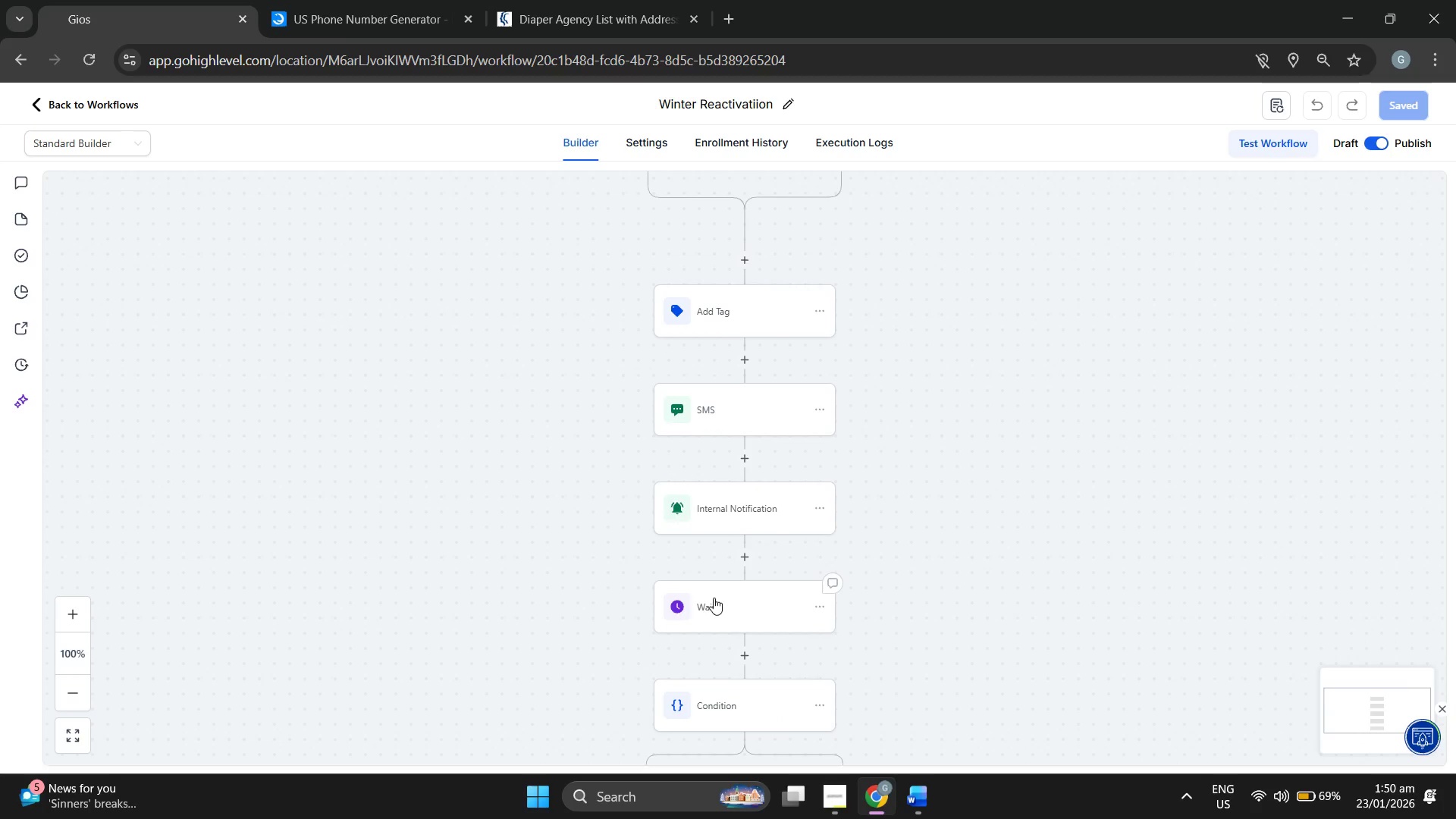 
left_click([742, 597])
 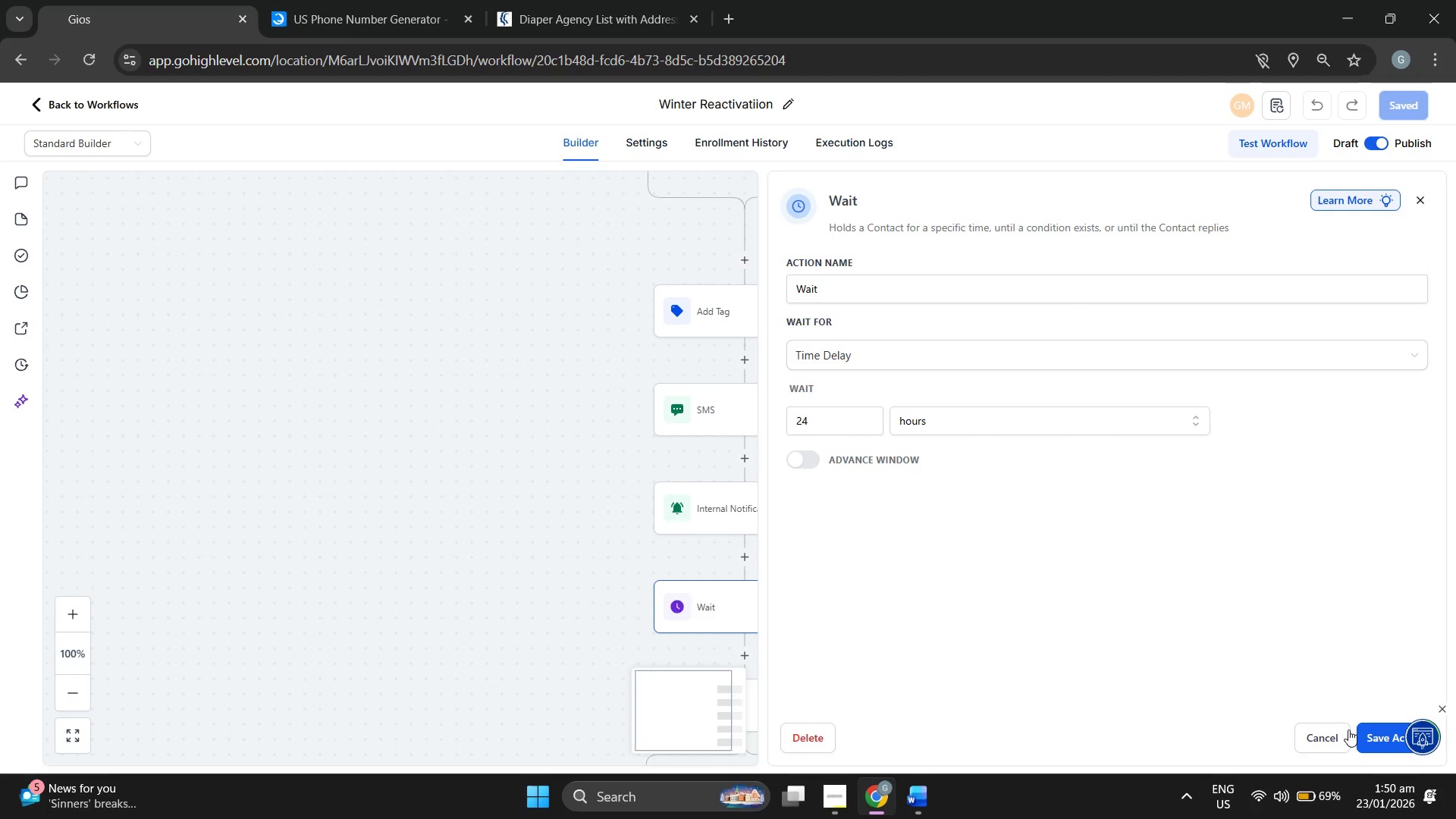 
left_click([516, 459])
 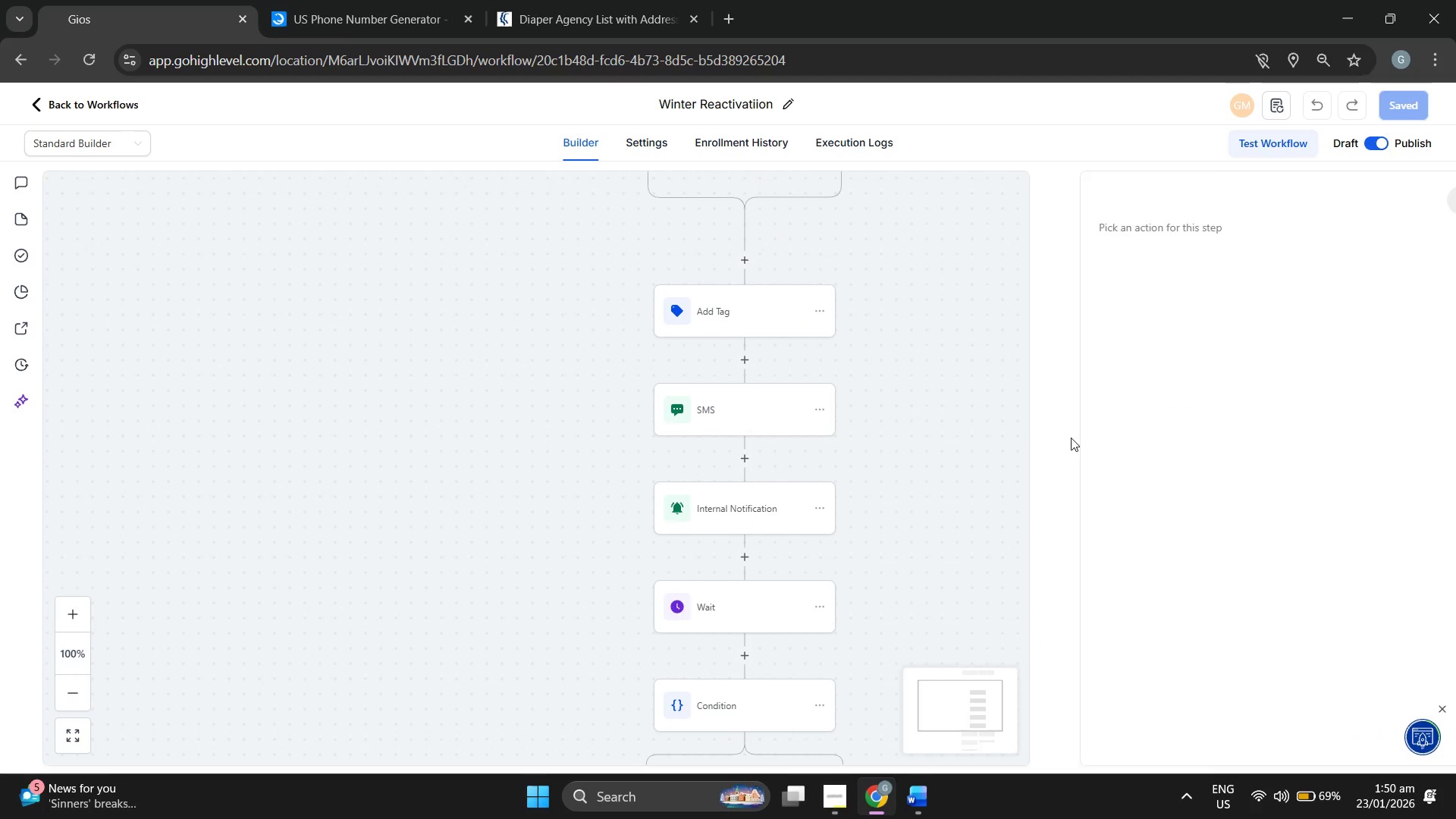 
scroll: coordinate [1158, 485], scroll_direction: down, amount: 3.0
 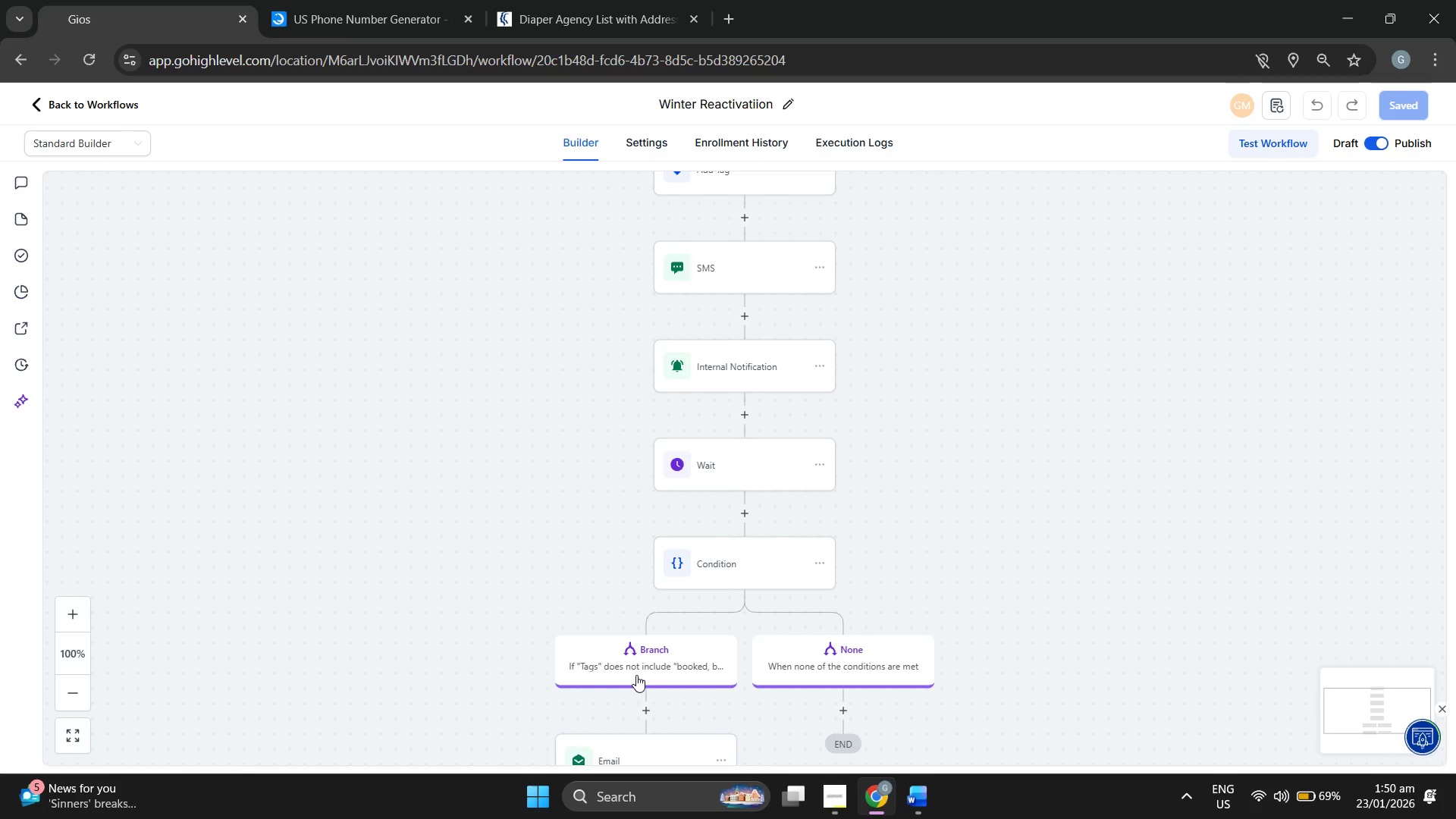 
left_click([635, 675])
 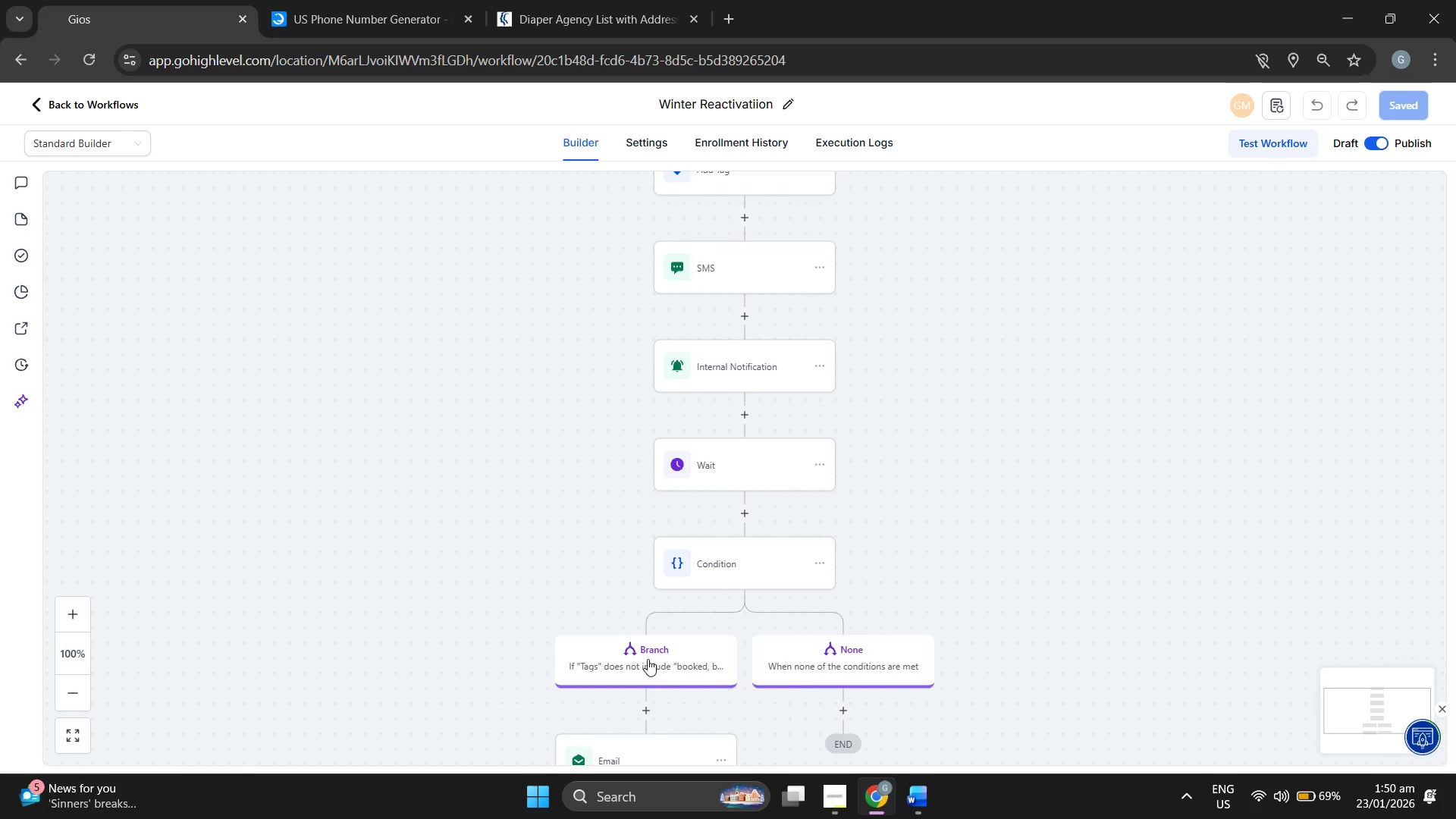 
scroll: coordinate [542, 526], scroll_direction: down, amount: 2.0
 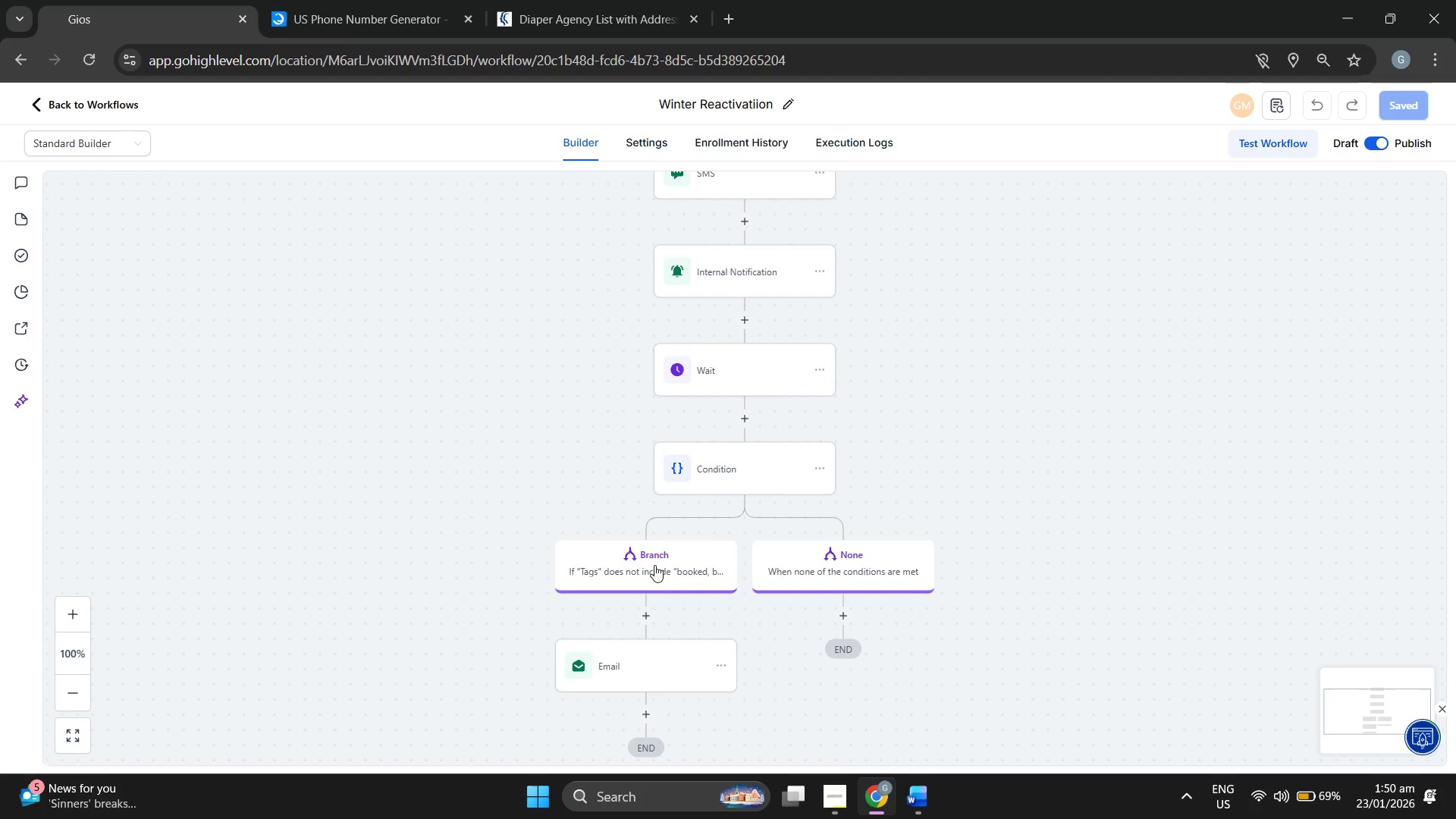 
left_click([654, 568])
 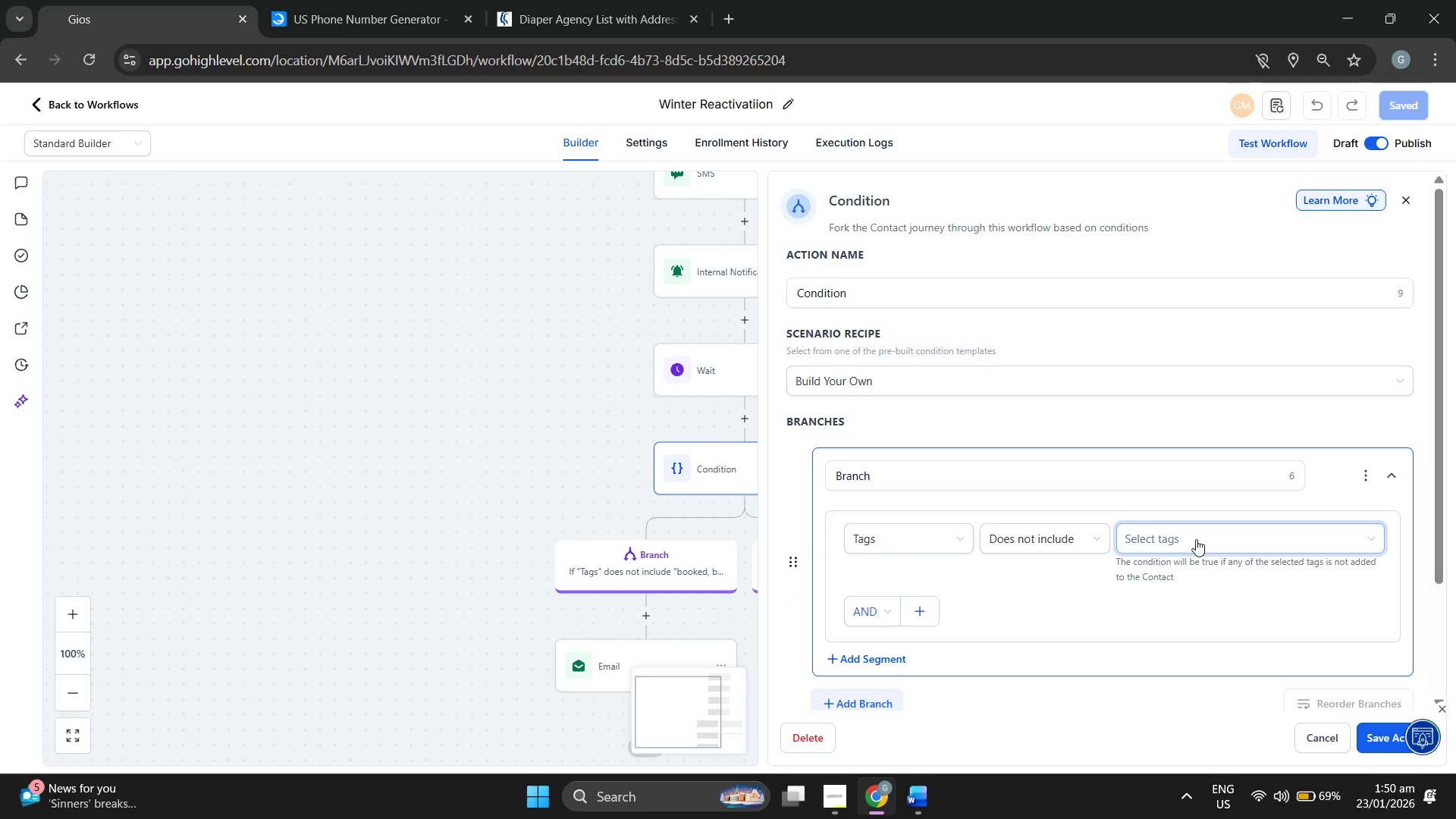 
left_click([1213, 538])
 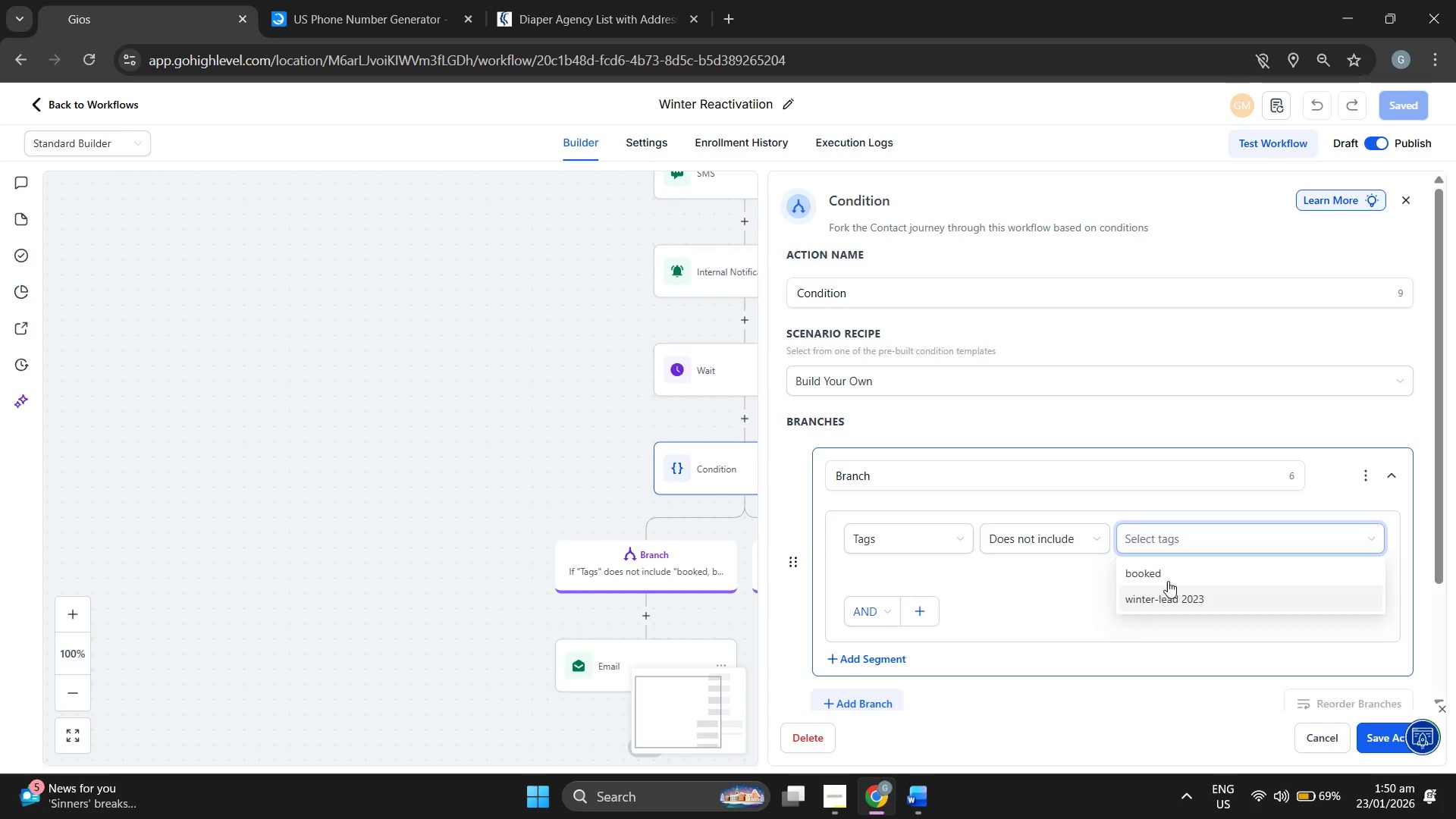 
left_click([1167, 579])
 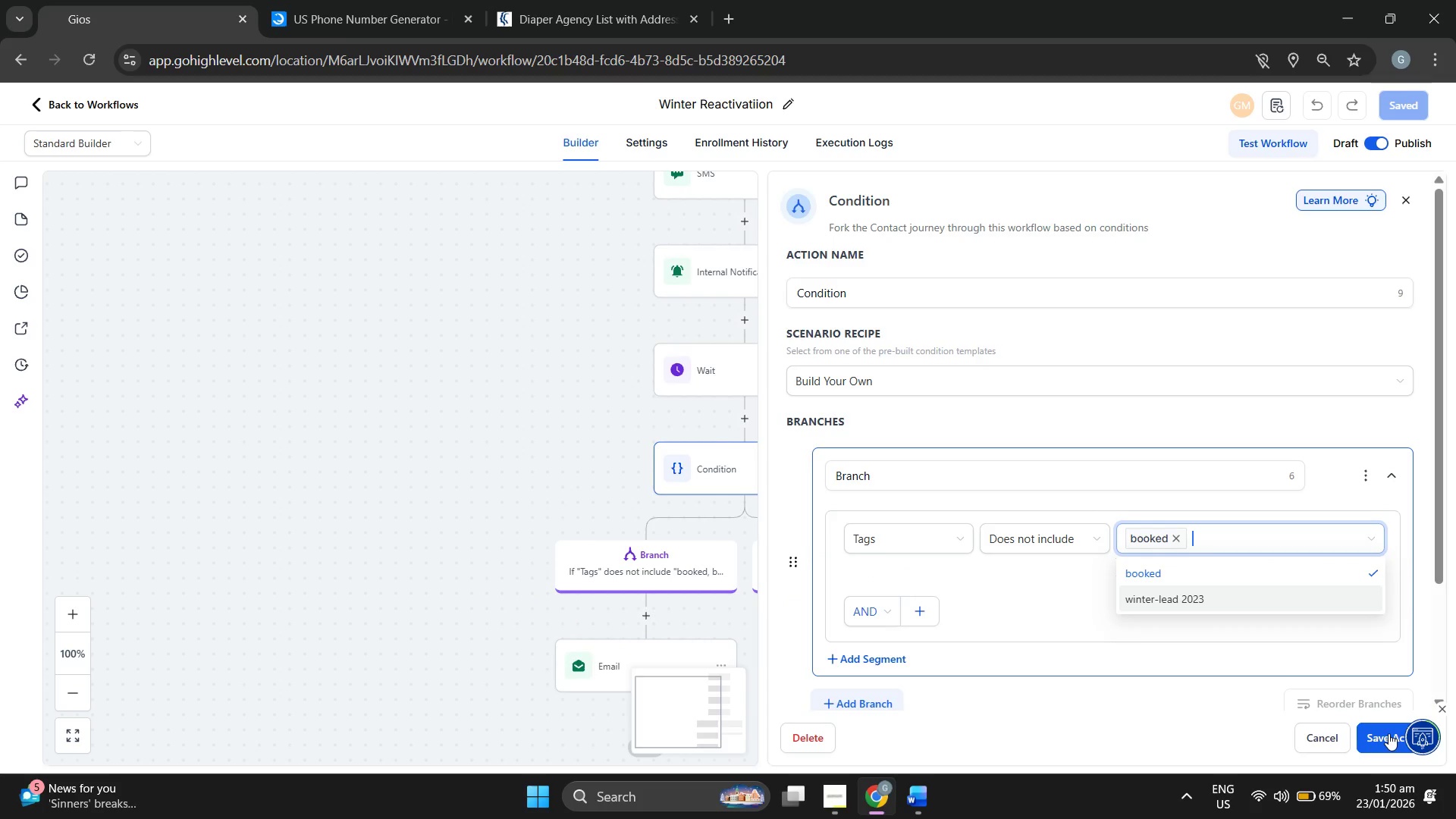 
left_click([1389, 733])
 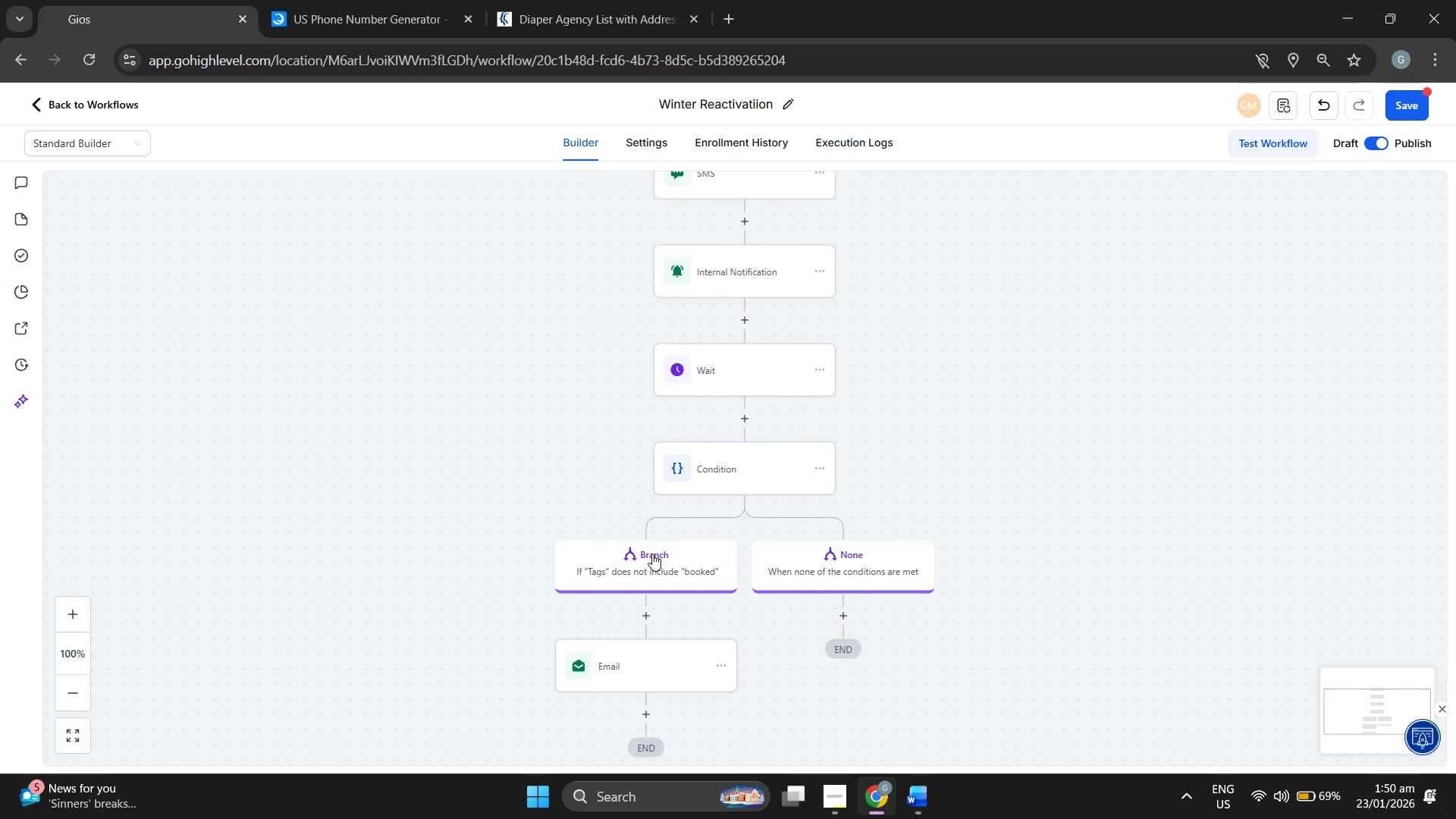 
left_click([669, 565])
 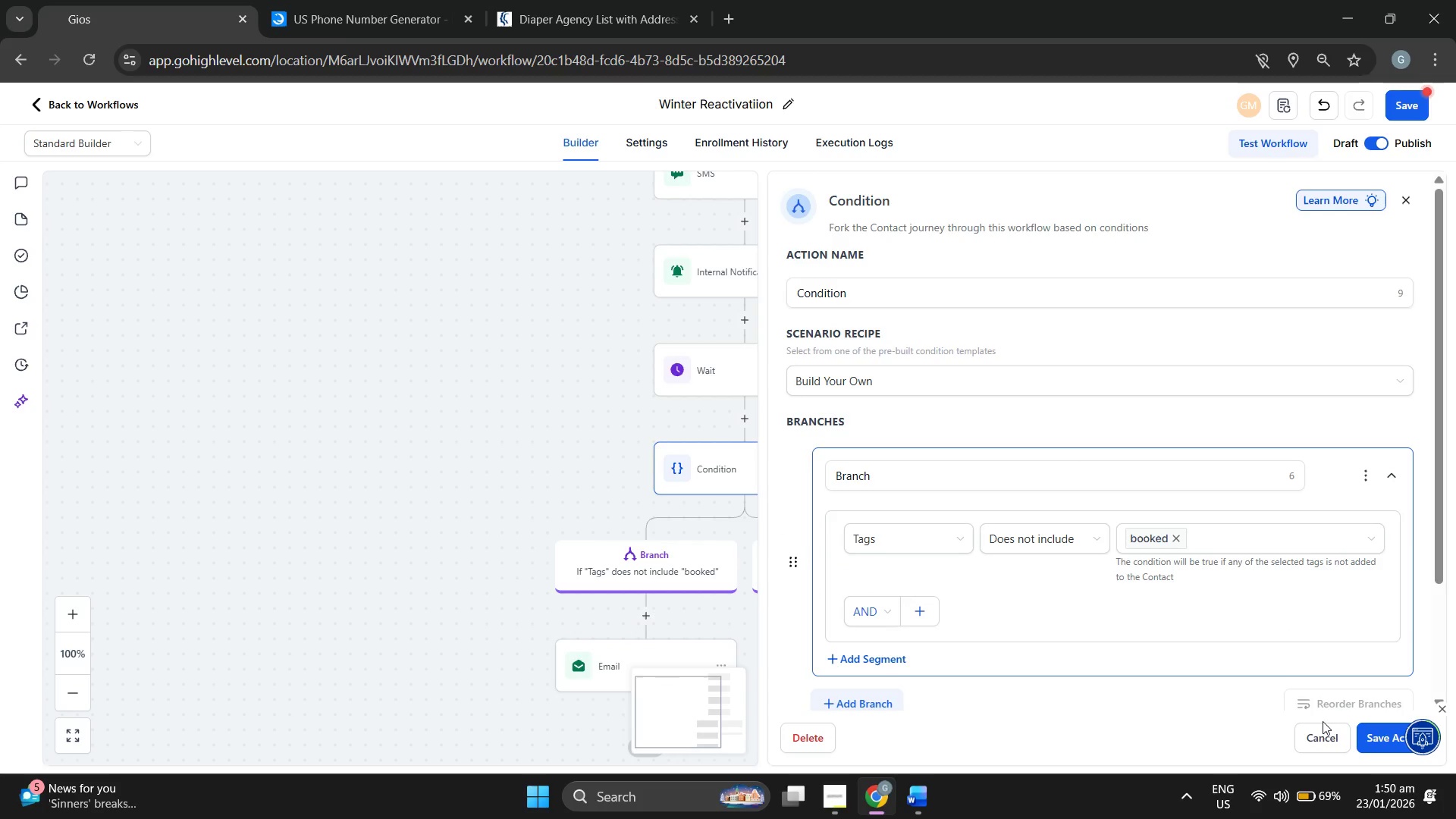 
left_click([1395, 729])
 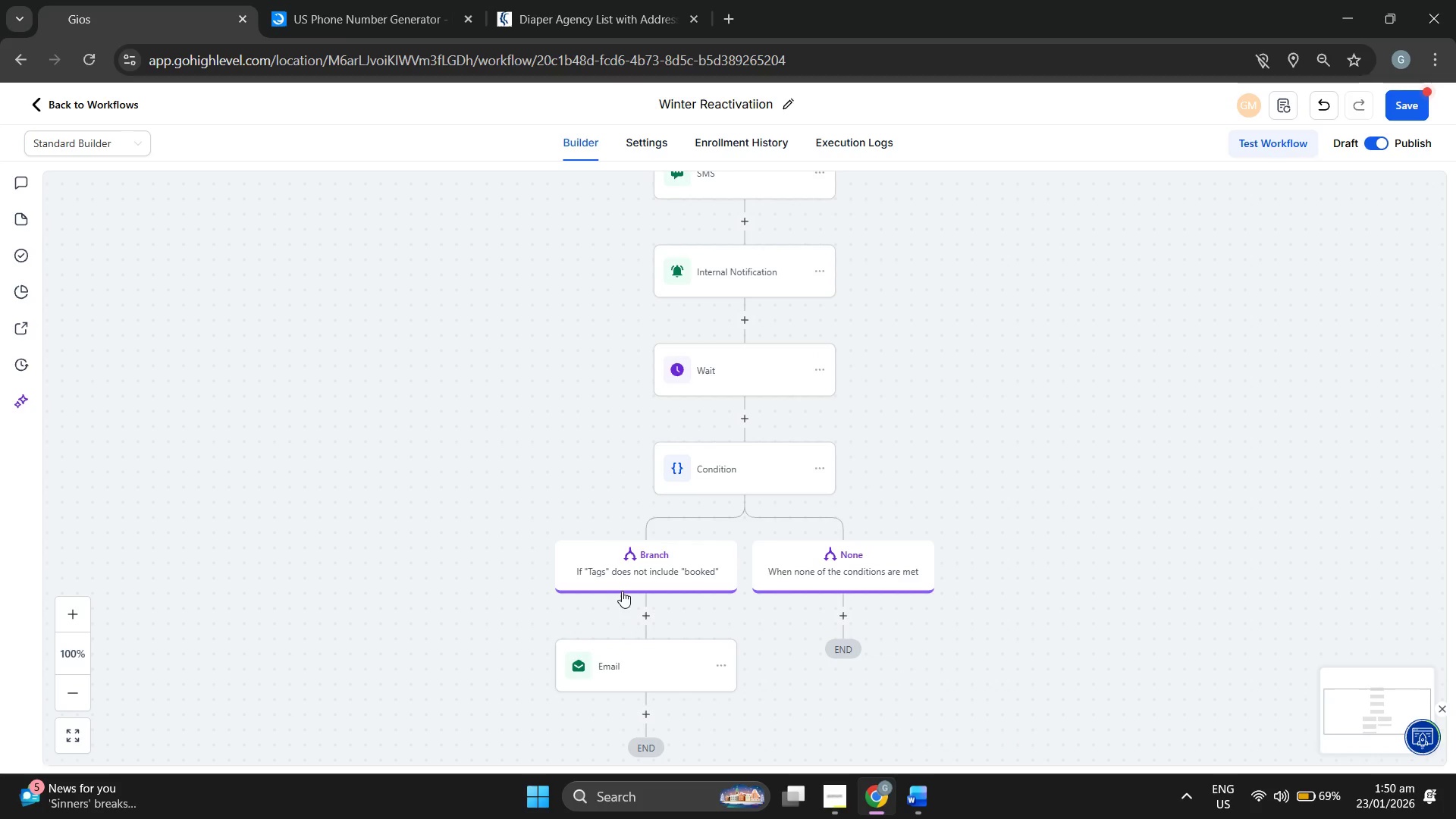 
scroll: coordinate [1105, 434], scroll_direction: down, amount: 2.0
 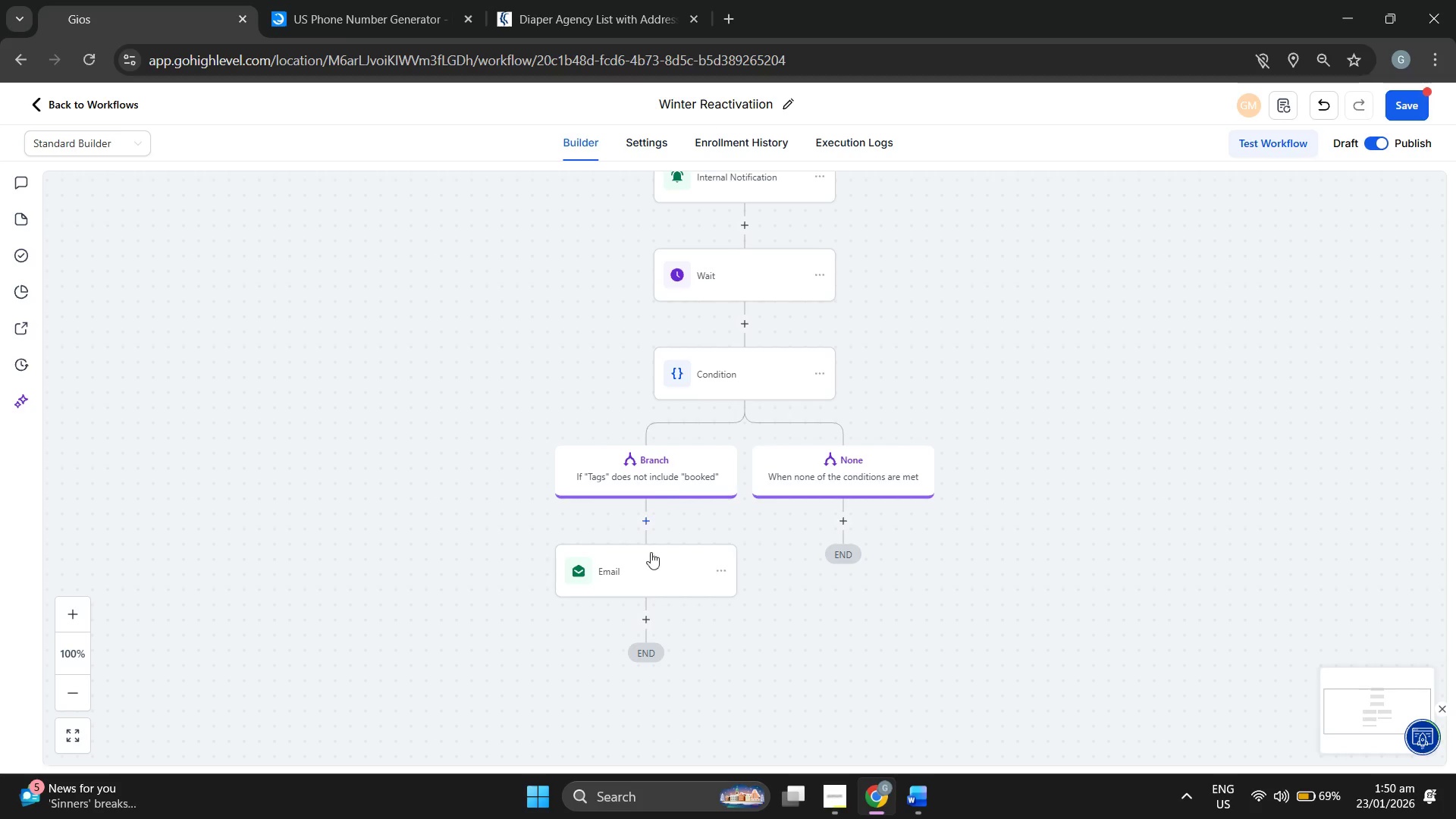 
left_click([651, 569])
 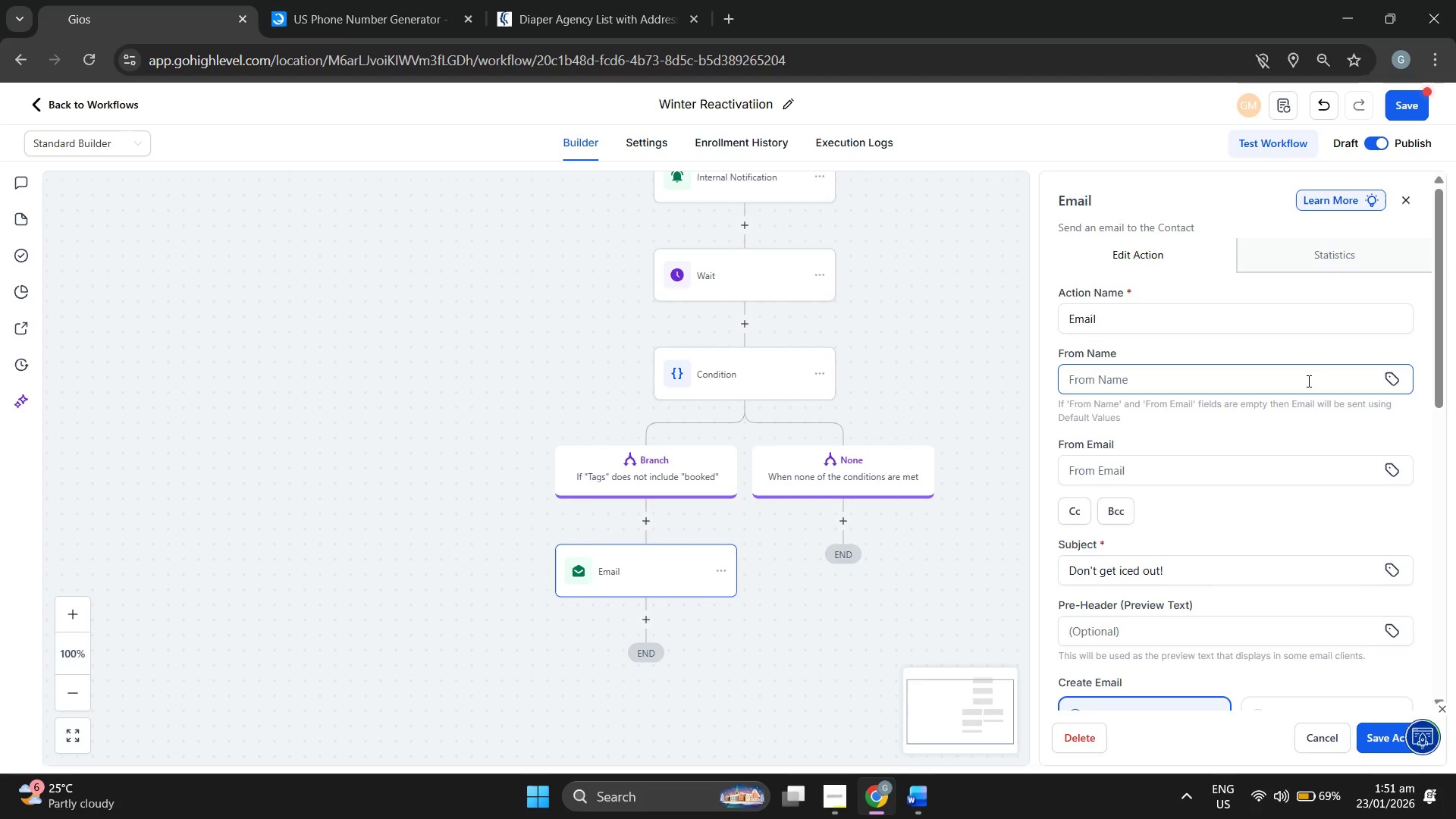 
wait(10.45)
 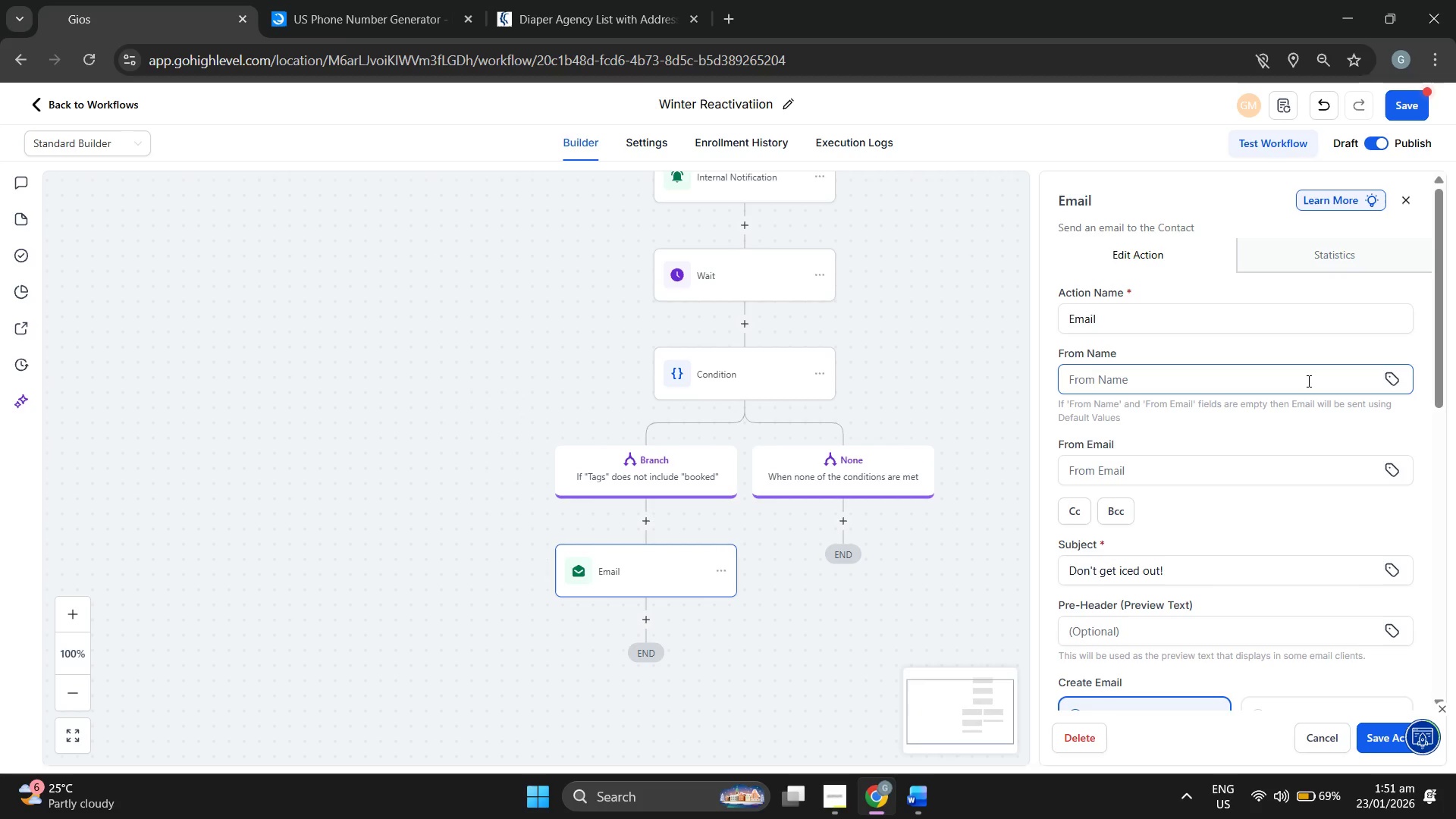 
scroll: coordinate [1293, 639], scroll_direction: down, amount: 12.0
 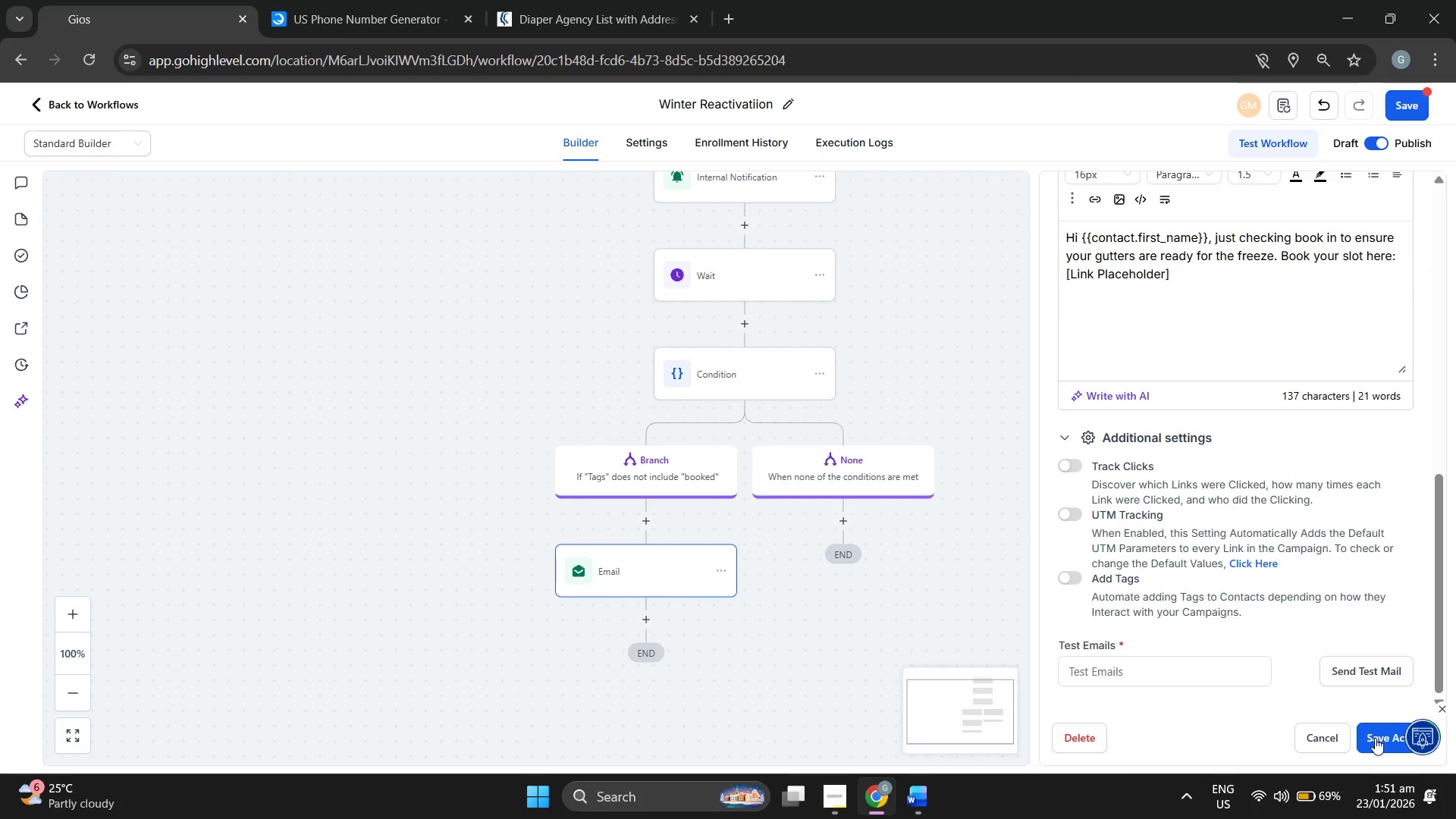 
left_click([1381, 740])
 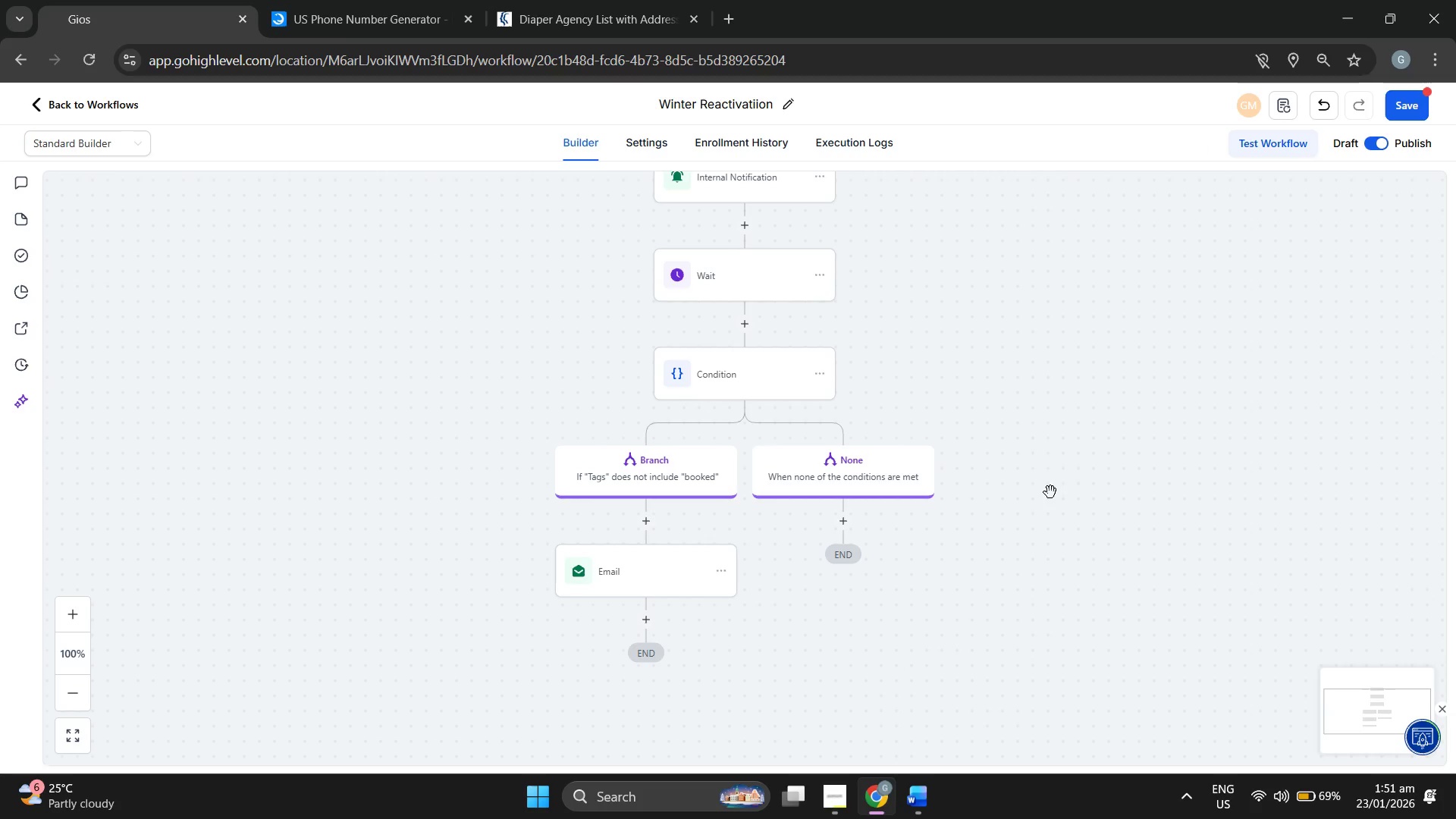 
scroll: coordinate [1066, 484], scroll_direction: up, amount: 4.0
 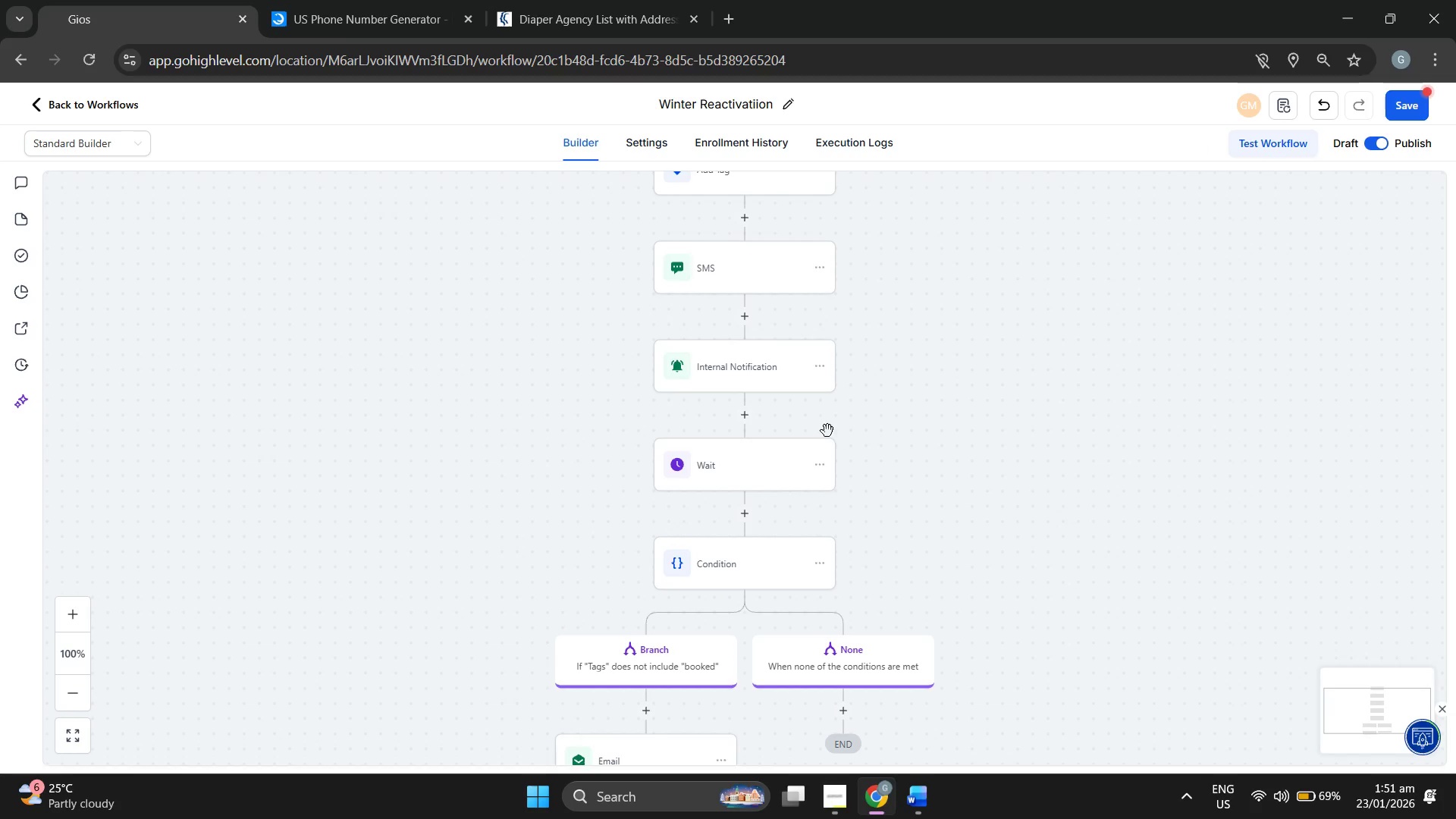 
mouse_move([724, 366])
 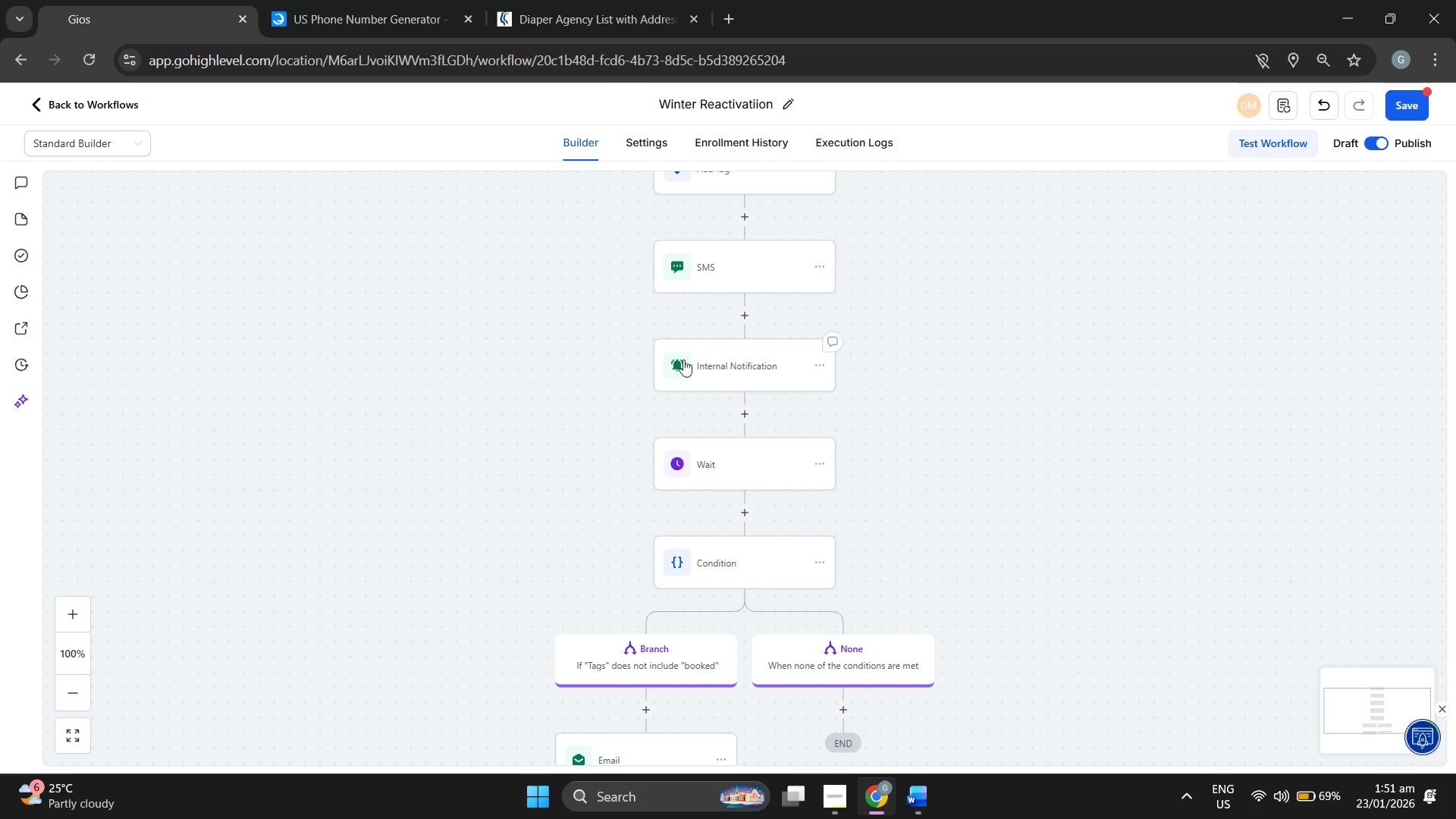 
scroll: coordinate [504, 368], scroll_direction: up, amount: 2.0
 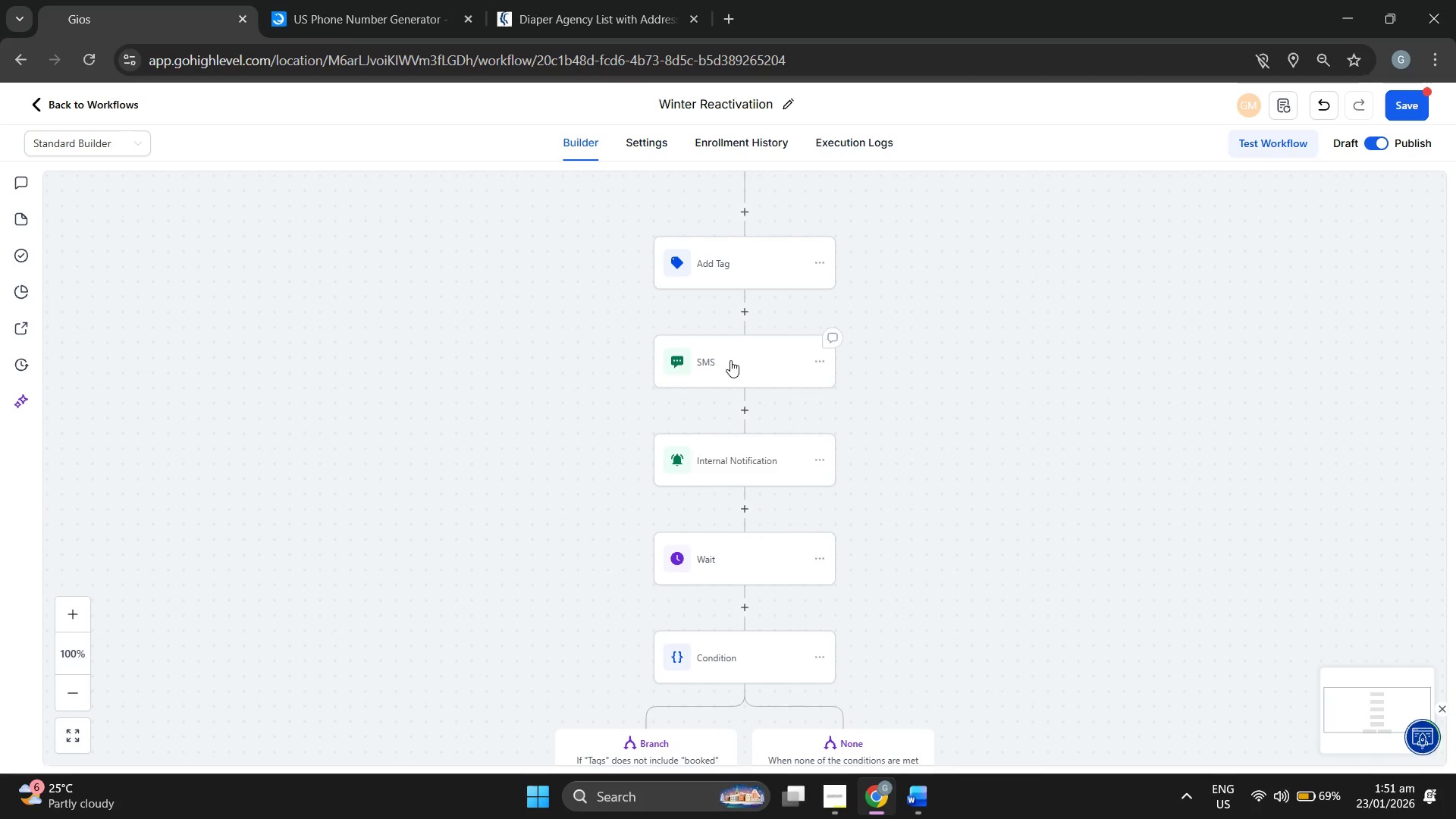 
left_click([730, 360])
 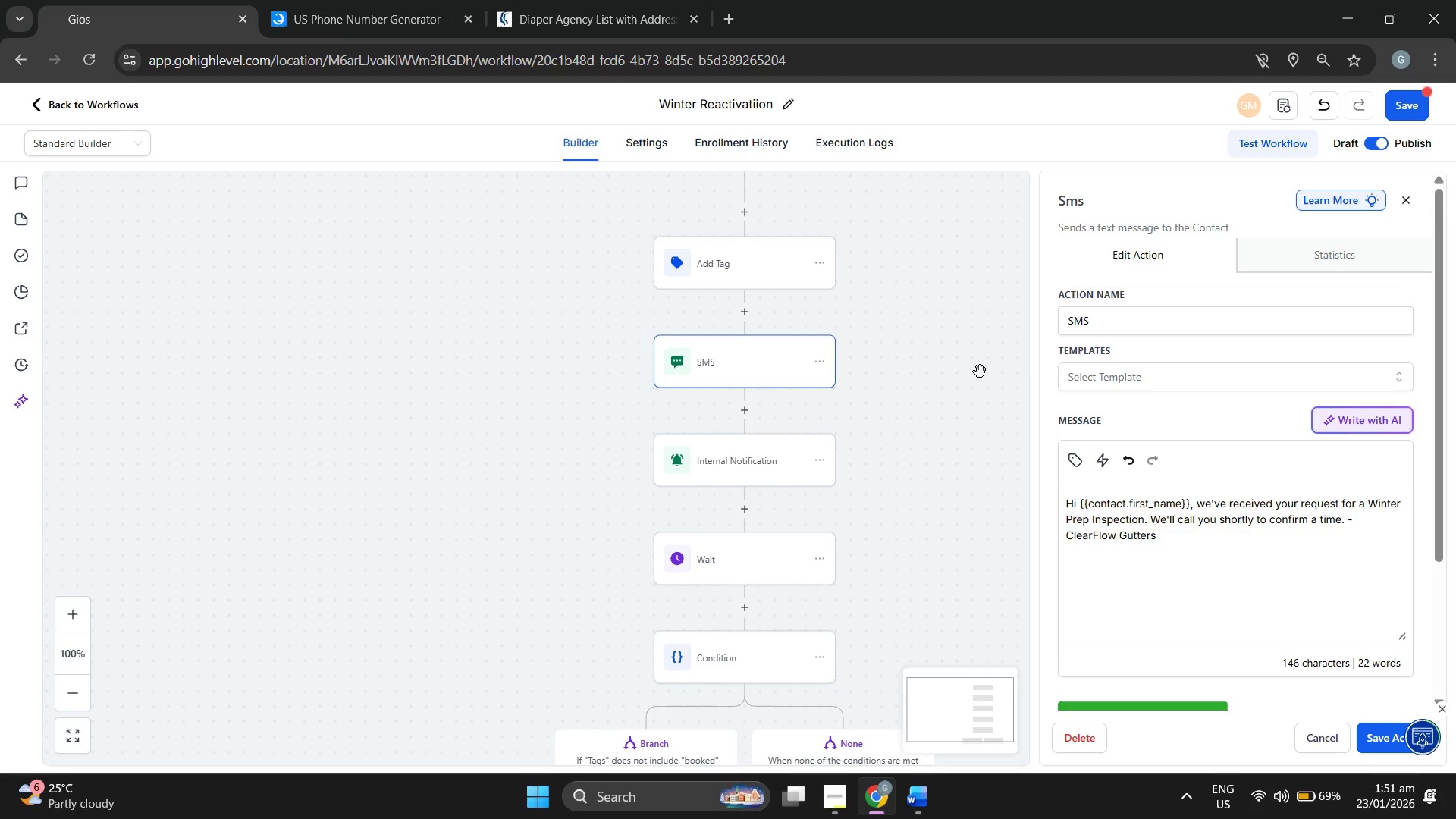 
scroll: coordinate [1291, 550], scroll_direction: down, amount: 1.0
 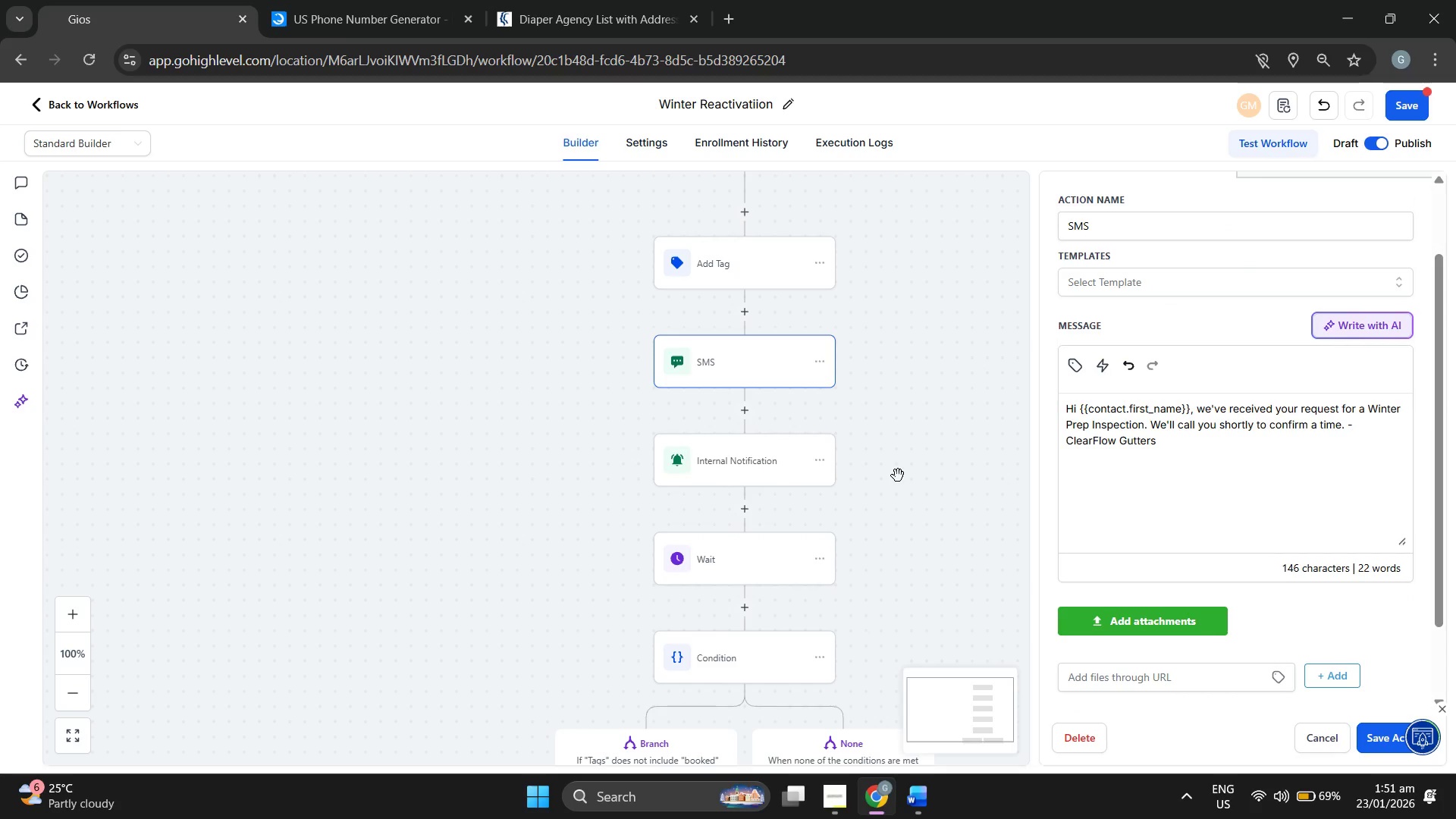 
left_click([1379, 732])
 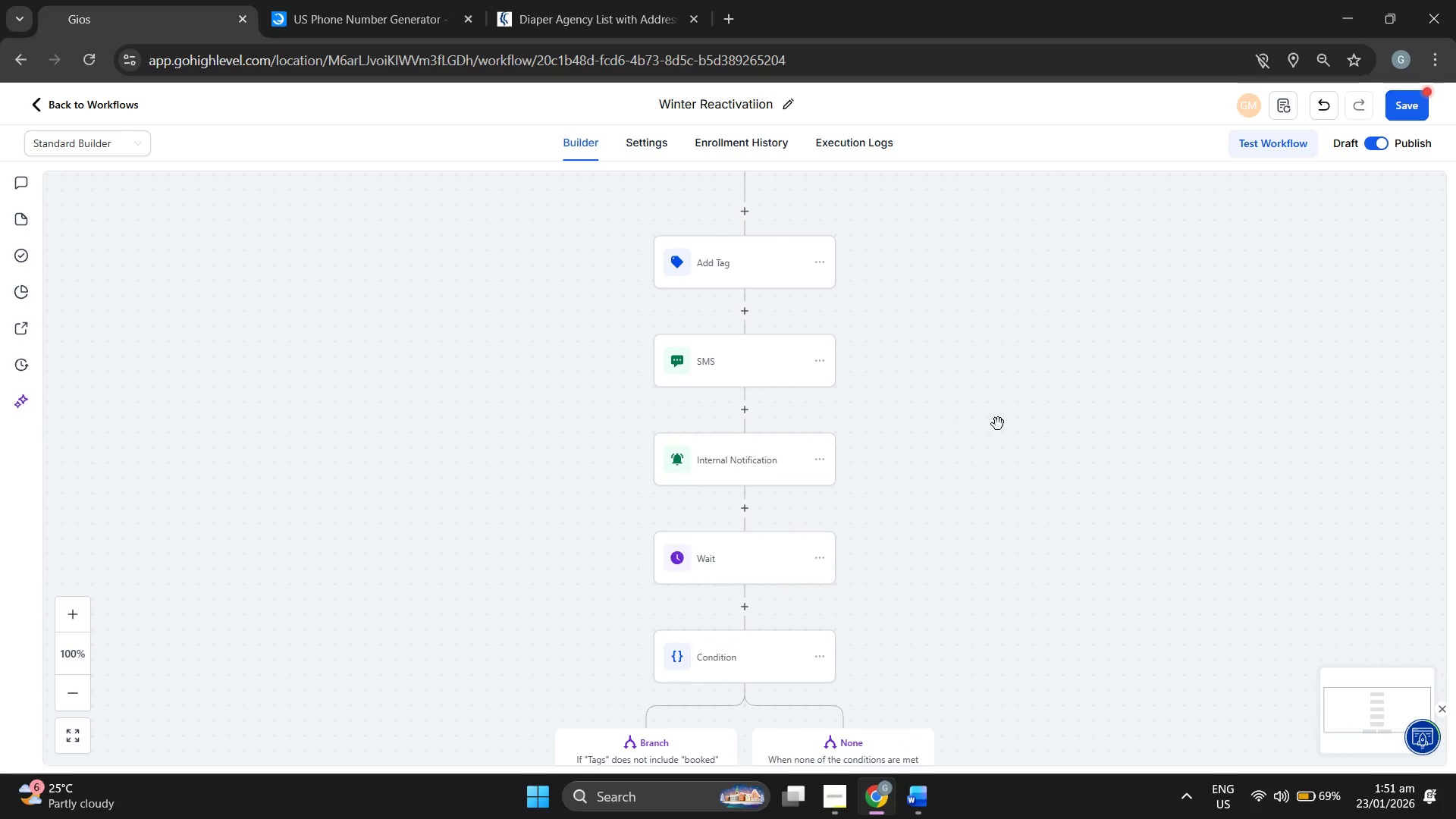 
scroll: coordinate [917, 373], scroll_direction: up, amount: 3.0
 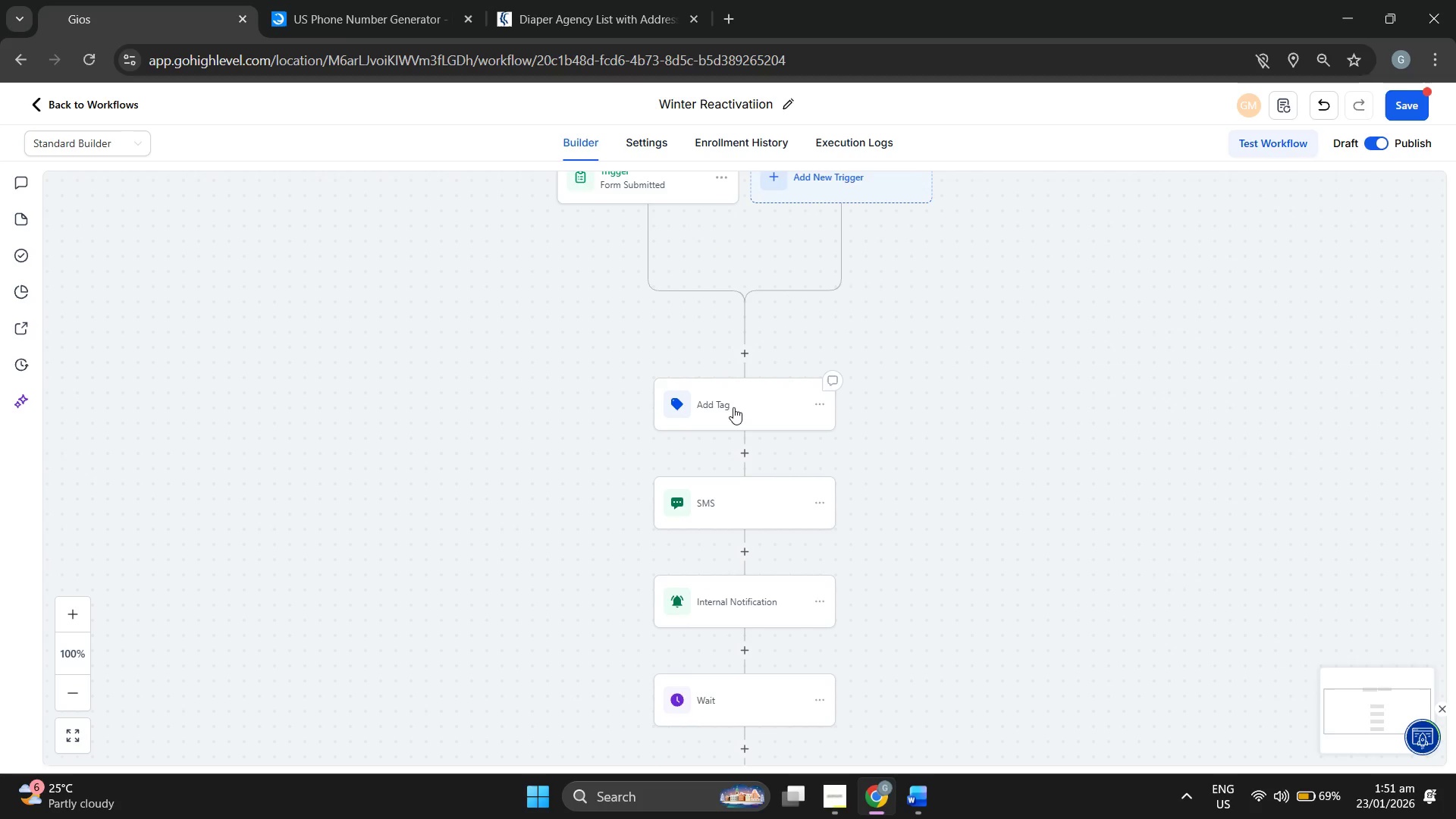 
left_click([730, 407])
 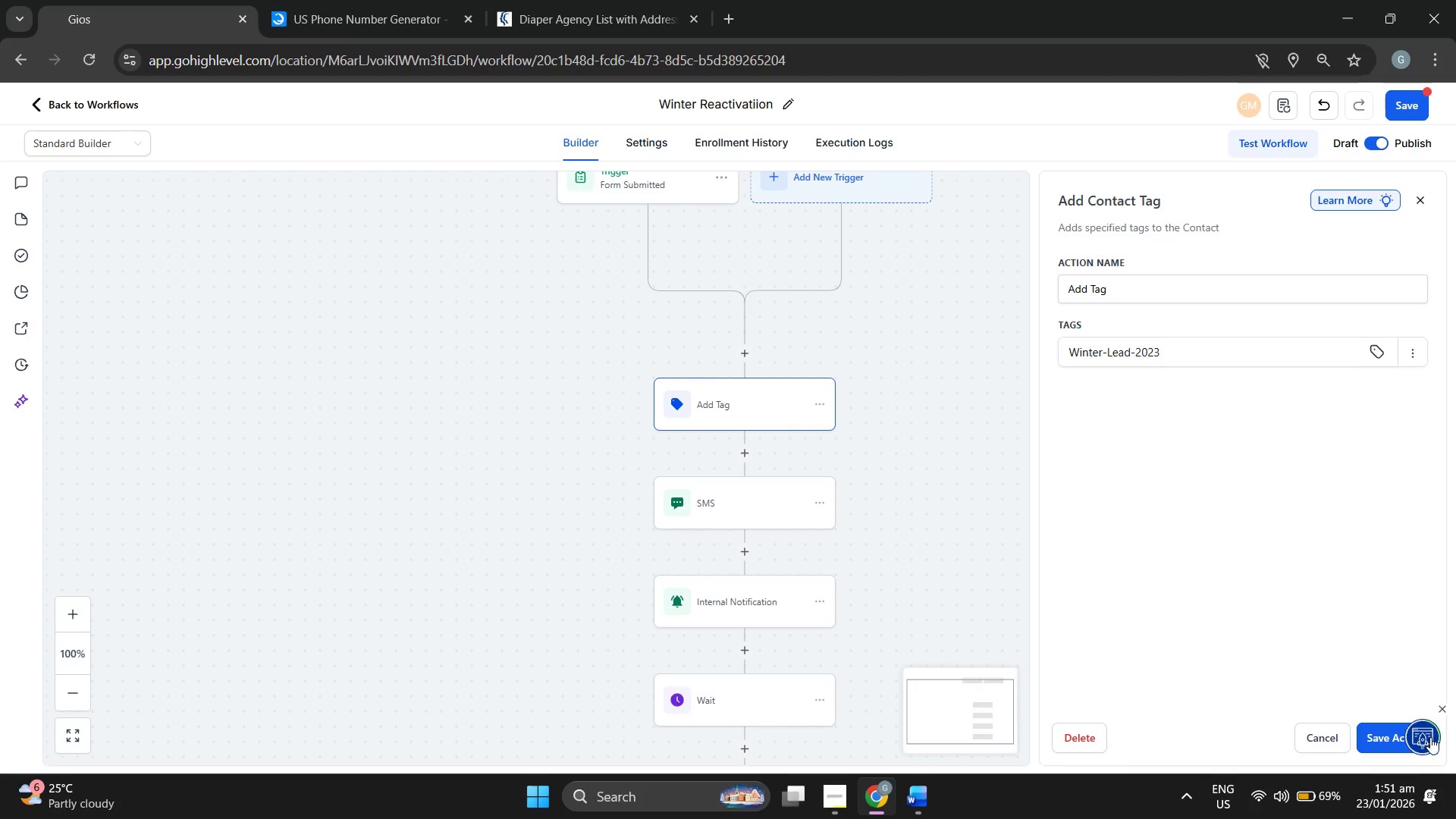 
left_click([1390, 736])
 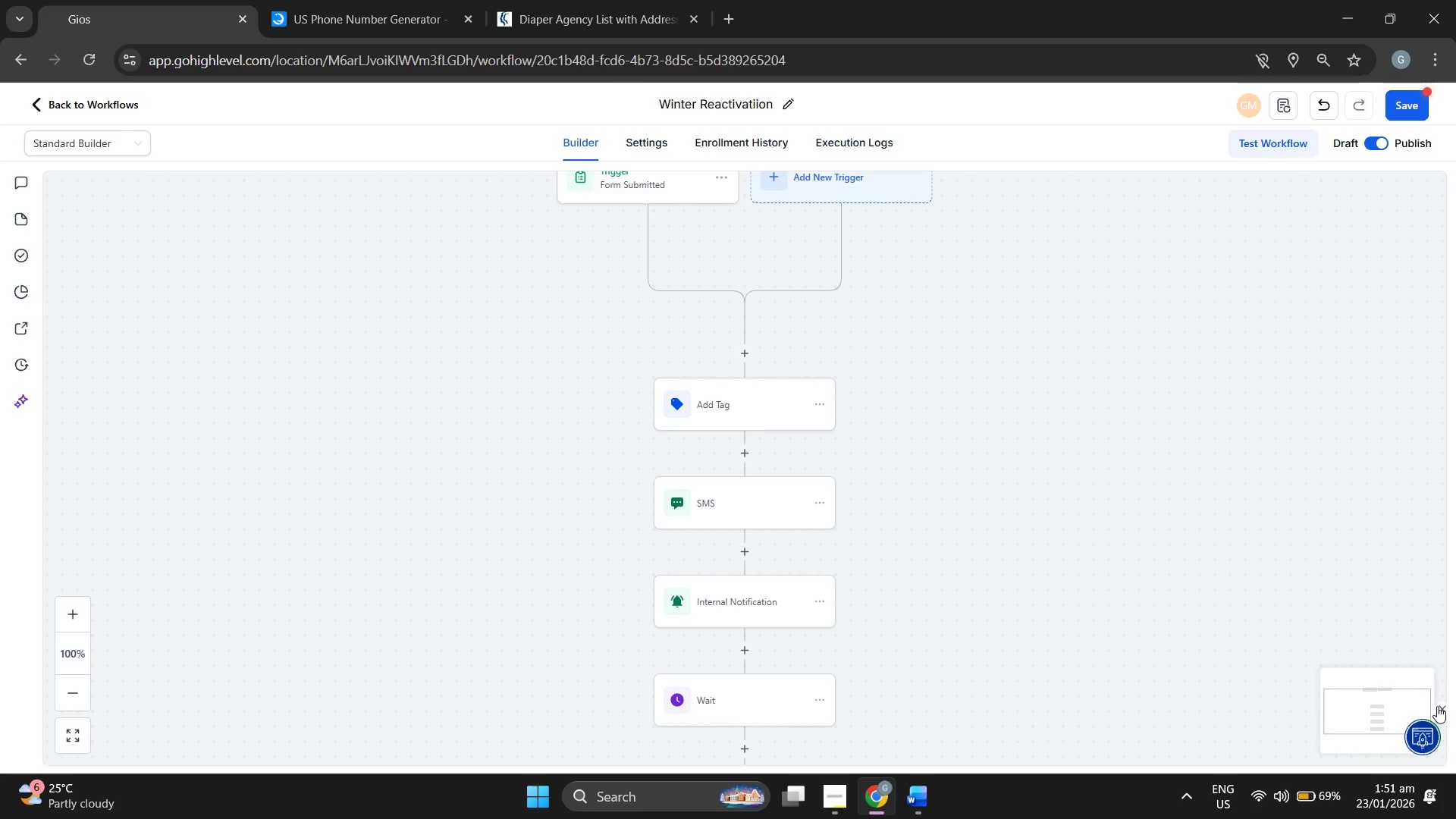 
left_click([1442, 708])
 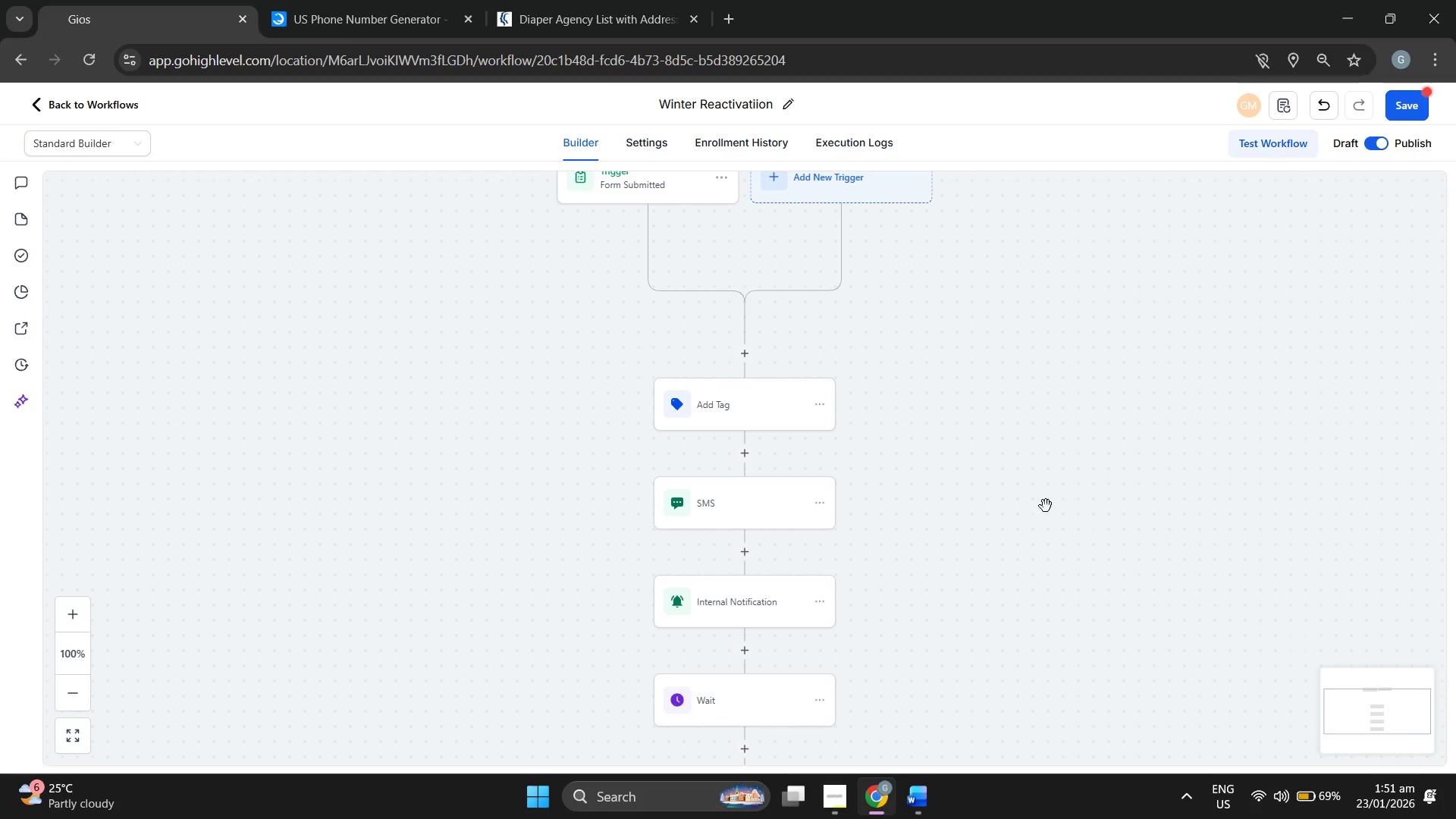 
scroll: coordinate [1044, 503], scroll_direction: up, amount: 3.0
 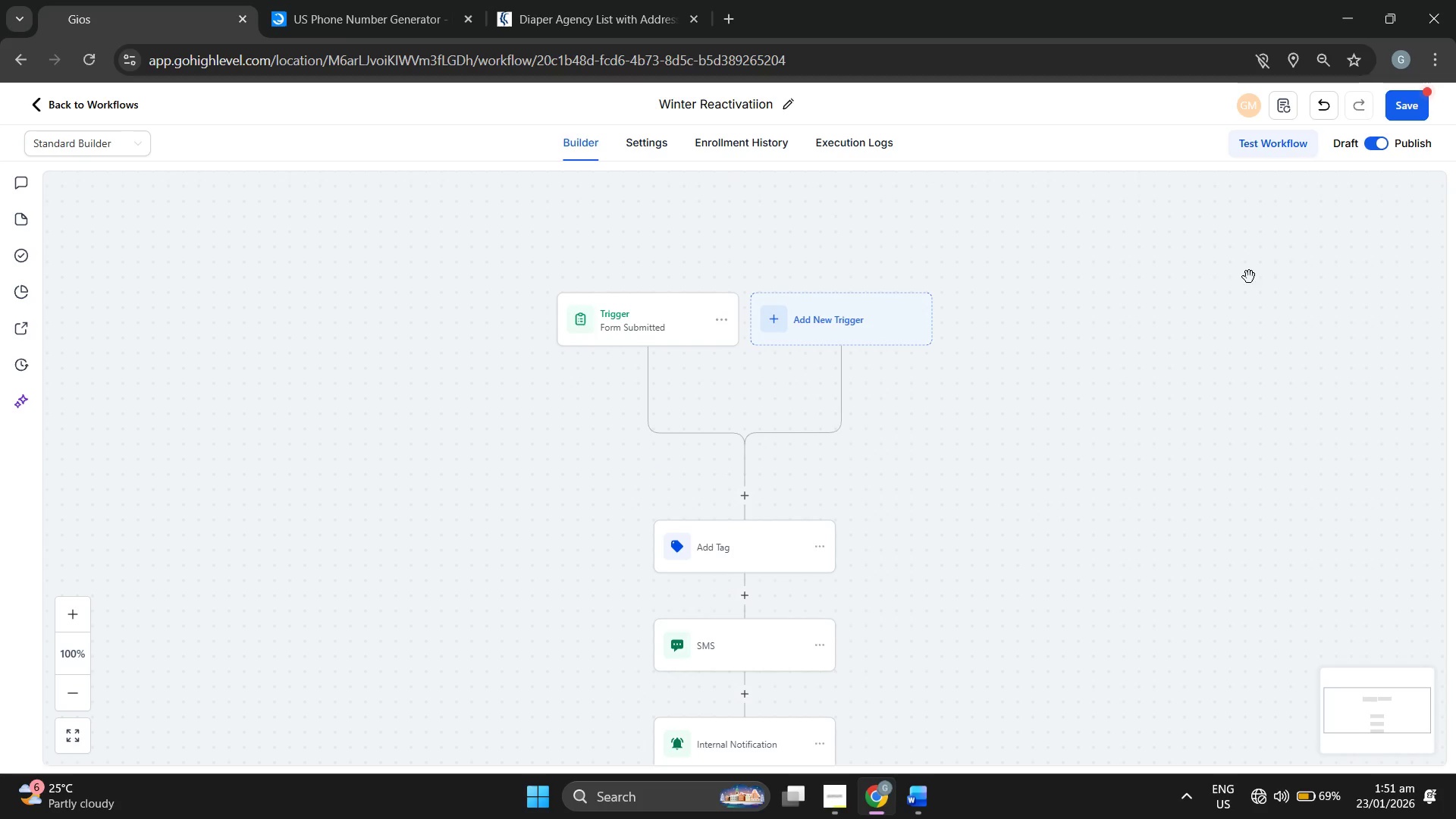 
left_click([1399, 93])
 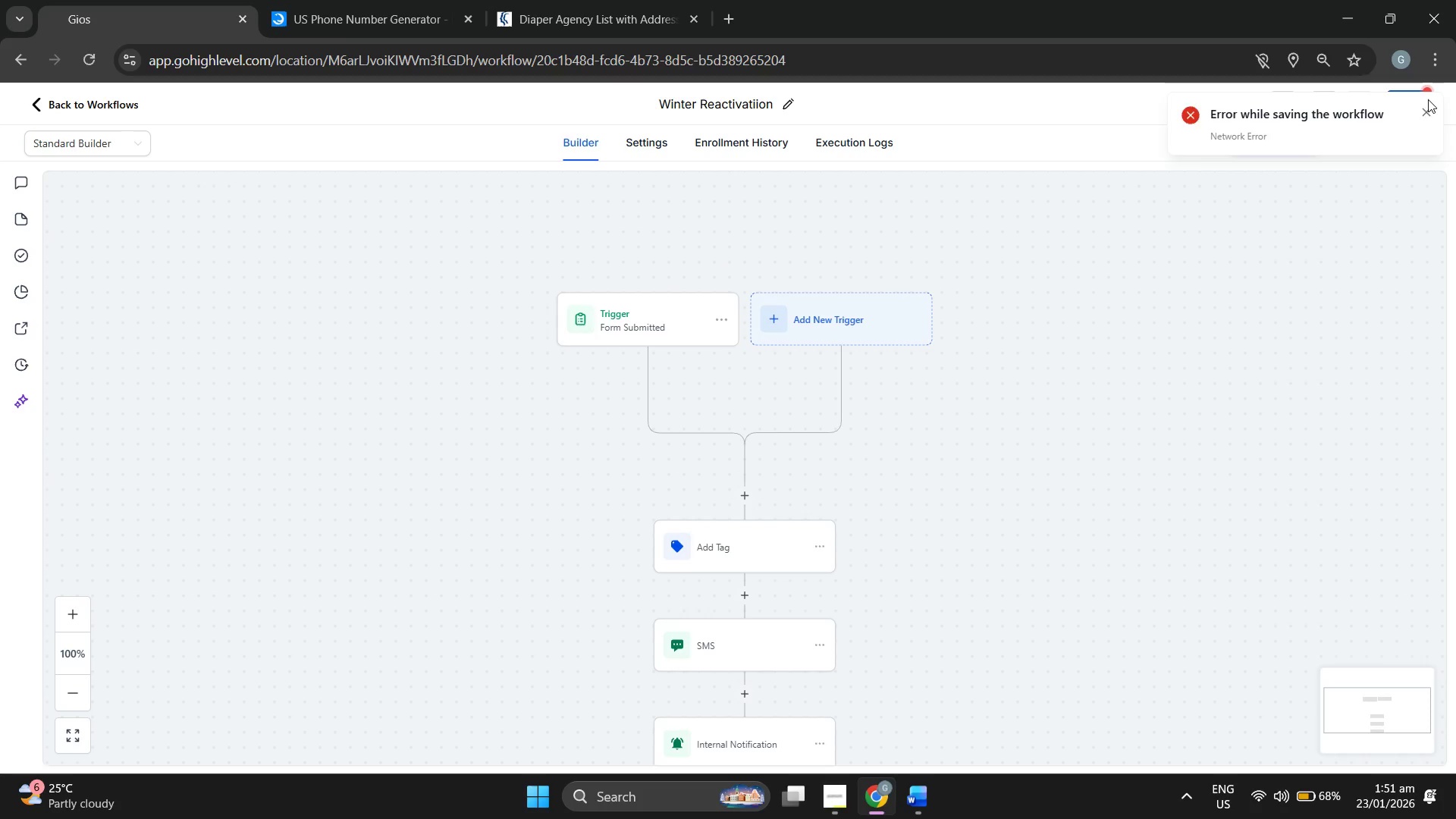 
wait(6.75)
 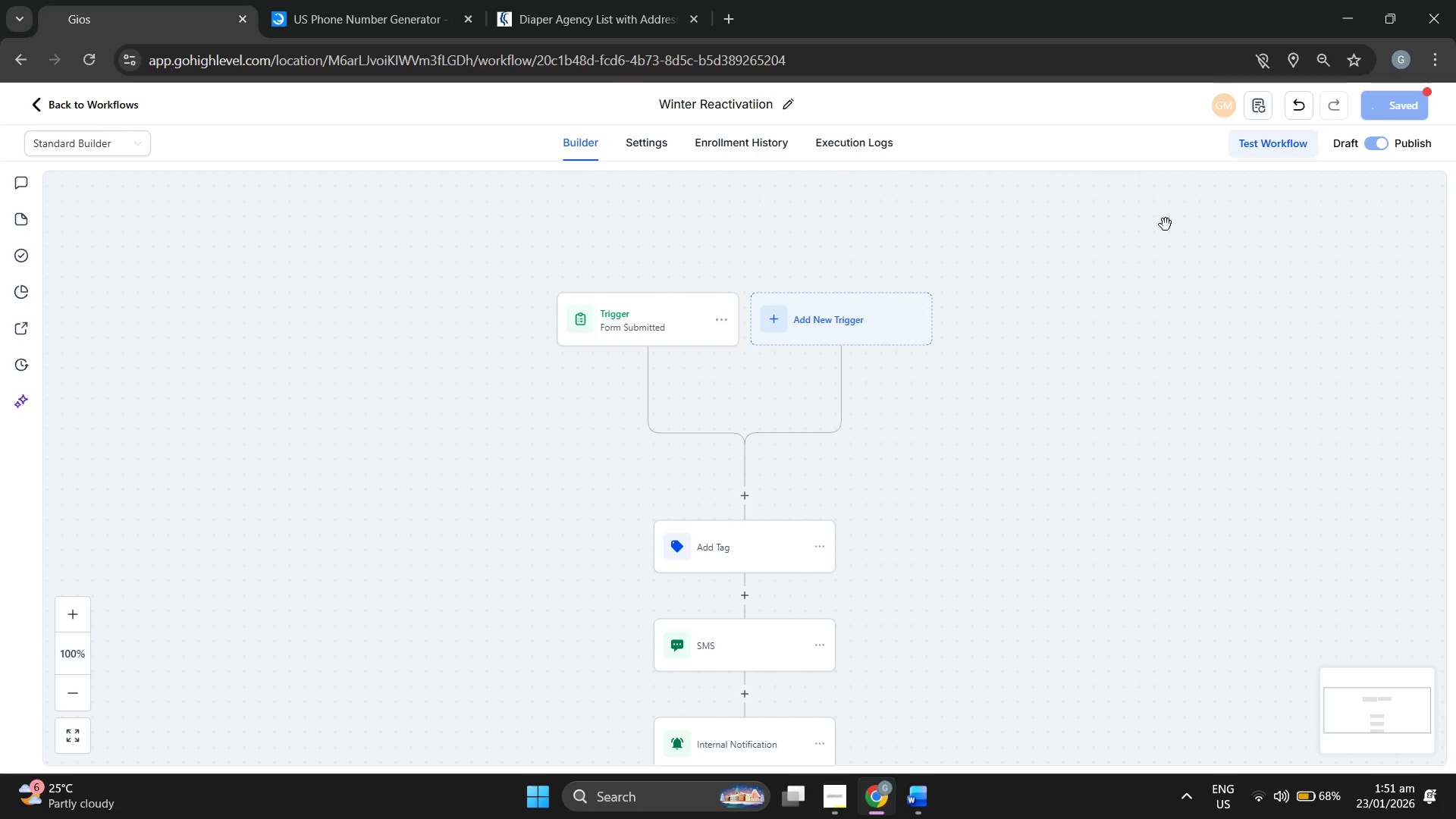 
left_click([1367, 146])
 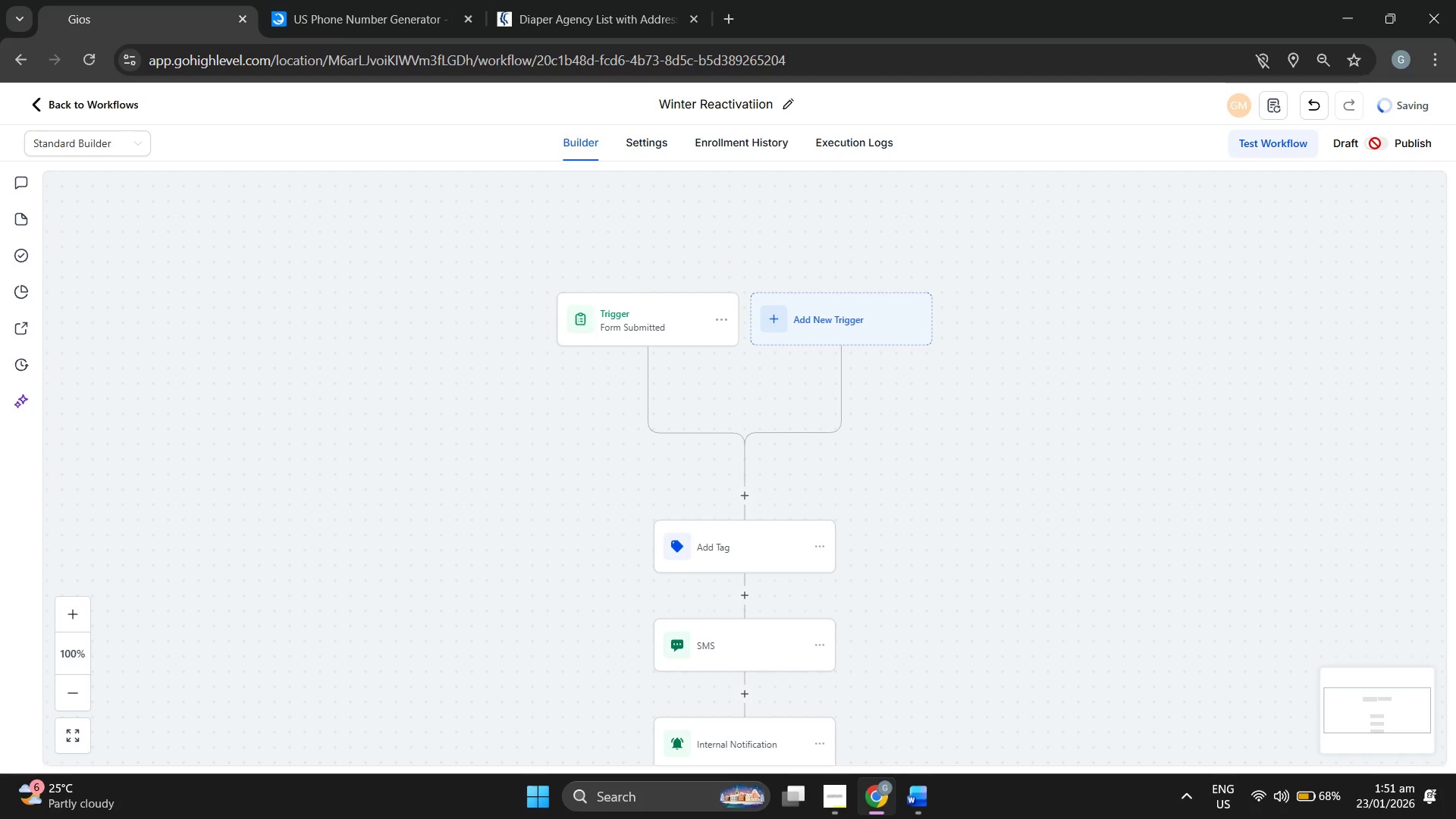 
left_click([1375, 143])
 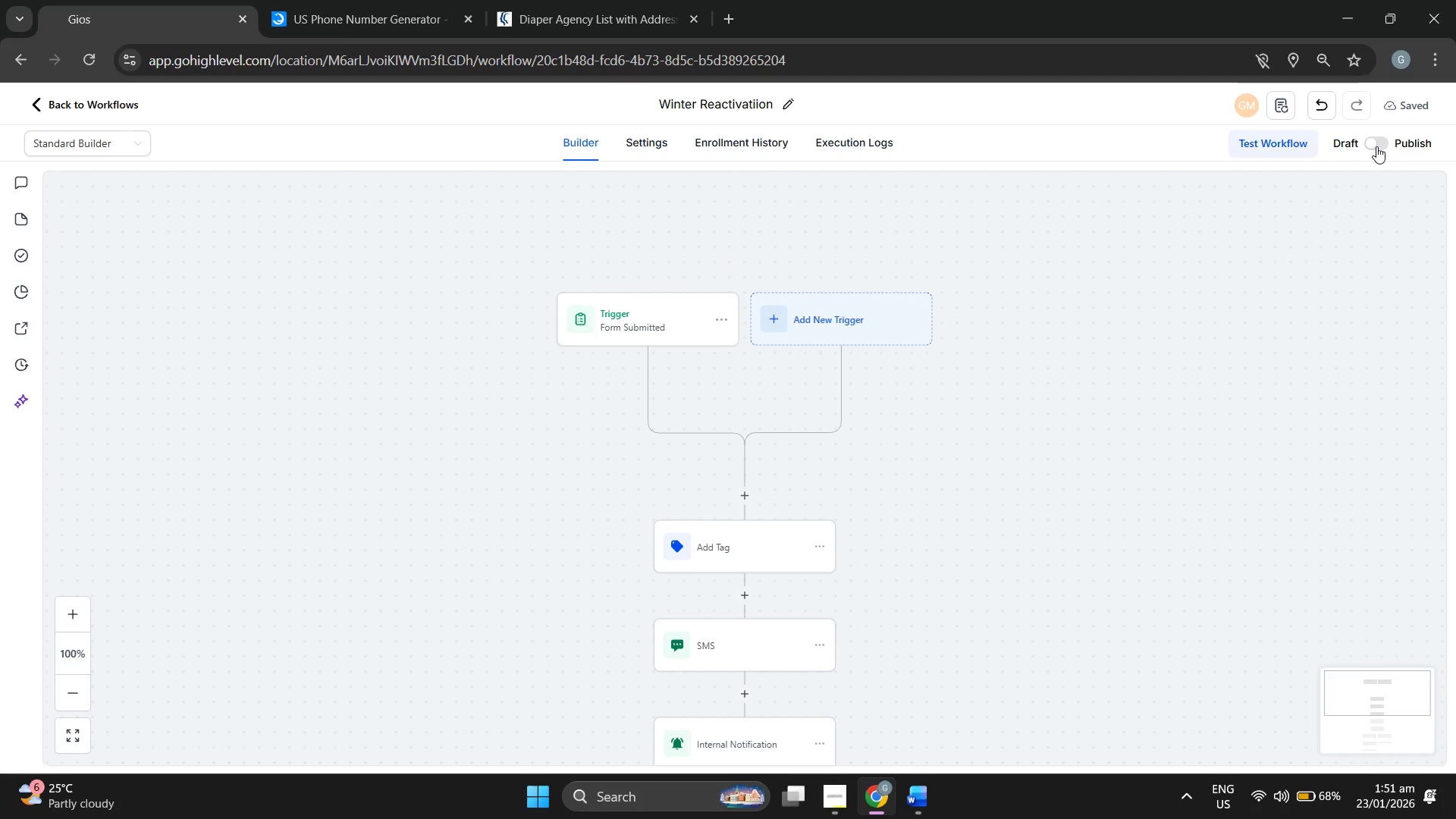 
left_click([1376, 146])
 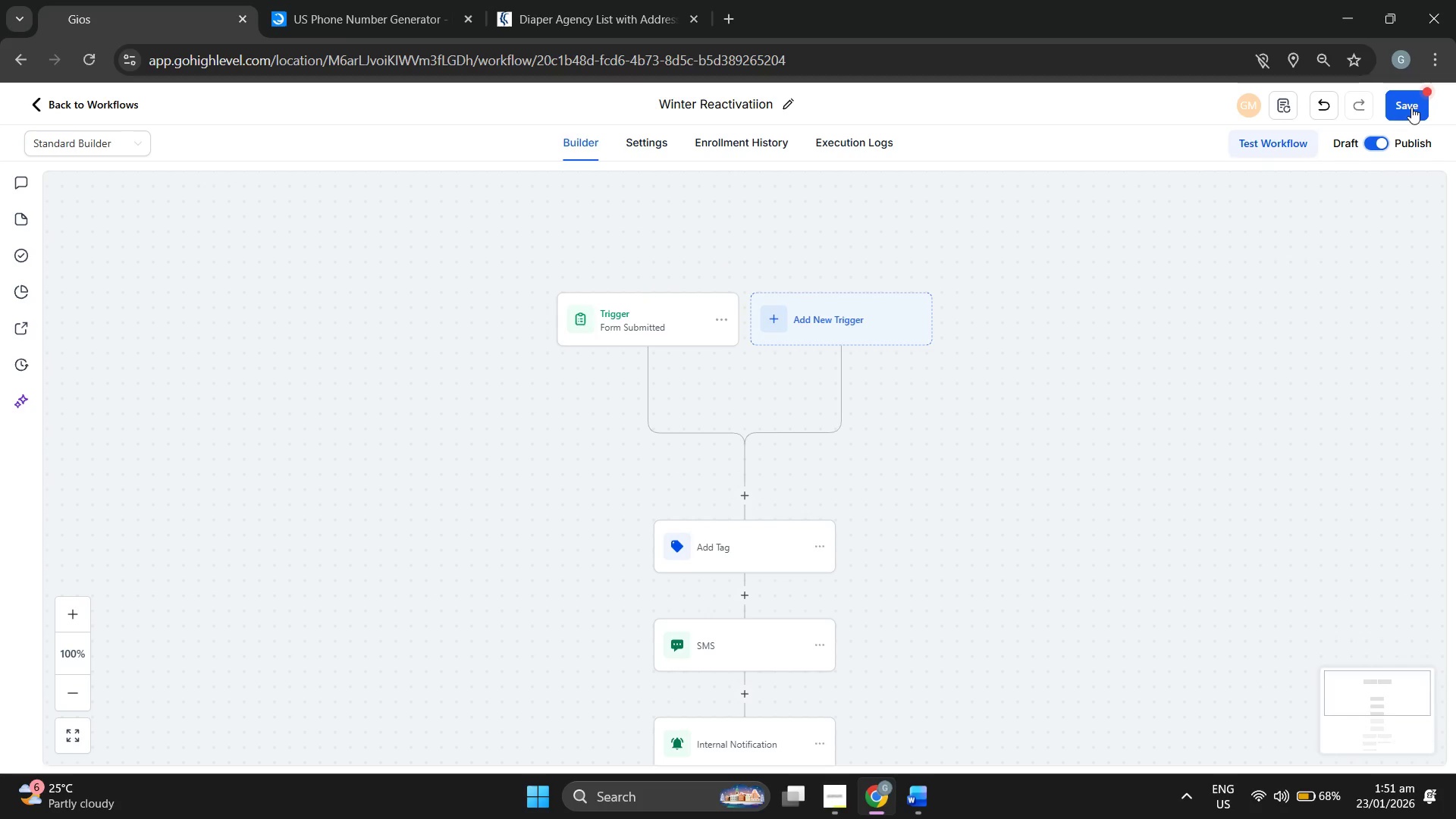 
left_click([1411, 105])
 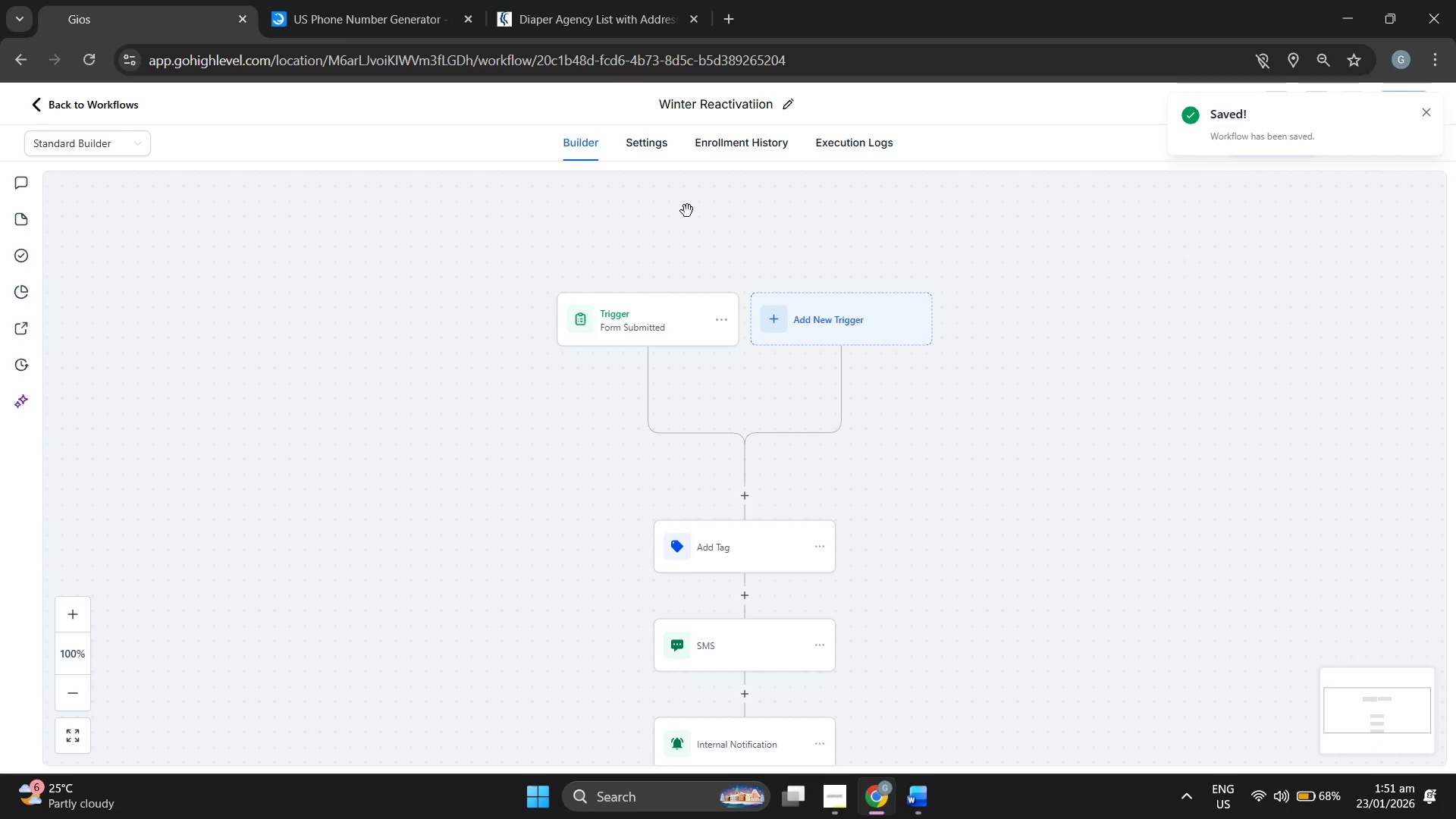 
left_click([43, 102])
 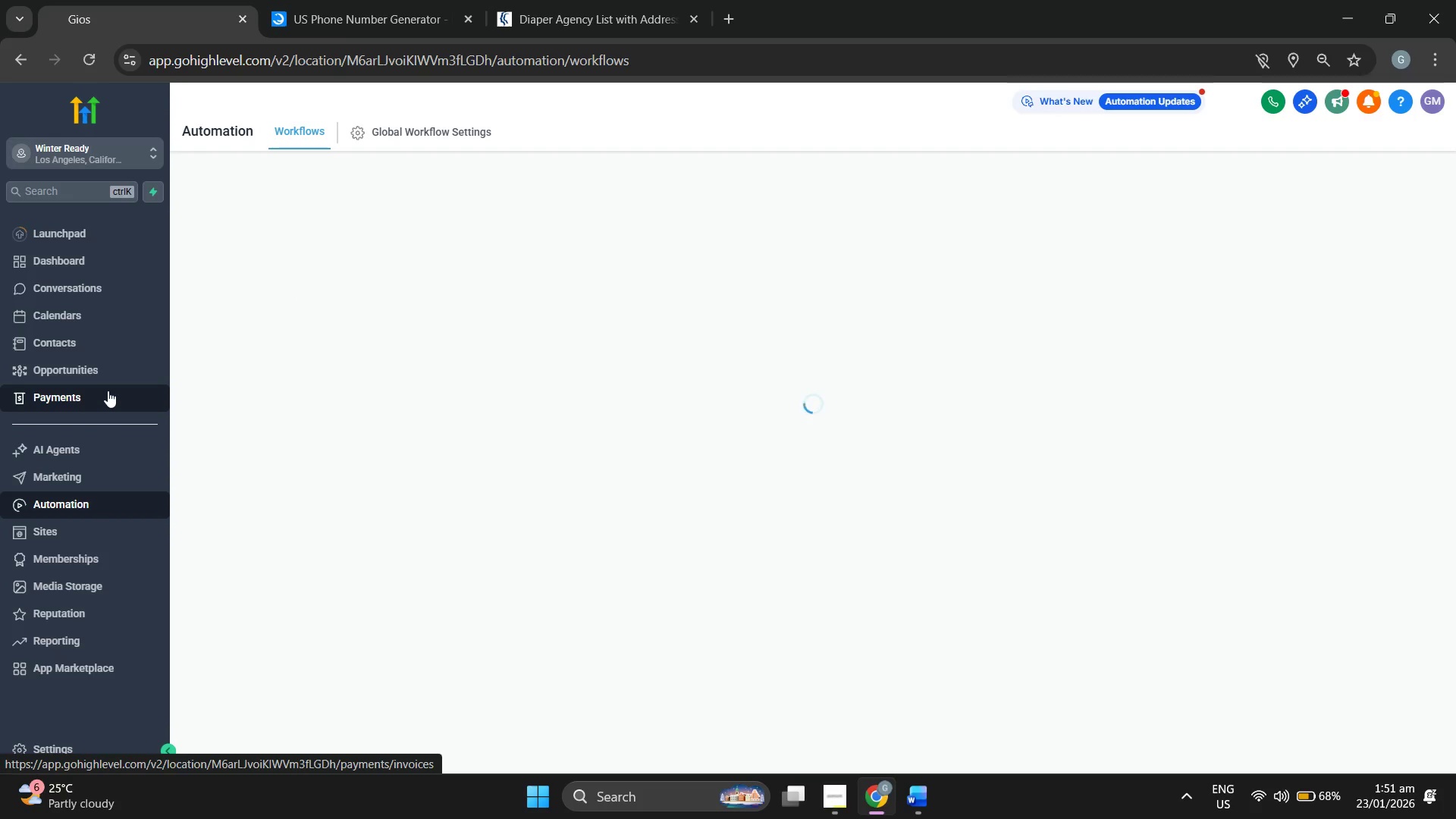 
wait(8.48)
 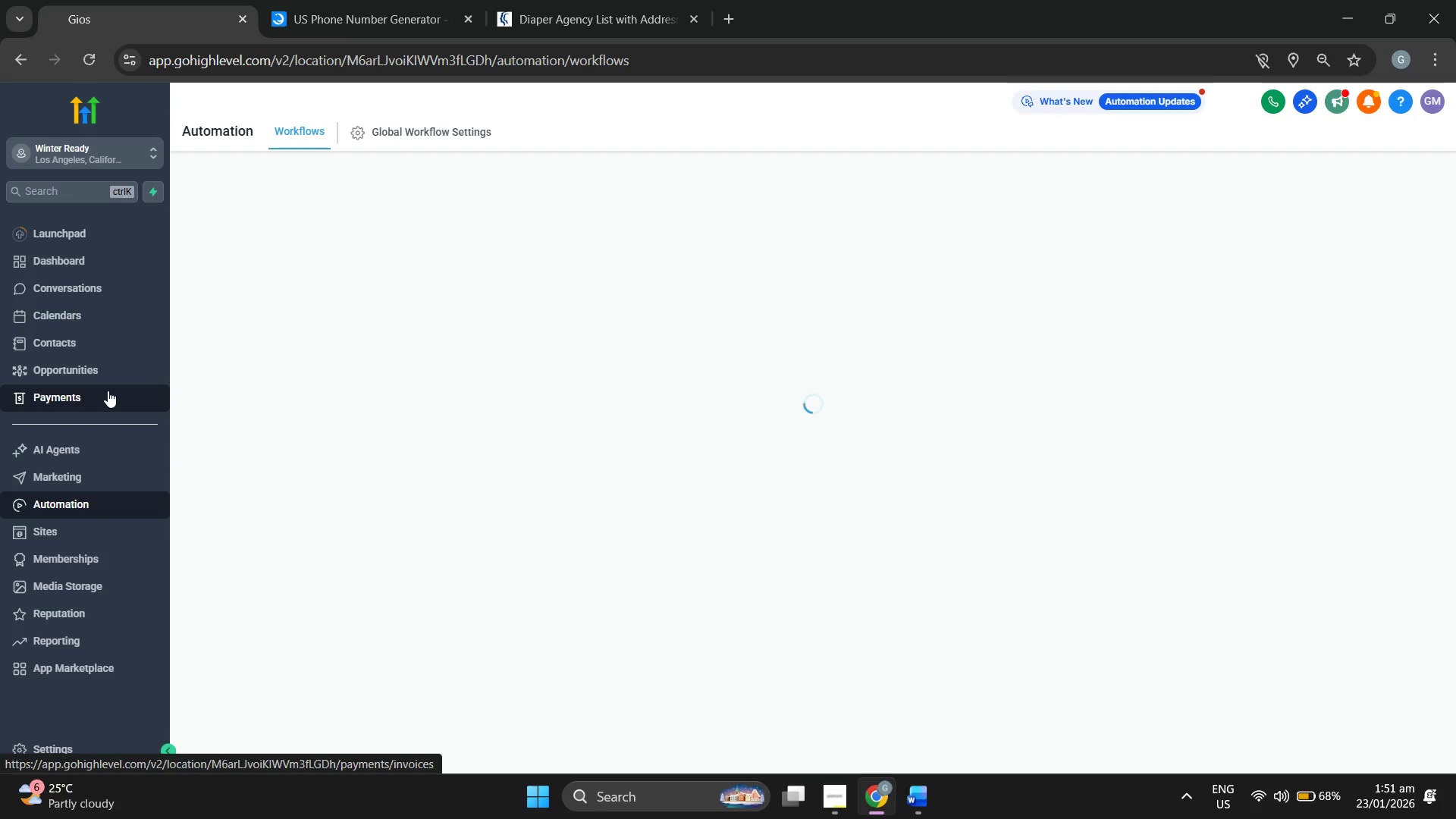 
scroll: coordinate [110, 596], scroll_direction: down, amount: 2.0
 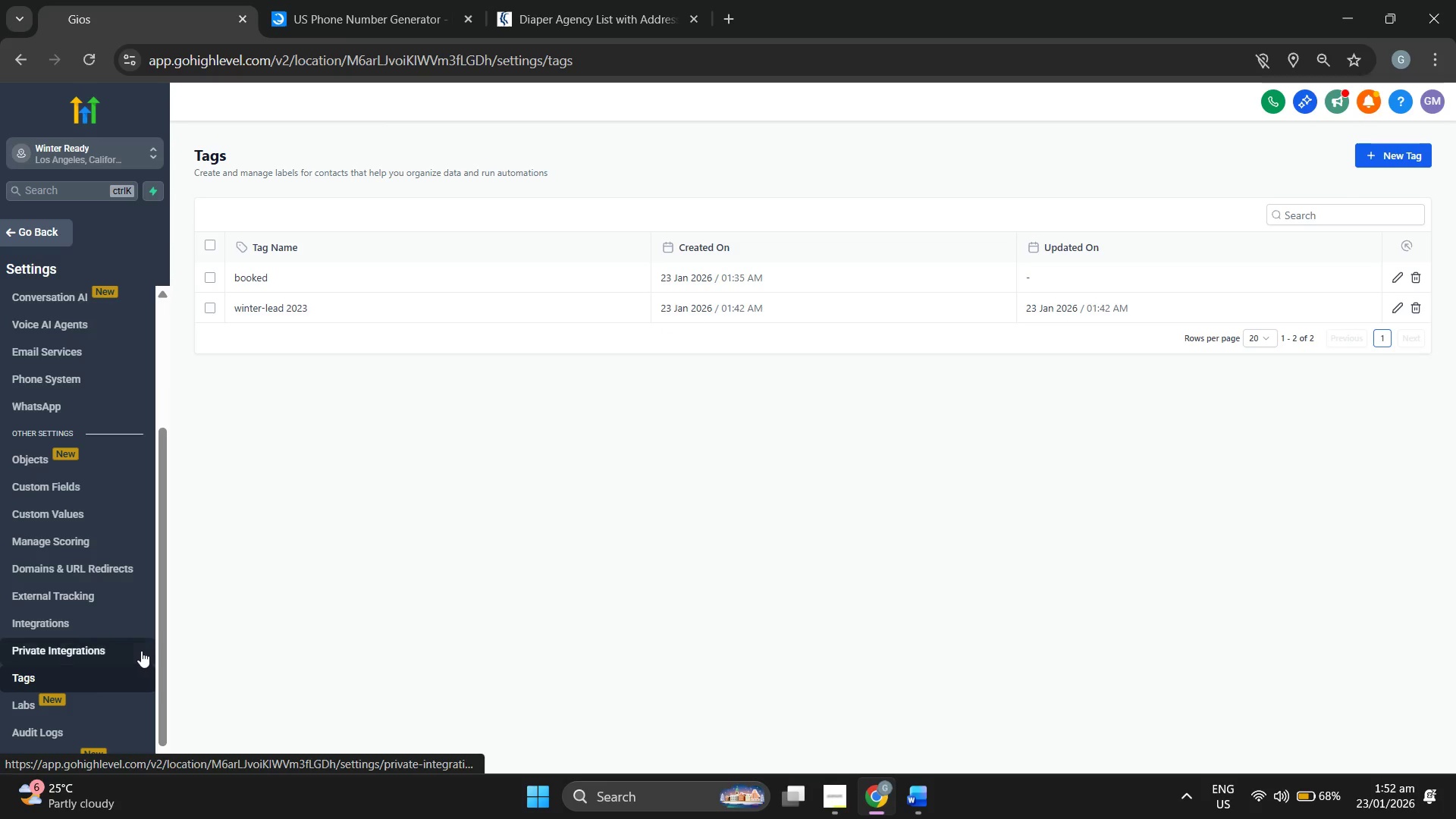 
wait(8.22)
 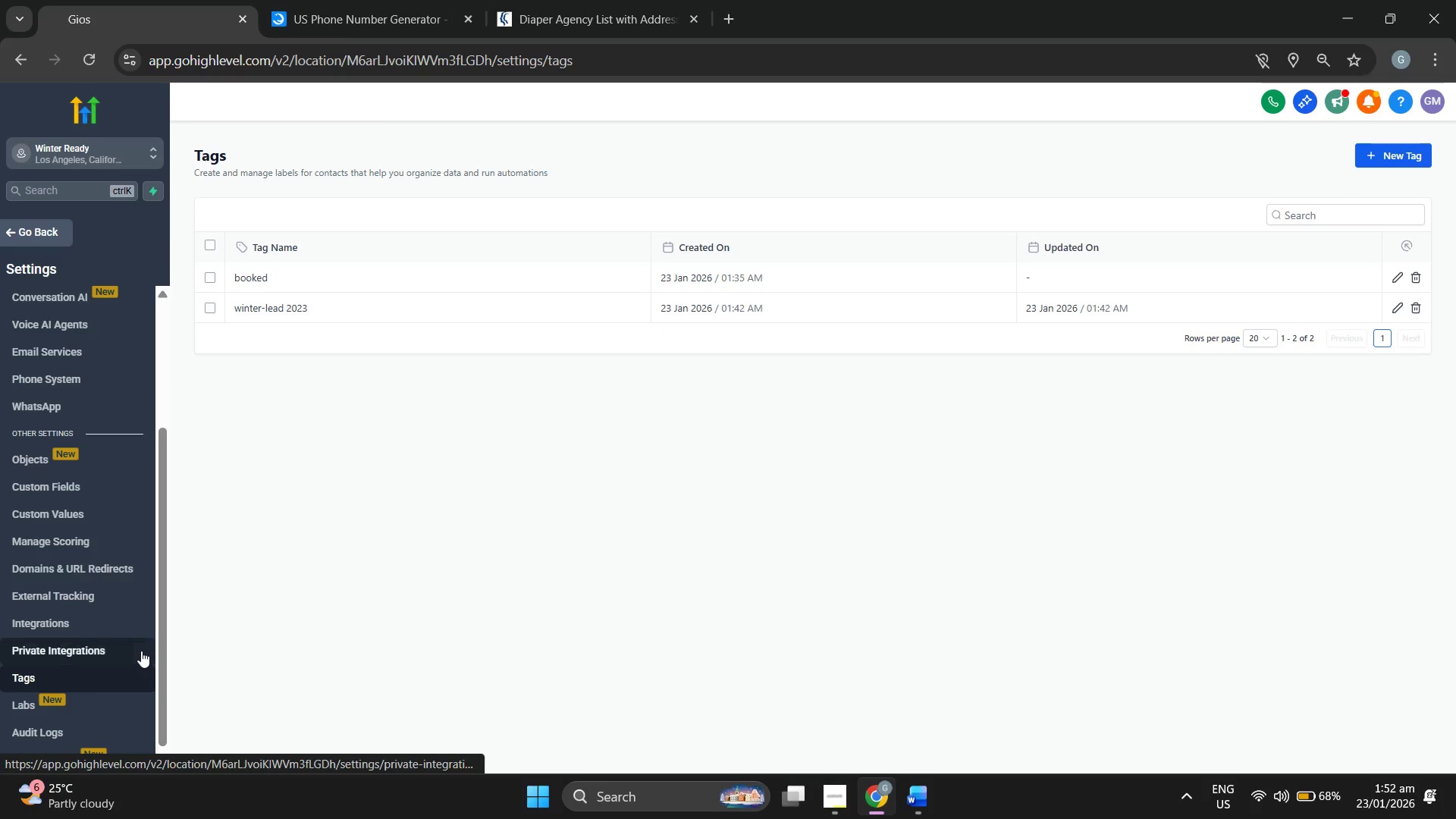 
left_click([51, 234])
 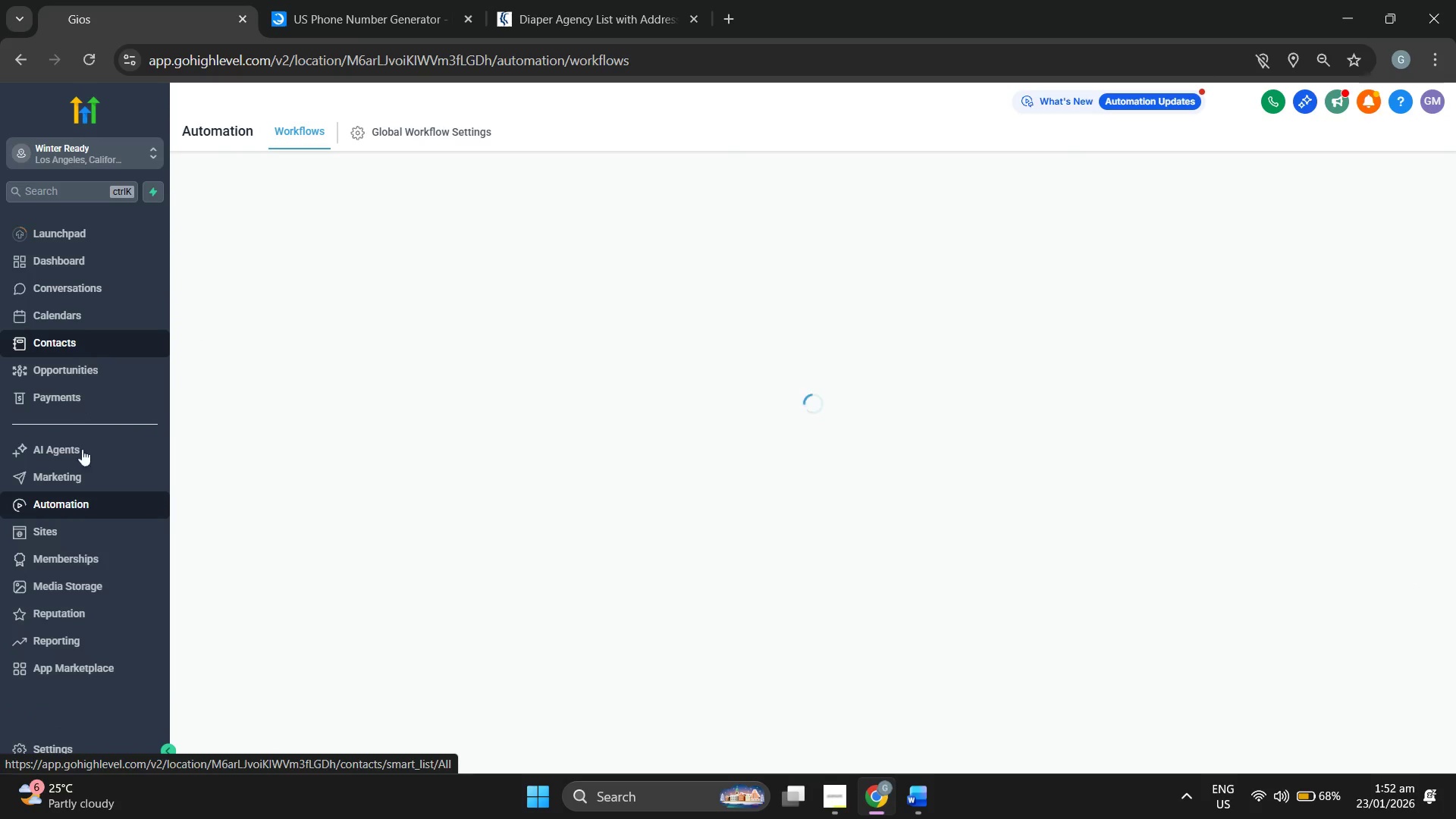 
left_click([88, 526])
 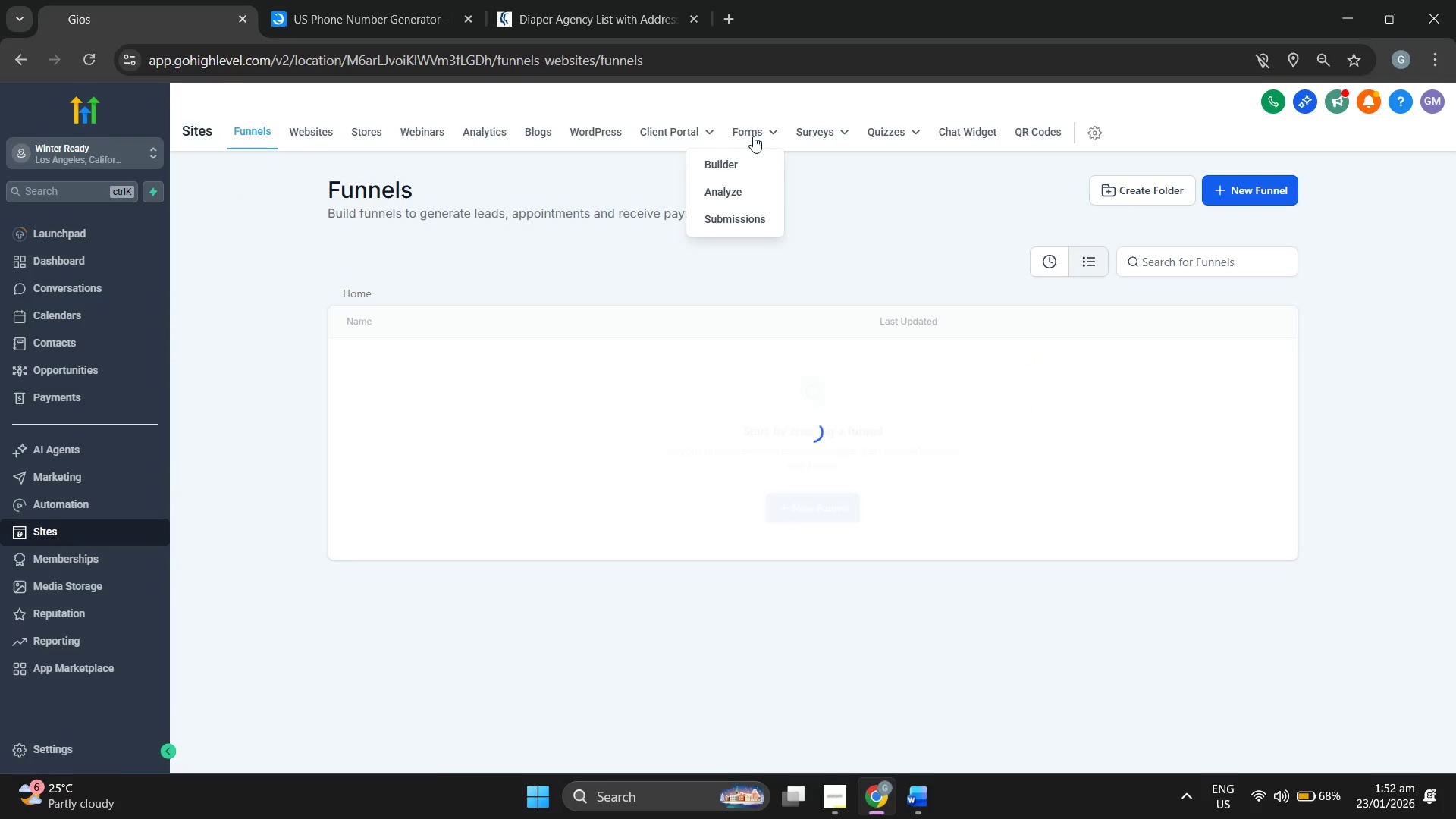 
left_click([723, 157])
 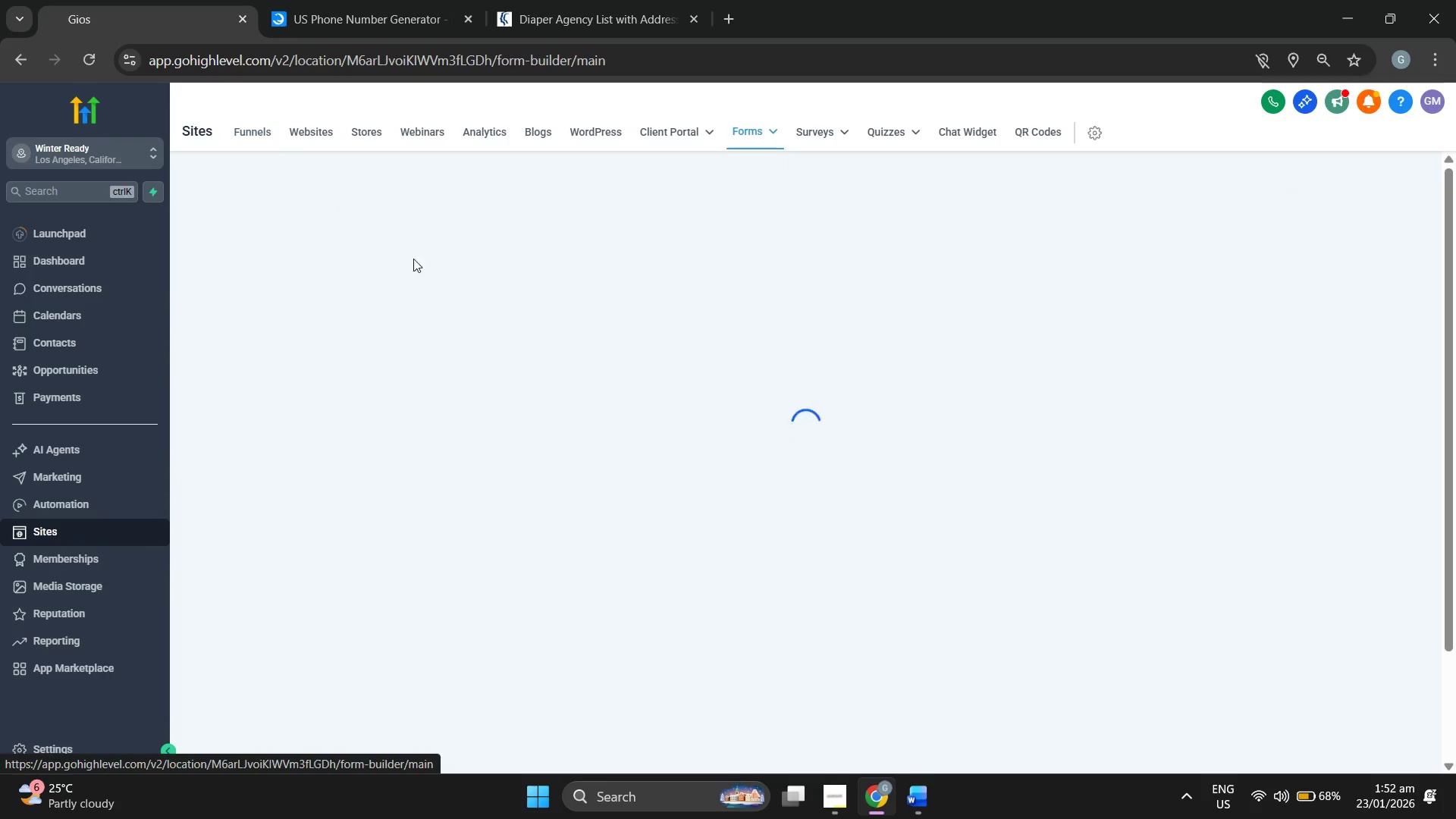 
mouse_move([367, 328])
 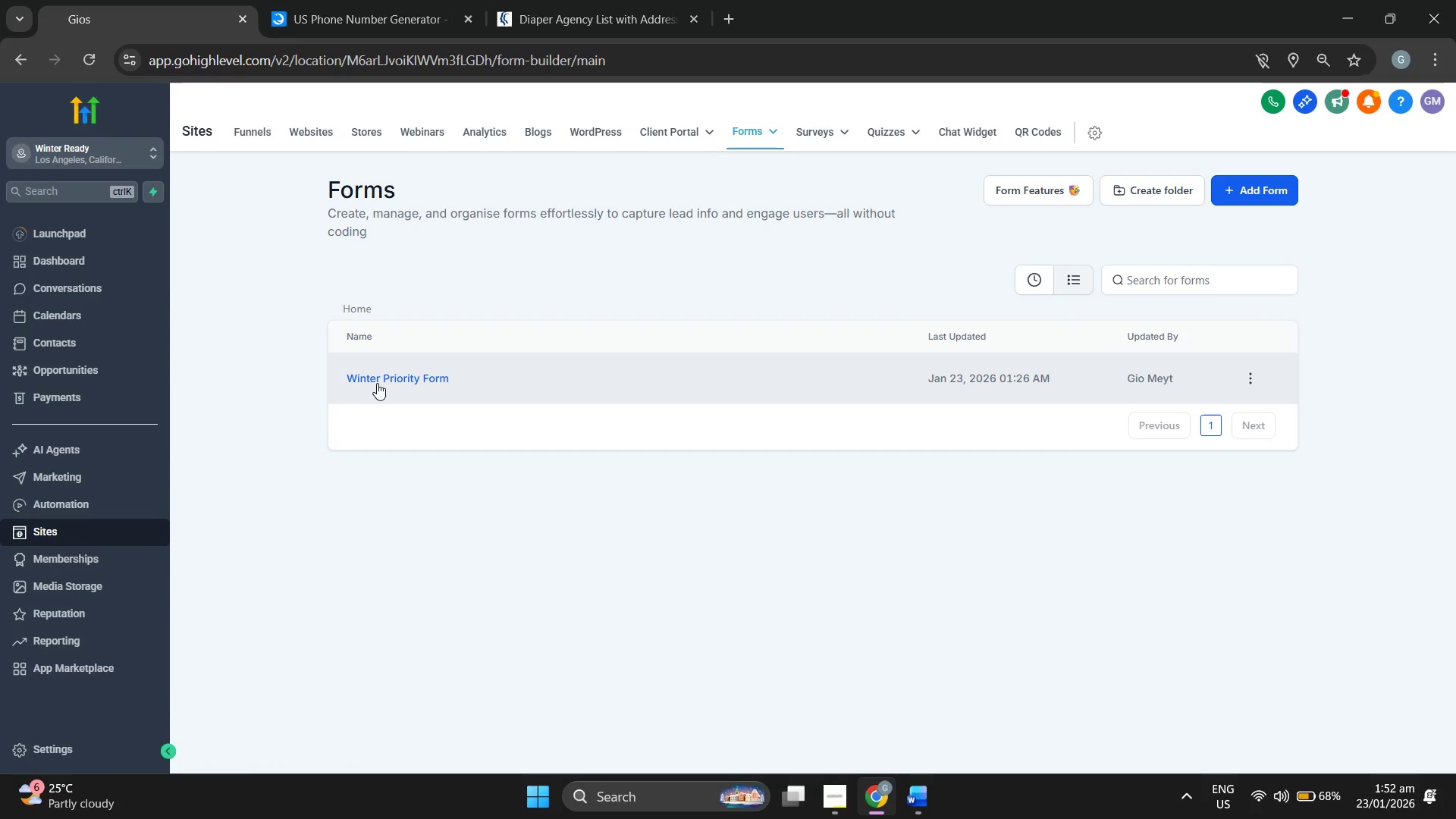 
left_click([377, 383])
 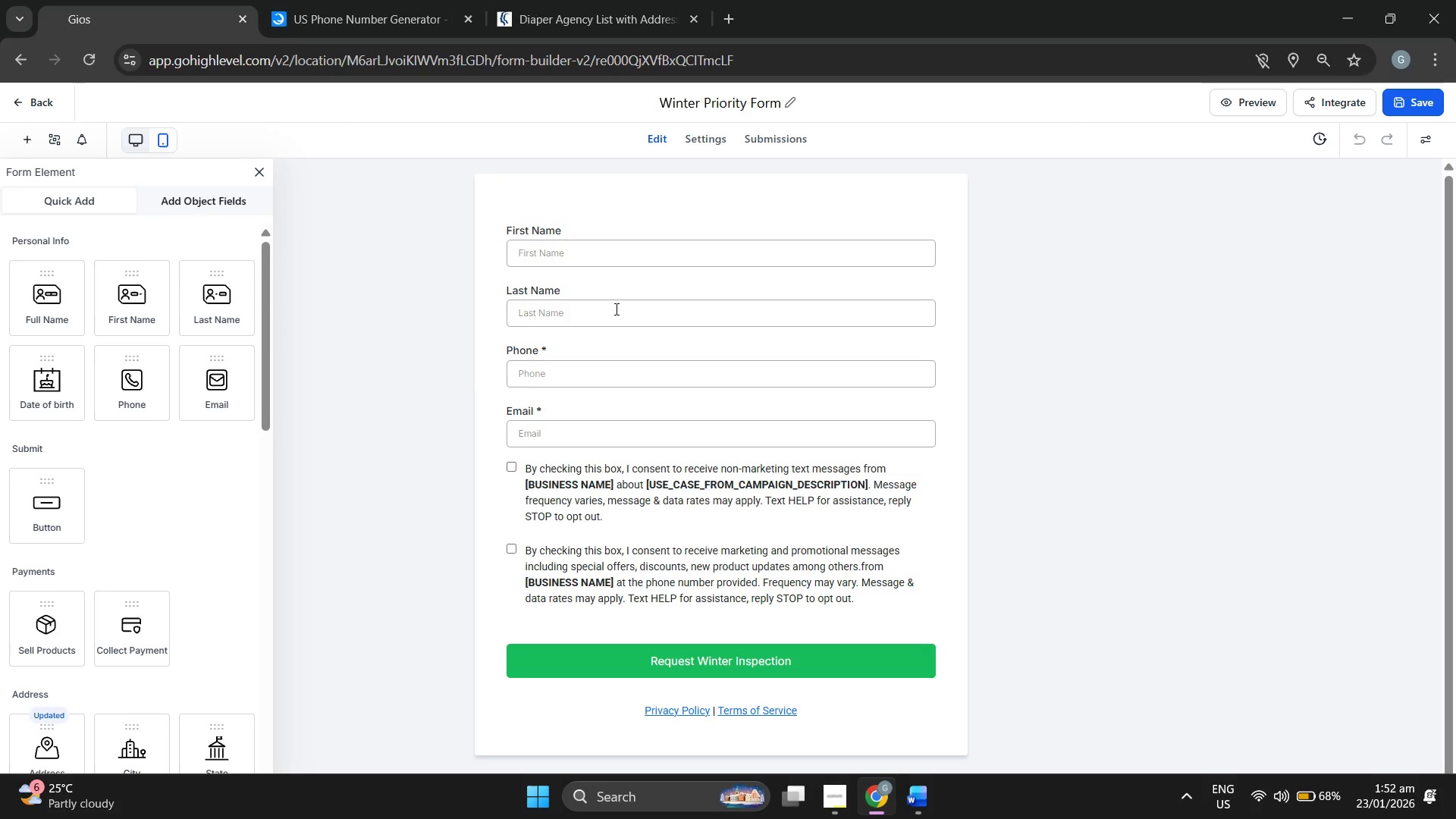 
wait(17.0)
 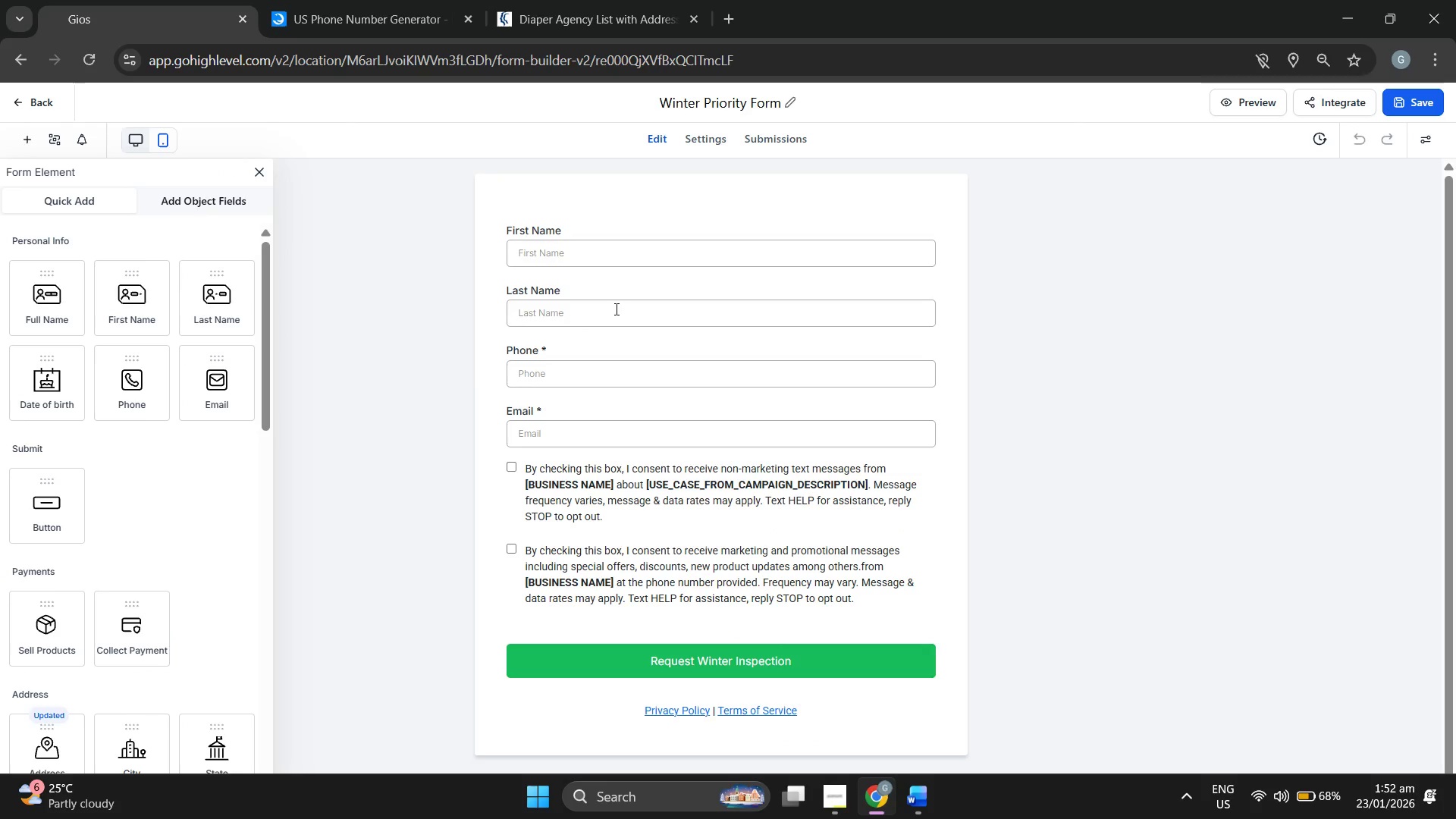 
scroll: coordinate [202, 477], scroll_direction: up, amount: 1.0
 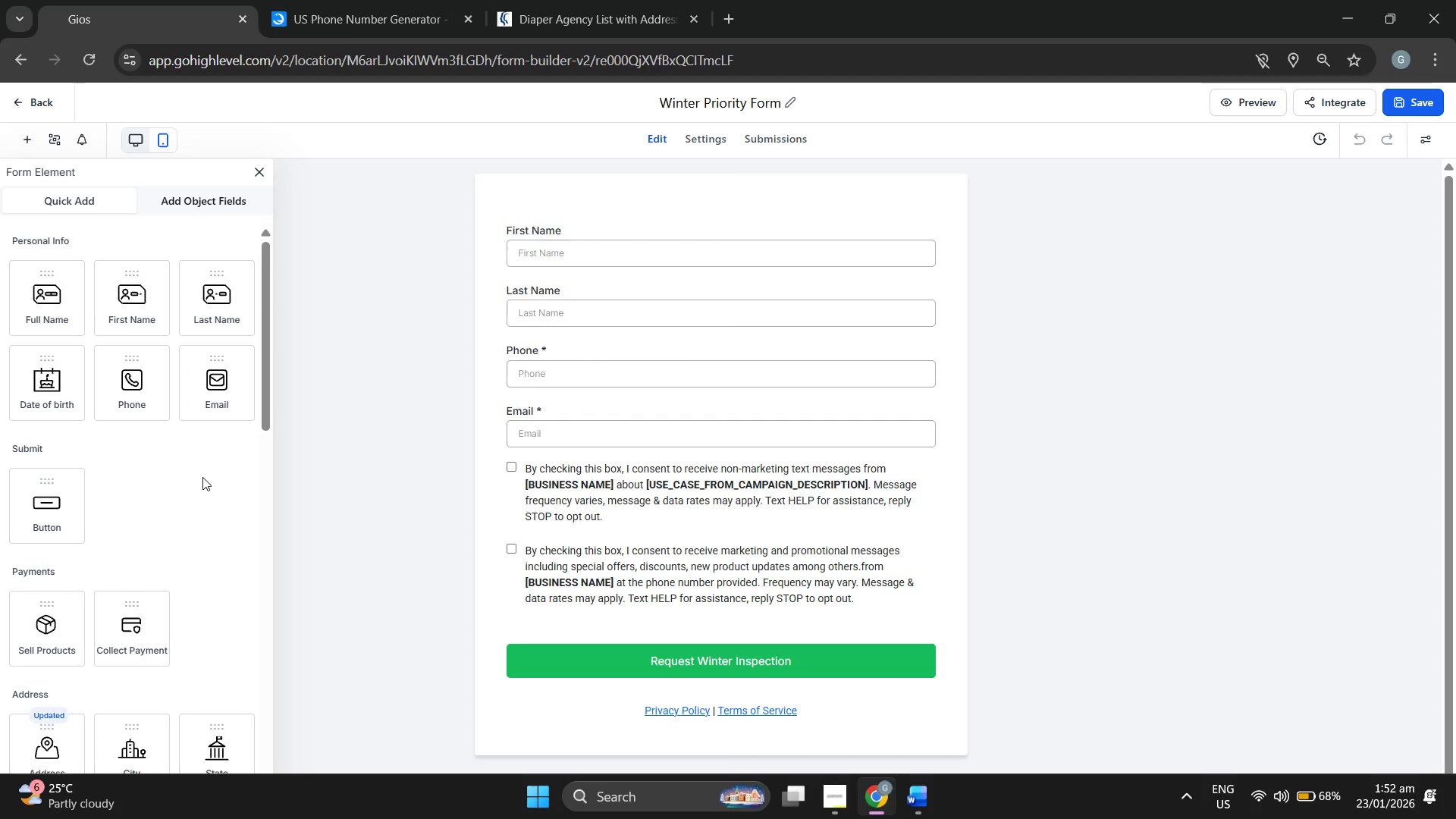 
scroll: coordinate [185, 547], scroll_direction: down, amount: 4.0
 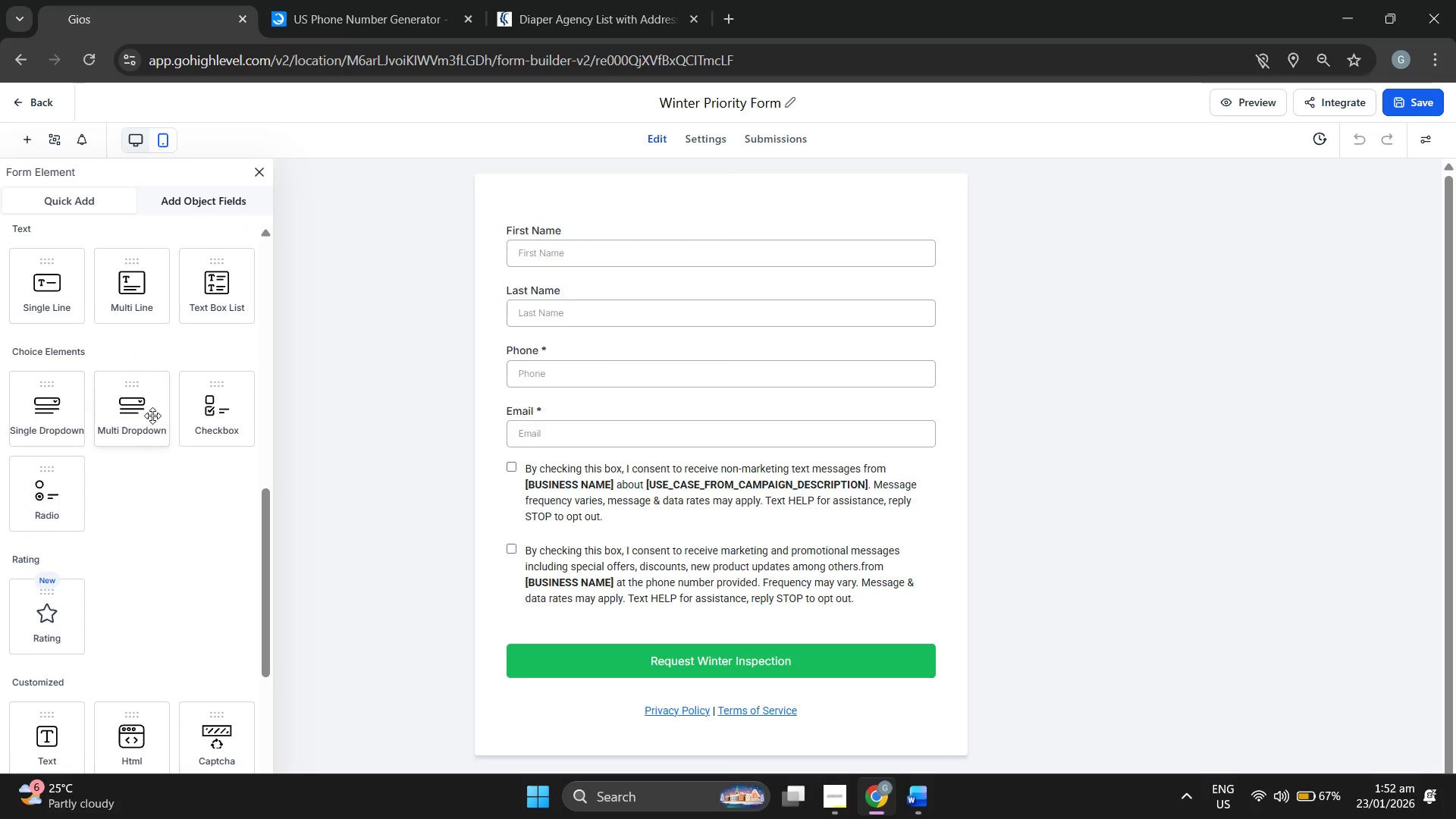 
left_click_drag(start_coordinate=[151, 416], to_coordinate=[631, 524])
 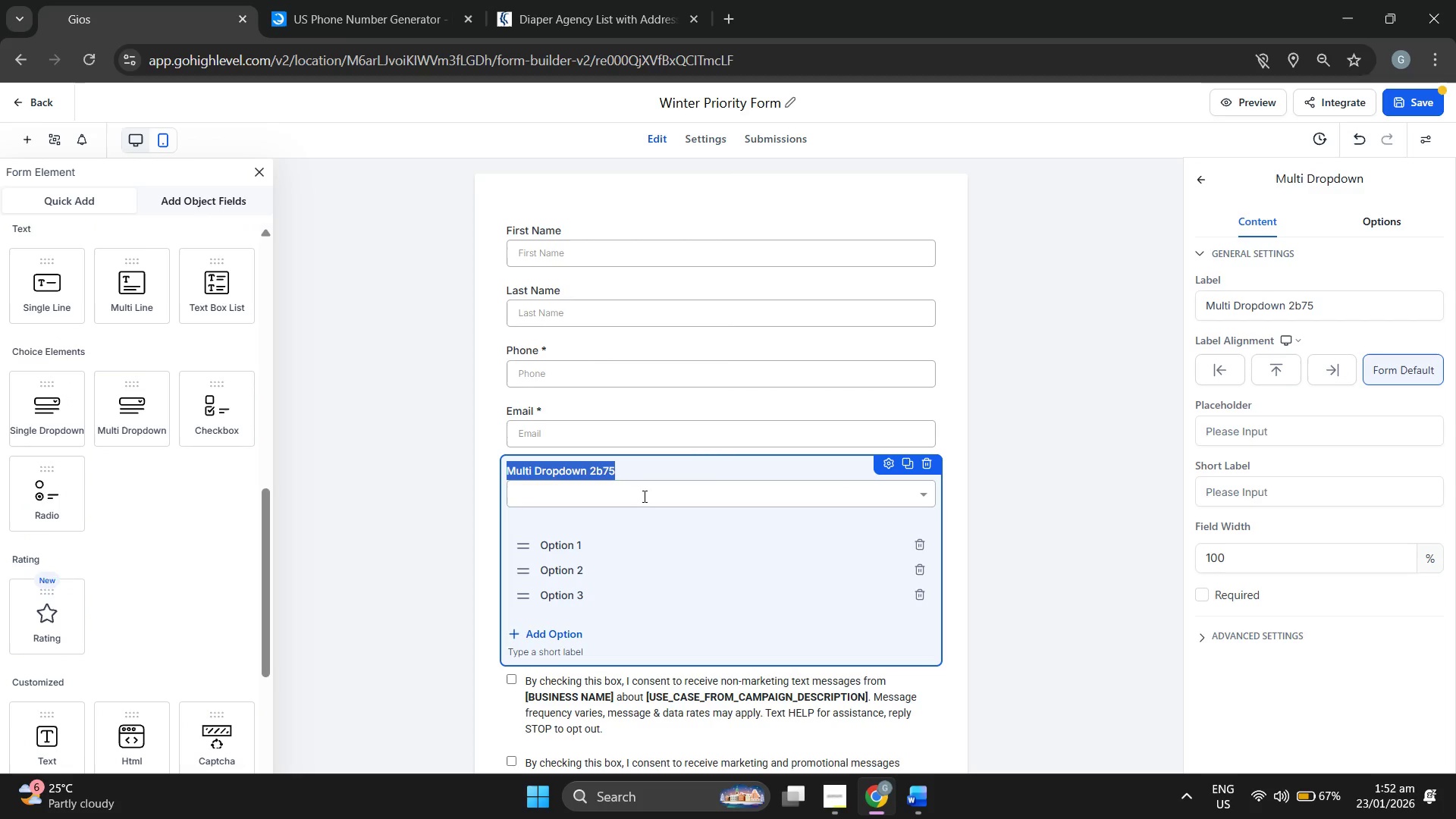 
wait(9.42)
 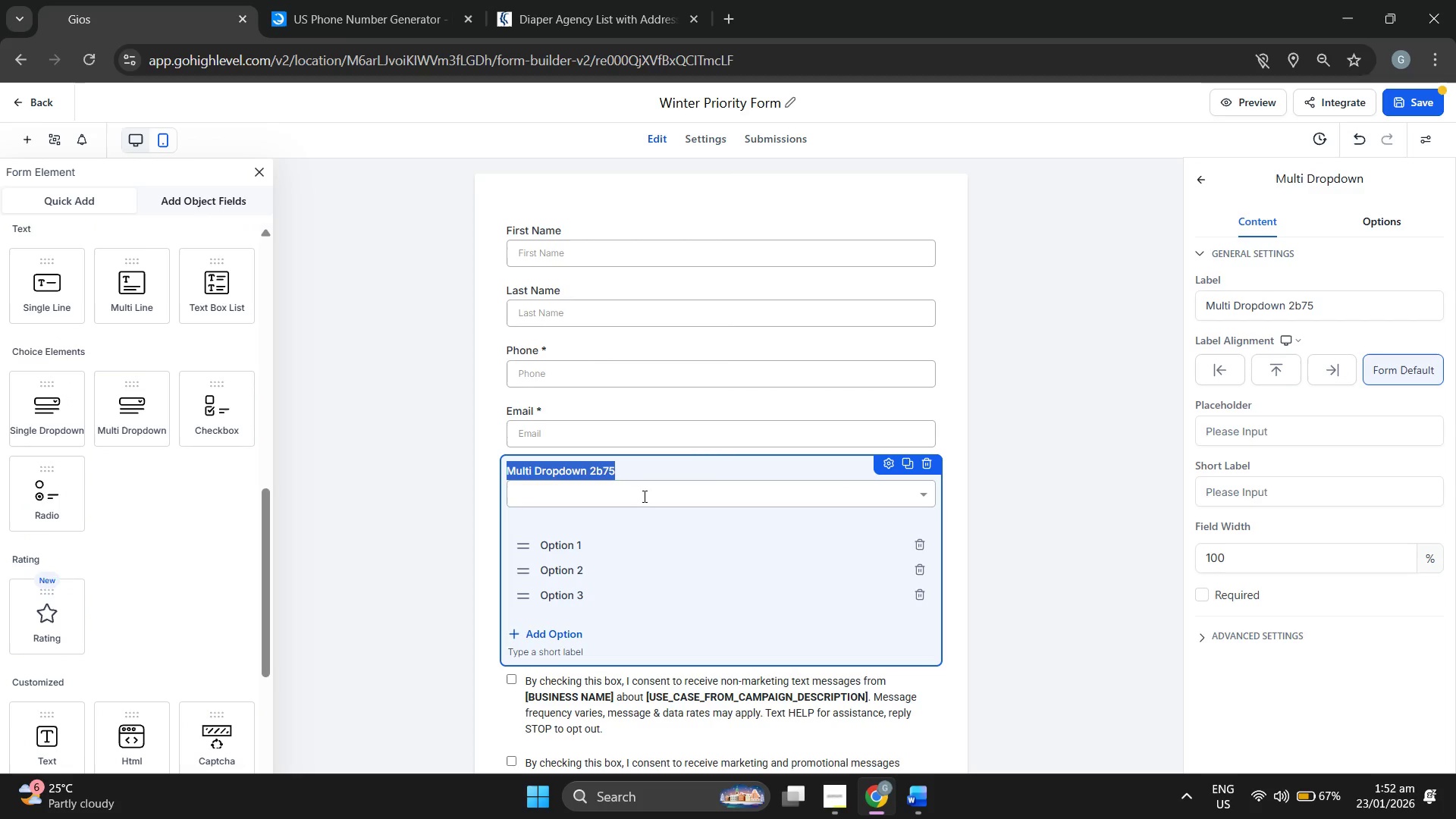 
left_click([933, 463])
 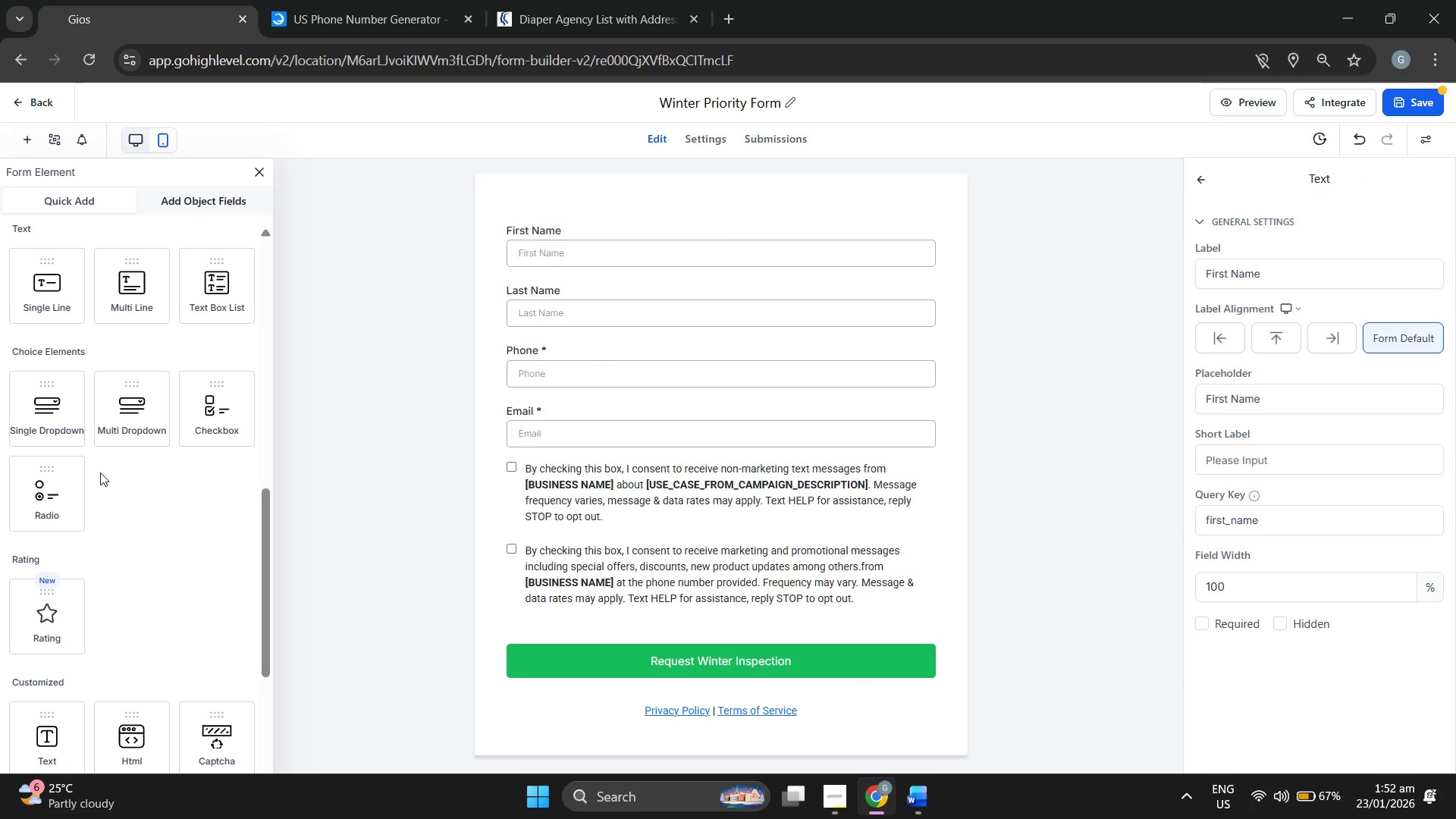 
scroll: coordinate [99, 473], scroll_direction: down, amount: 2.0
 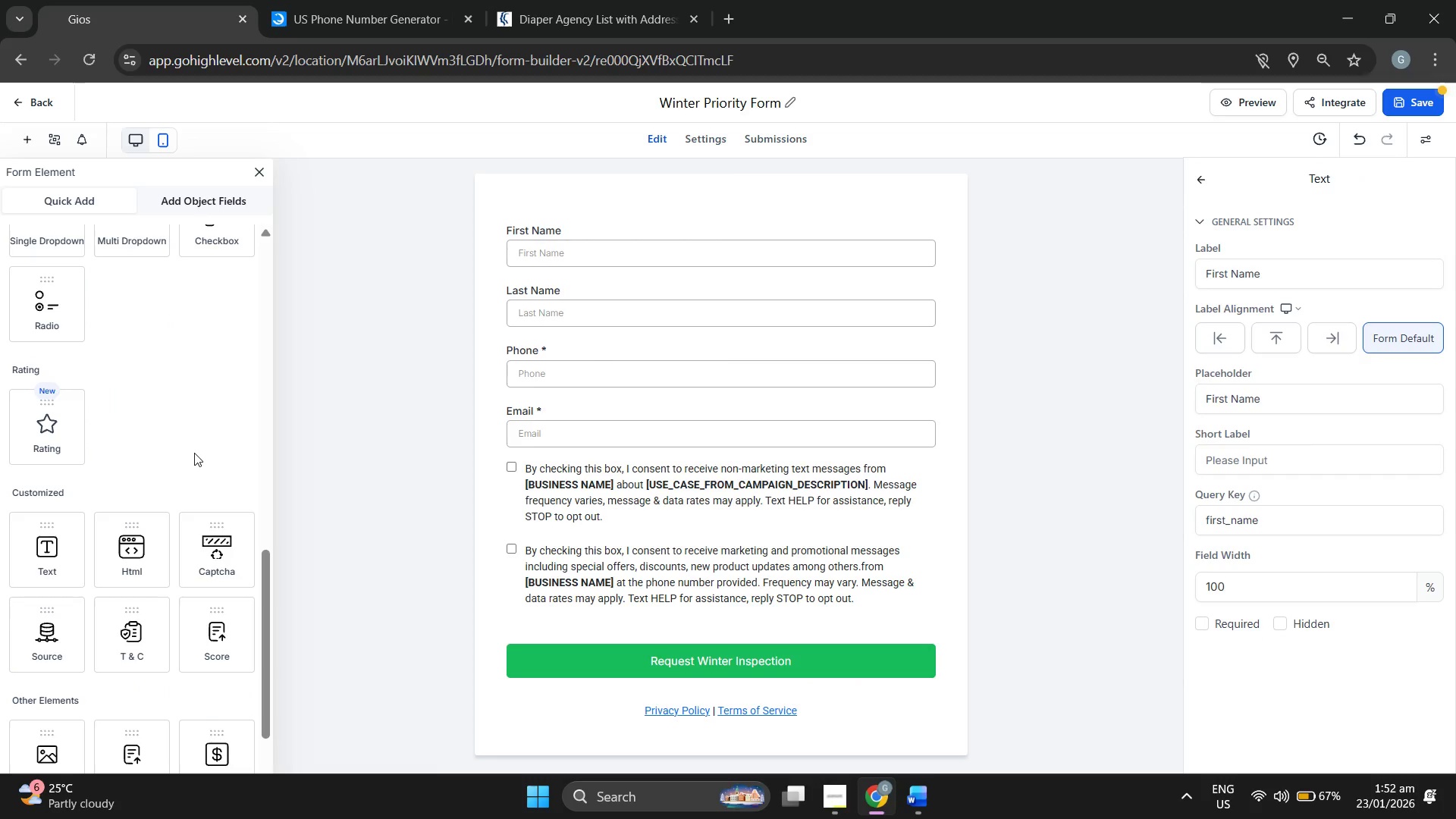 
scroll: coordinate [193, 454], scroll_direction: up, amount: 2.0
 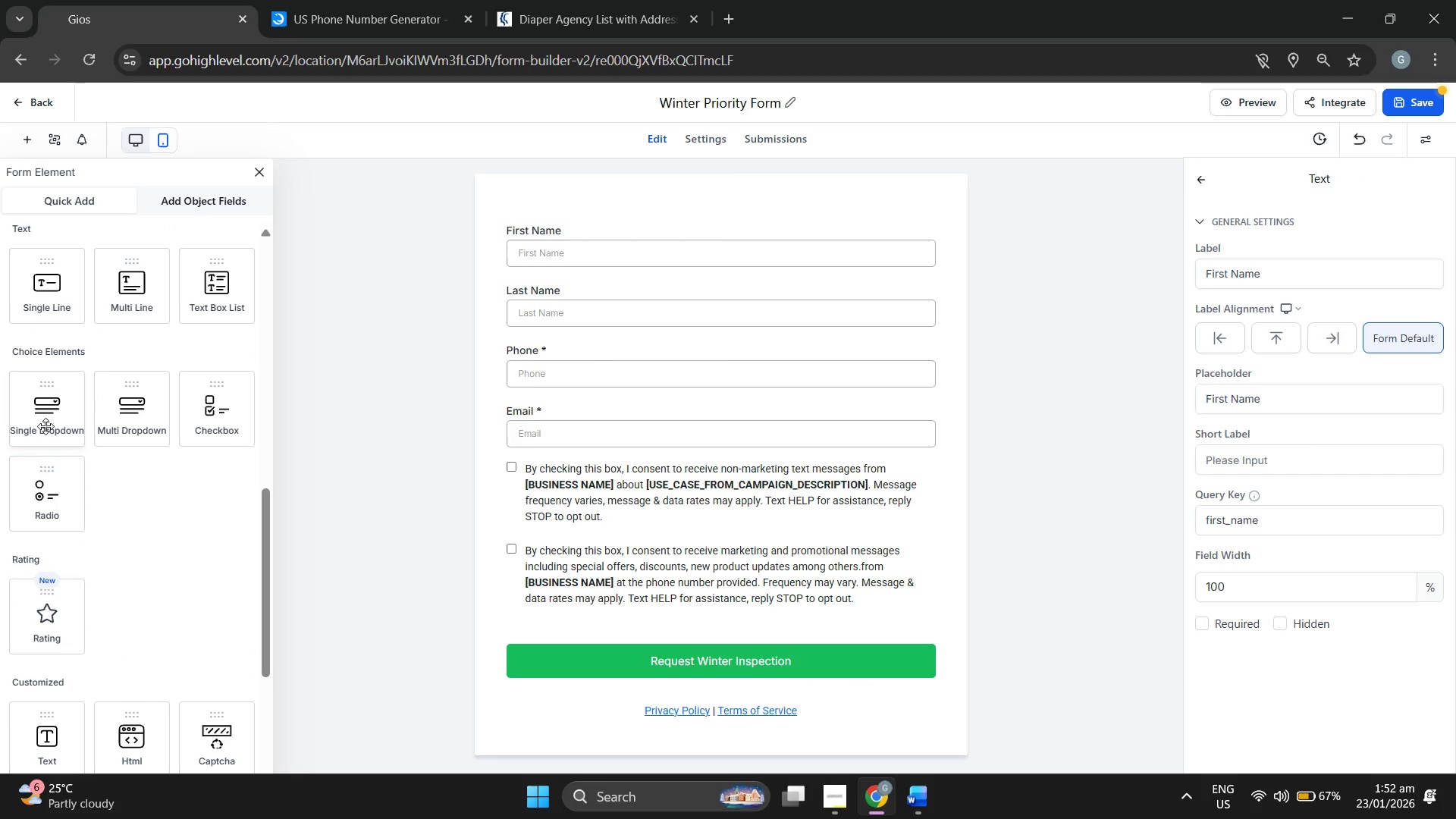 
left_click_drag(start_coordinate=[36, 406], to_coordinate=[577, 473])
 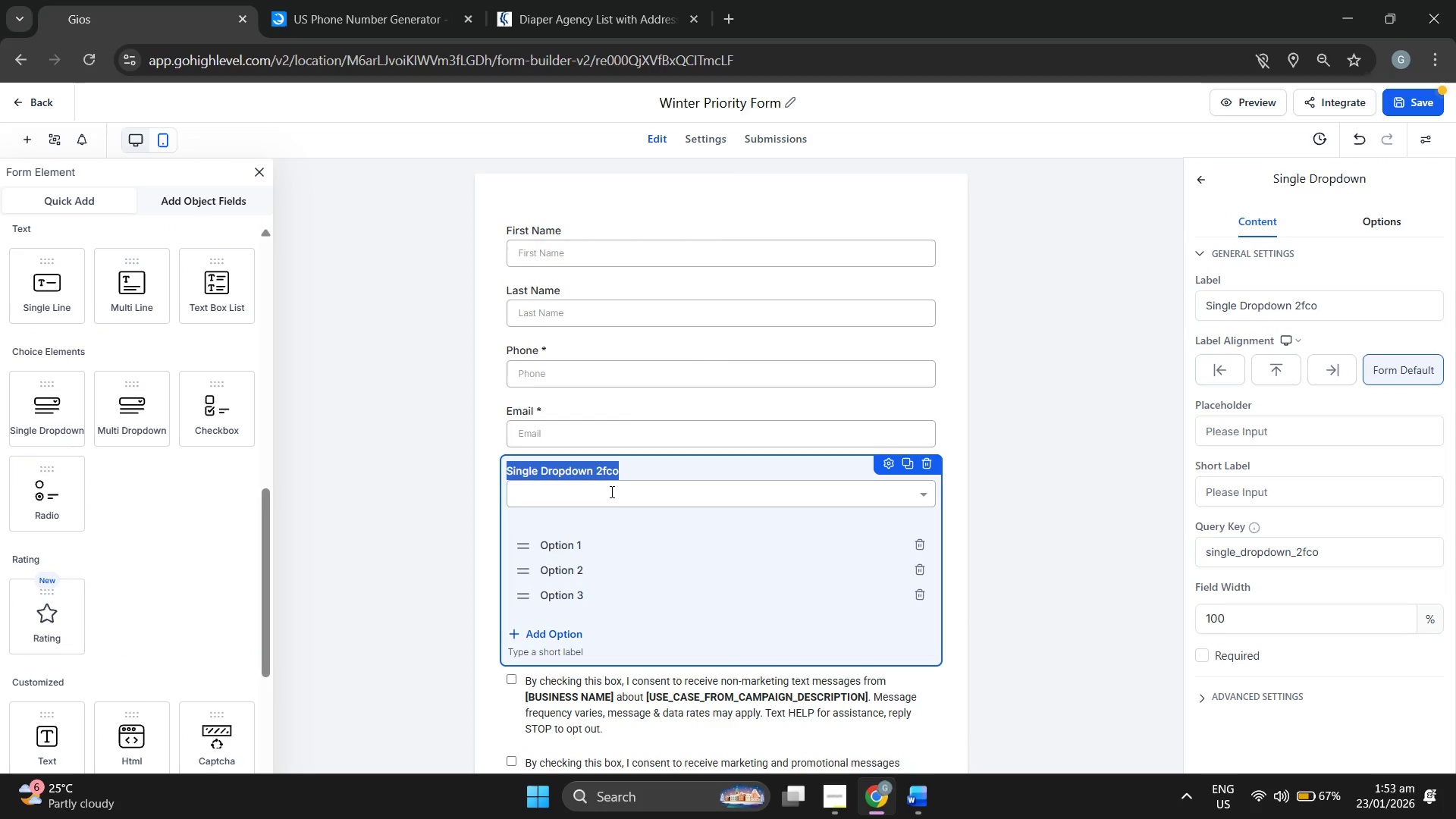 
left_click([615, 500])
 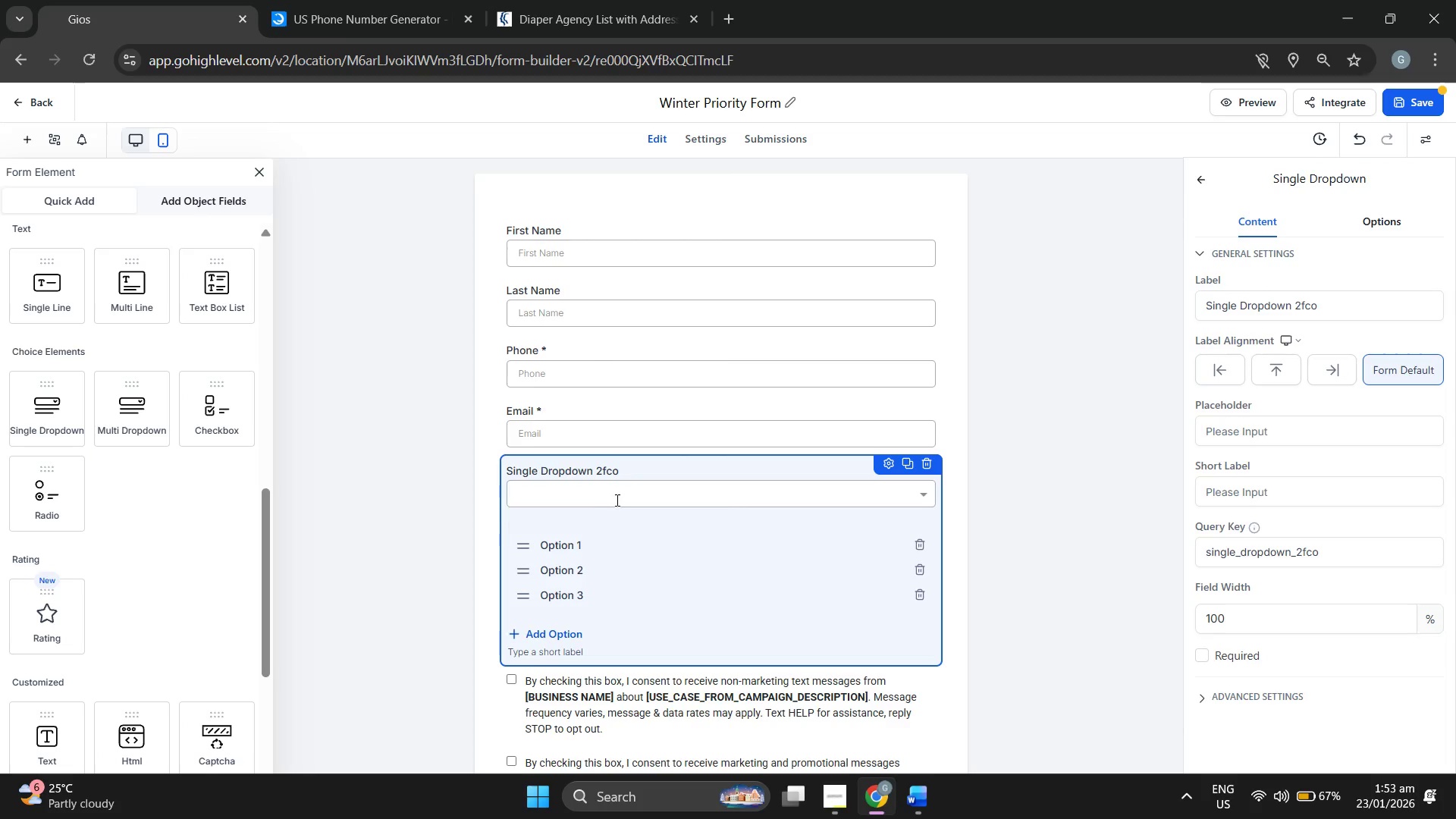 
left_click([613, 494])
 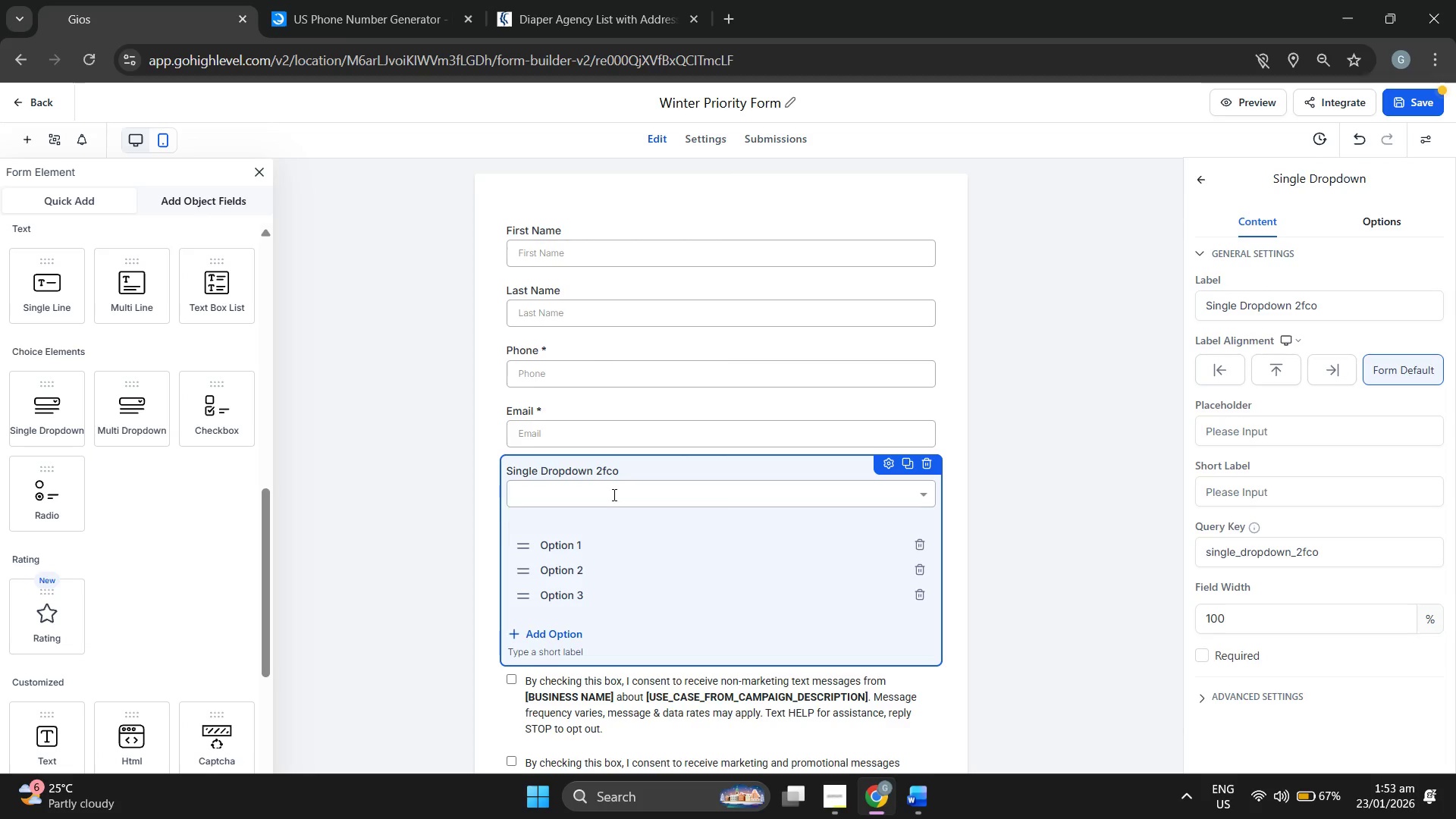 
type(Soti)
key(Backspace)
key(Backspace)
key(Backspace)
type(tories)
 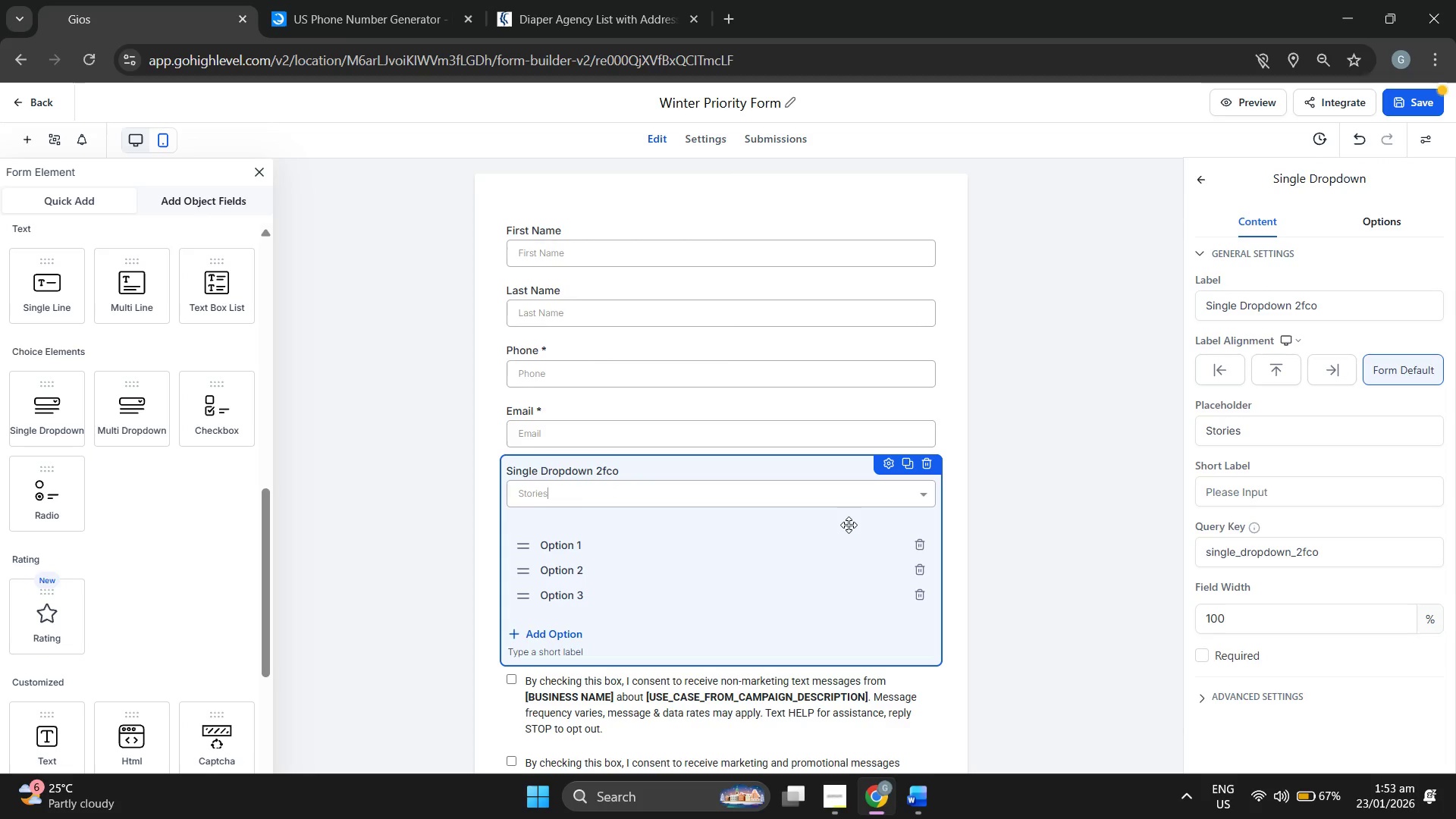 
wait(7.81)
 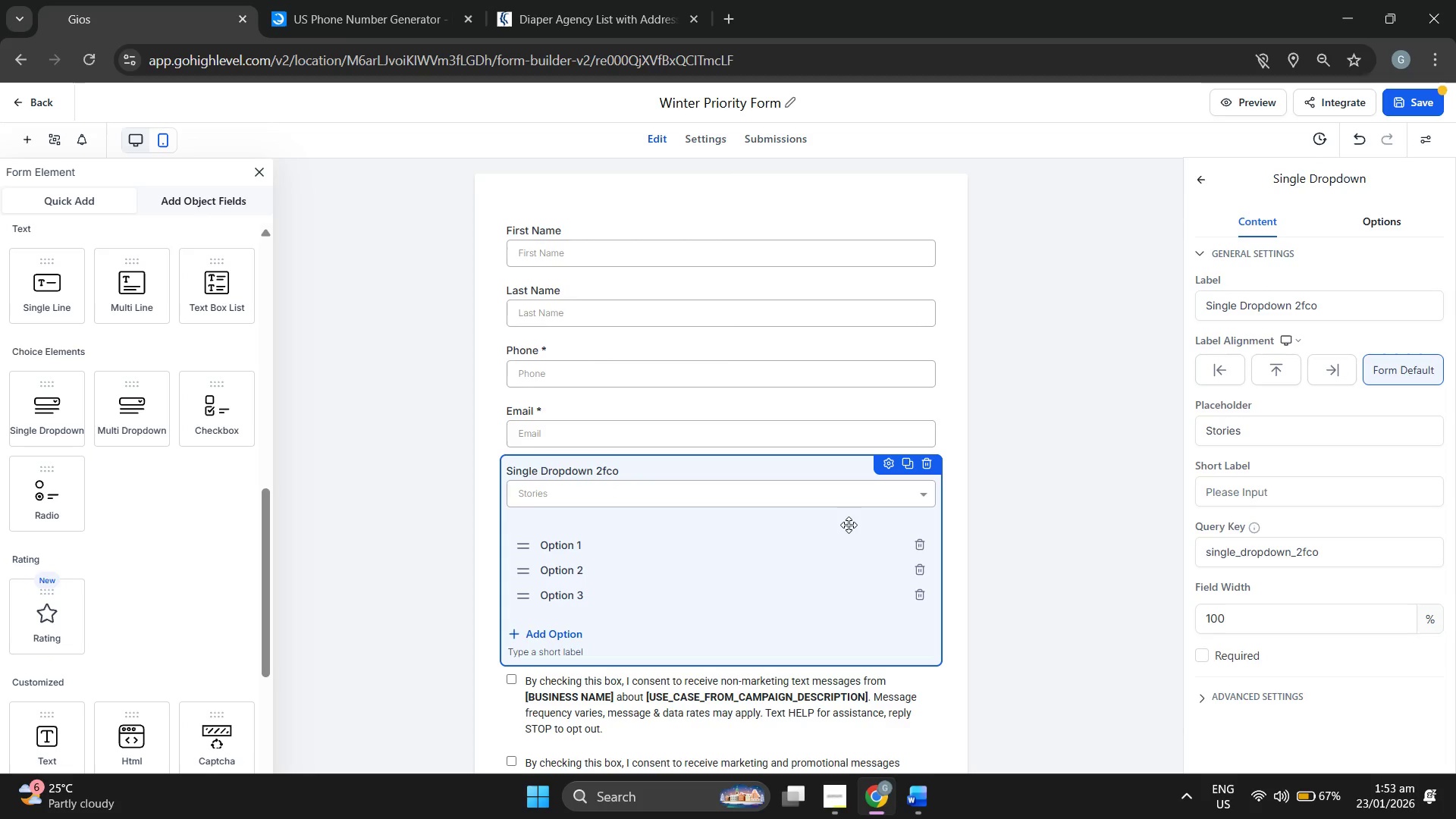 
left_click([1040, 479])
 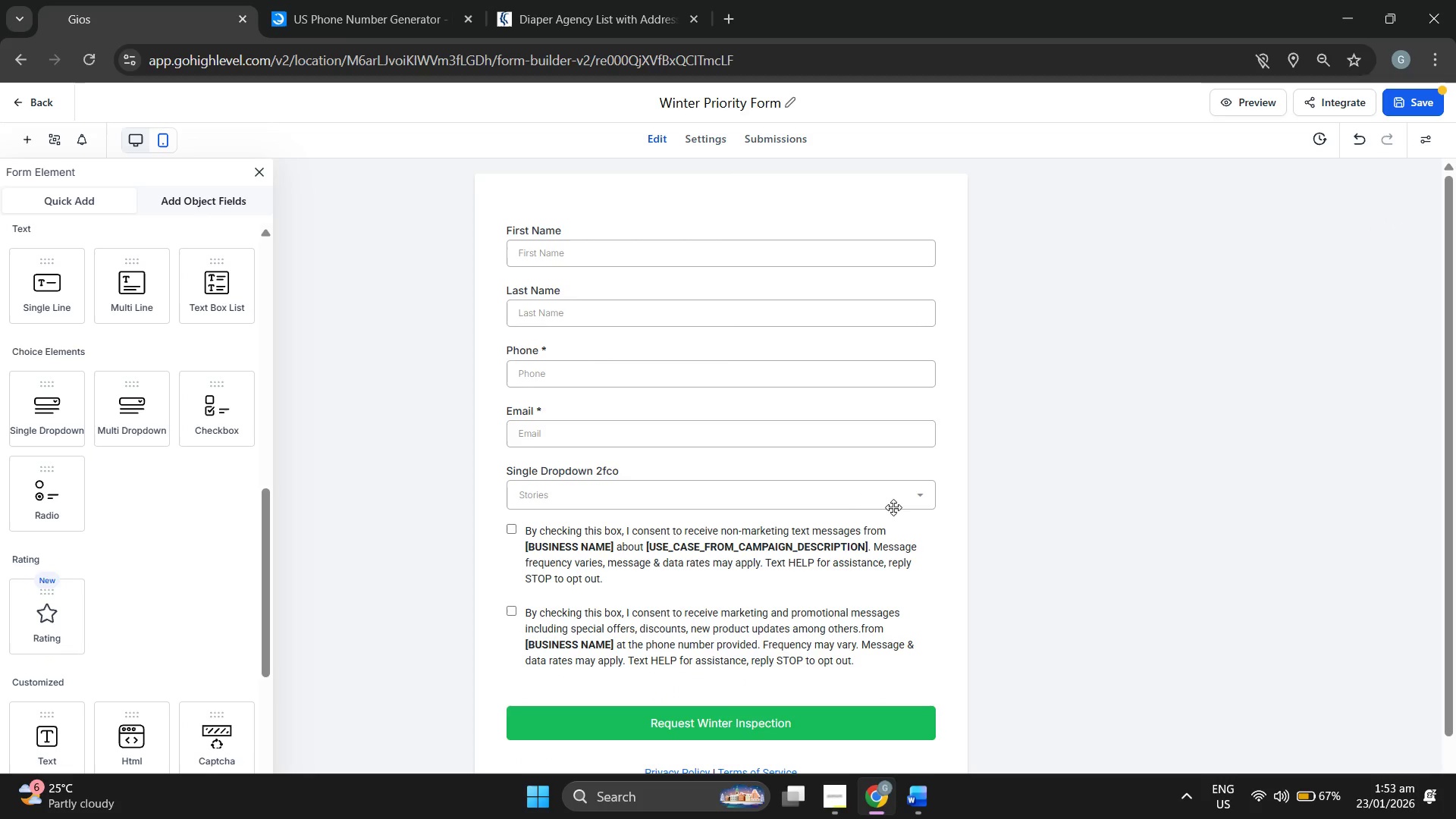 
left_click([830, 498])
 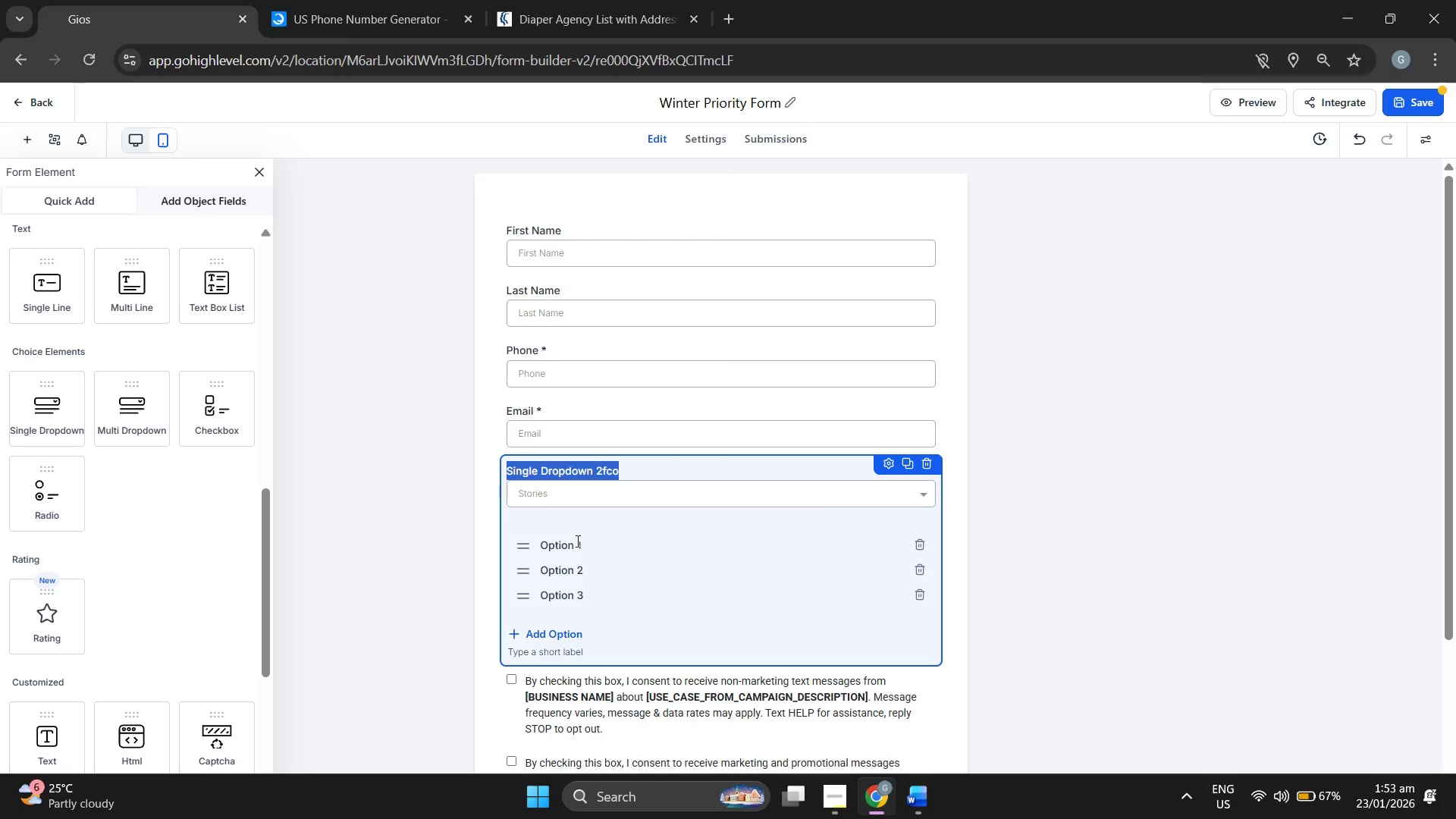 
left_click([575, 543])
 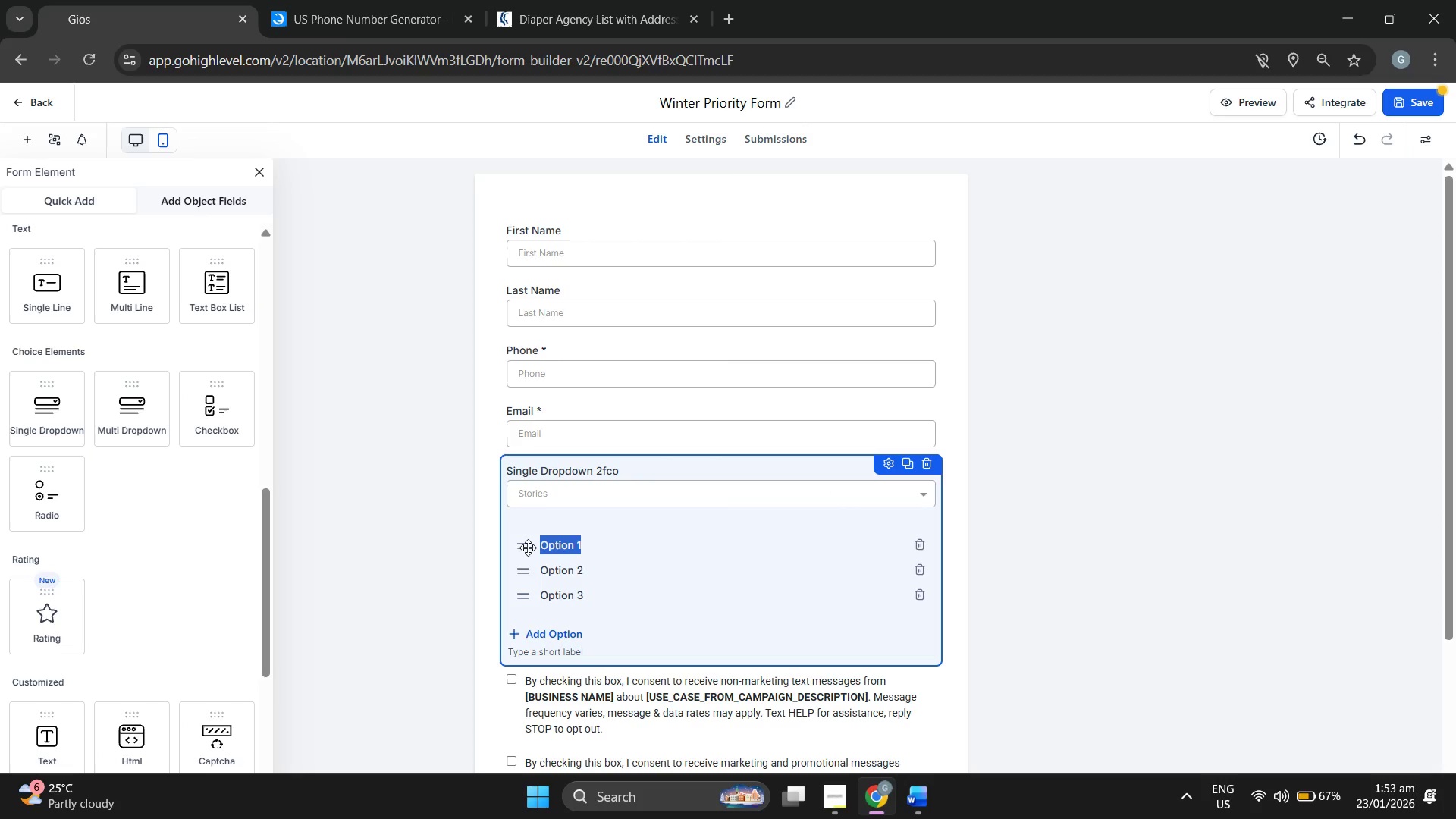 
left_click([528, 548])
 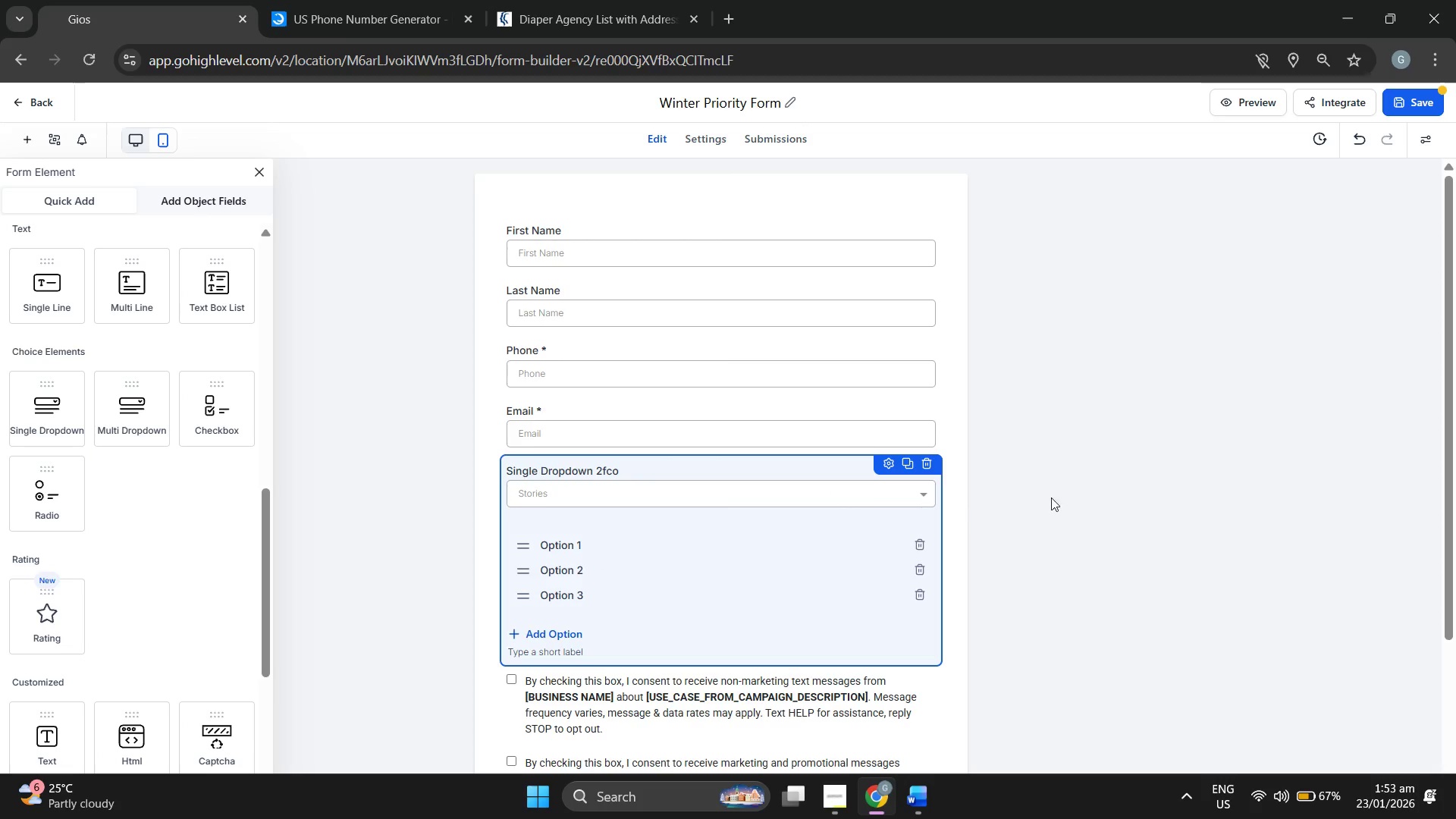 
left_click([1097, 484])
 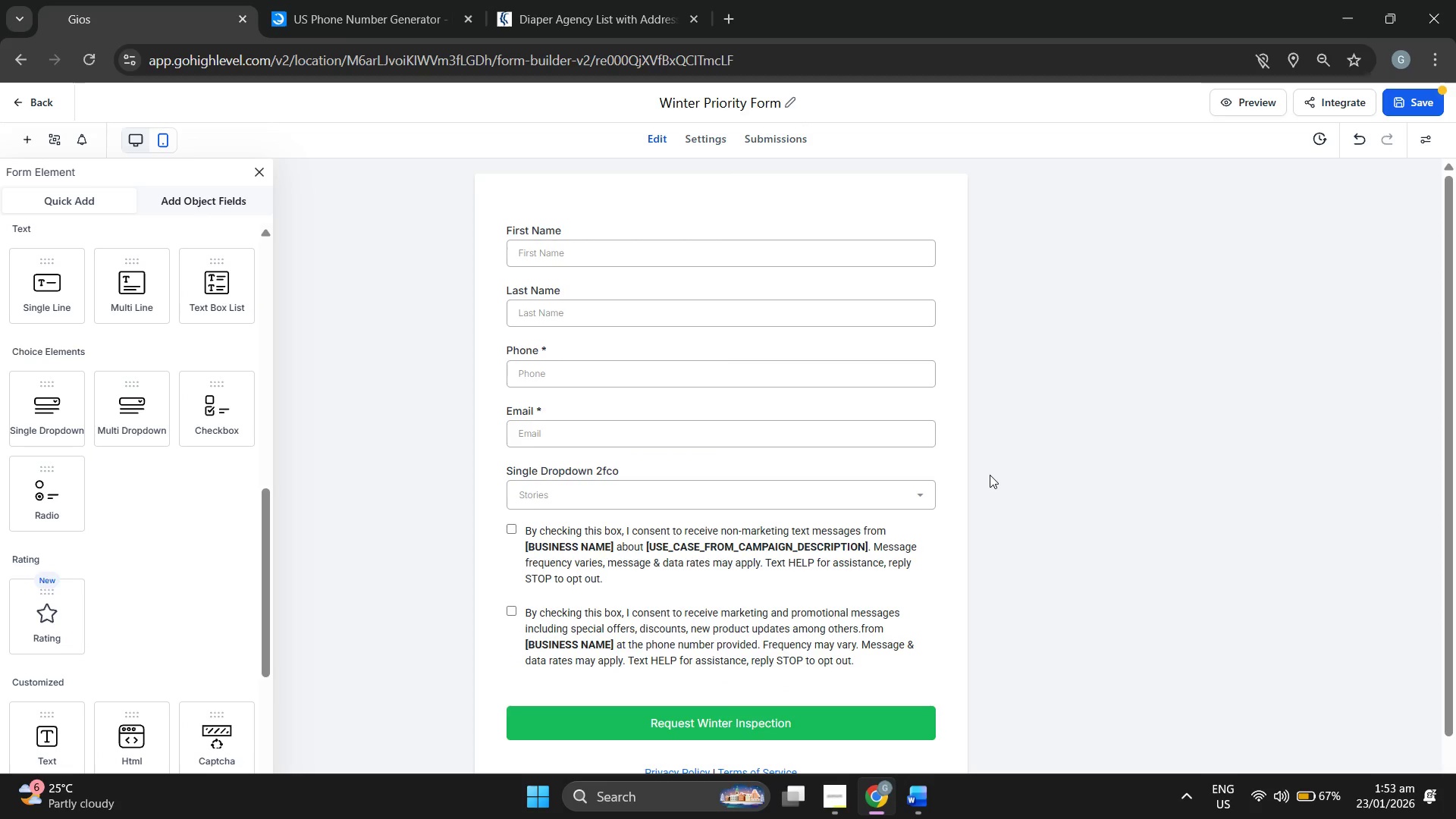 
left_click([684, 504])
 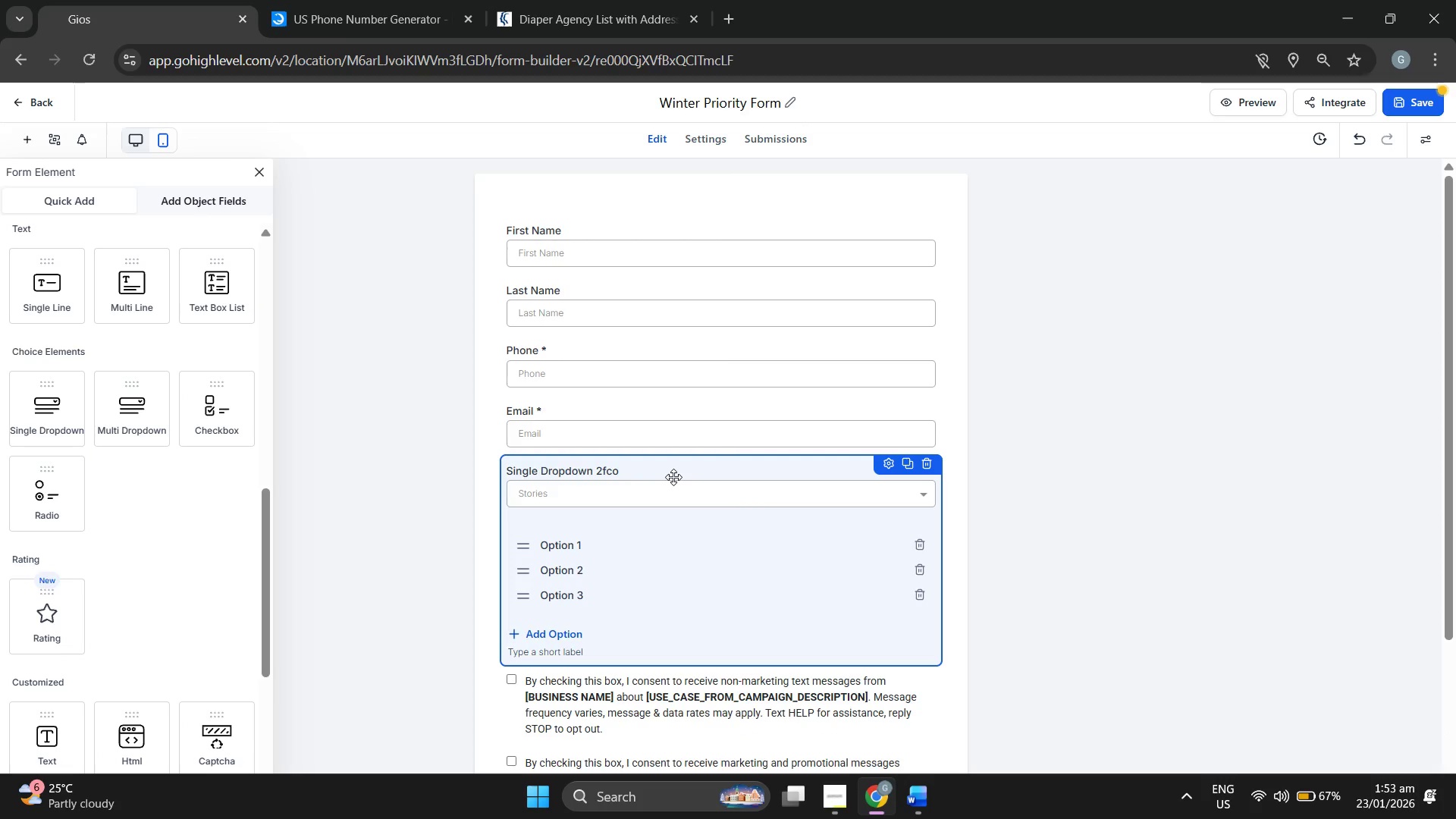 
left_click([668, 473])
 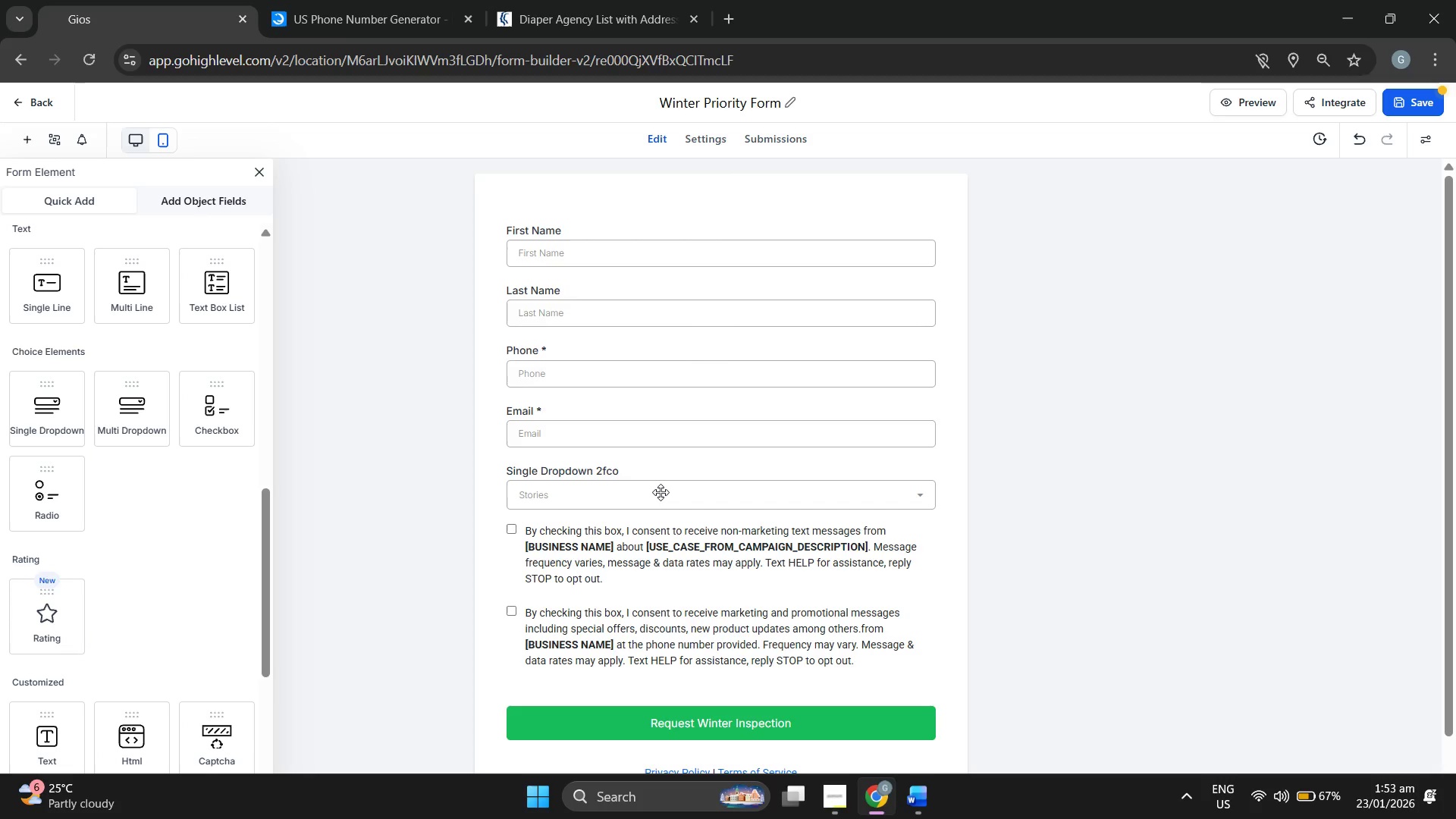 
wait(18.77)
 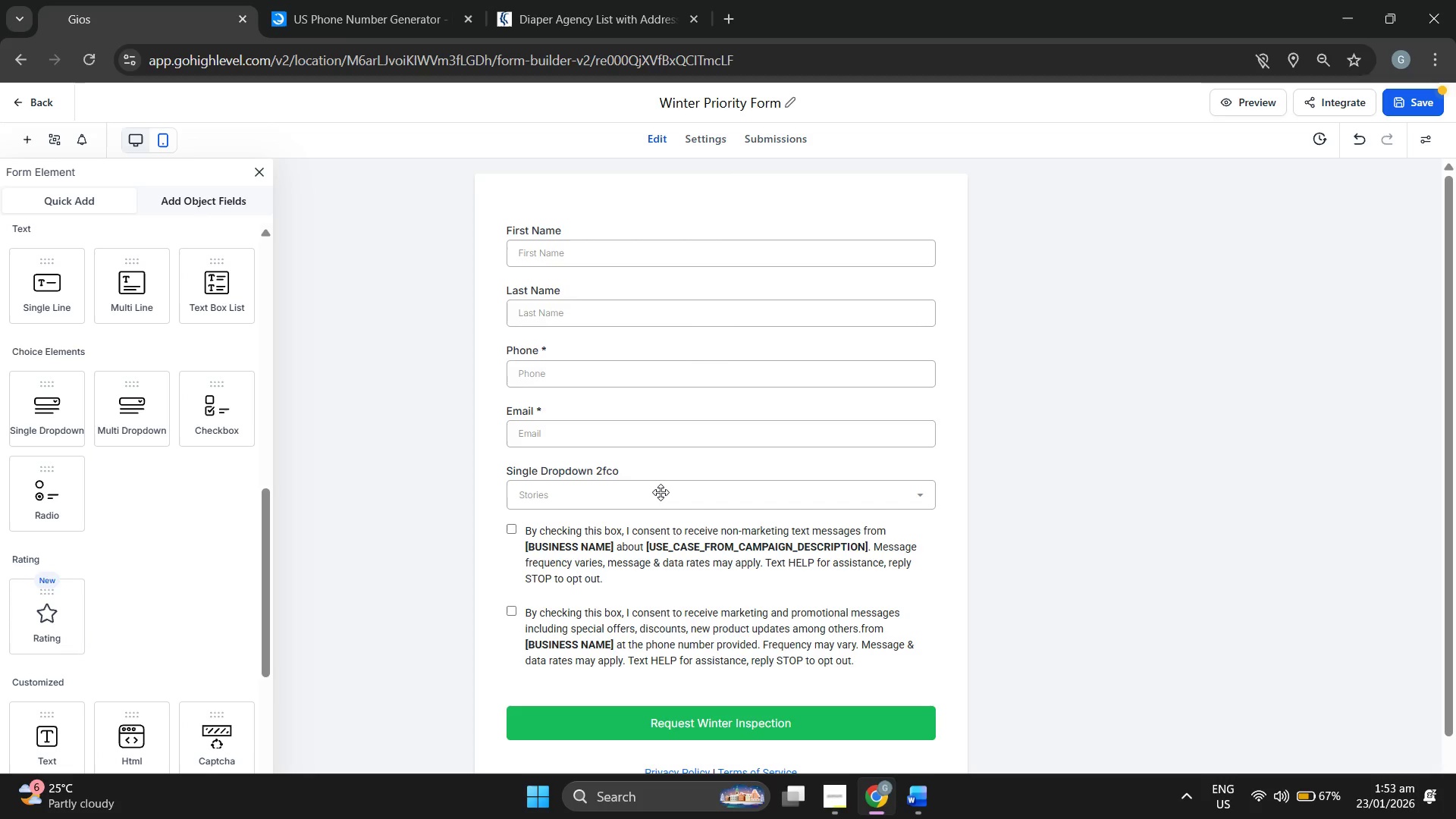 
scroll: coordinate [213, 435], scroll_direction: down, amount: 5.0
 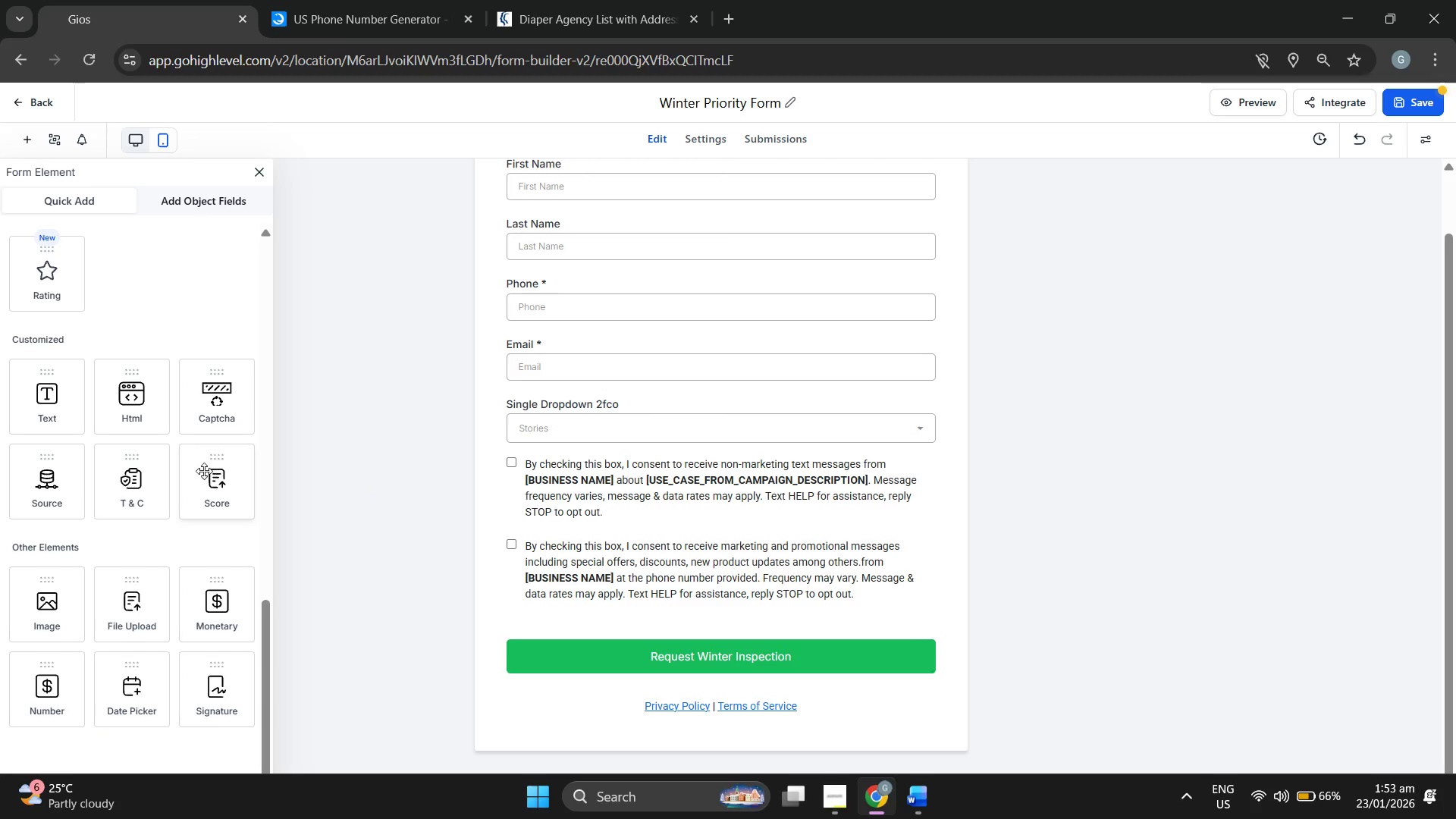 
scroll: coordinate [187, 521], scroll_direction: up, amount: 5.0
 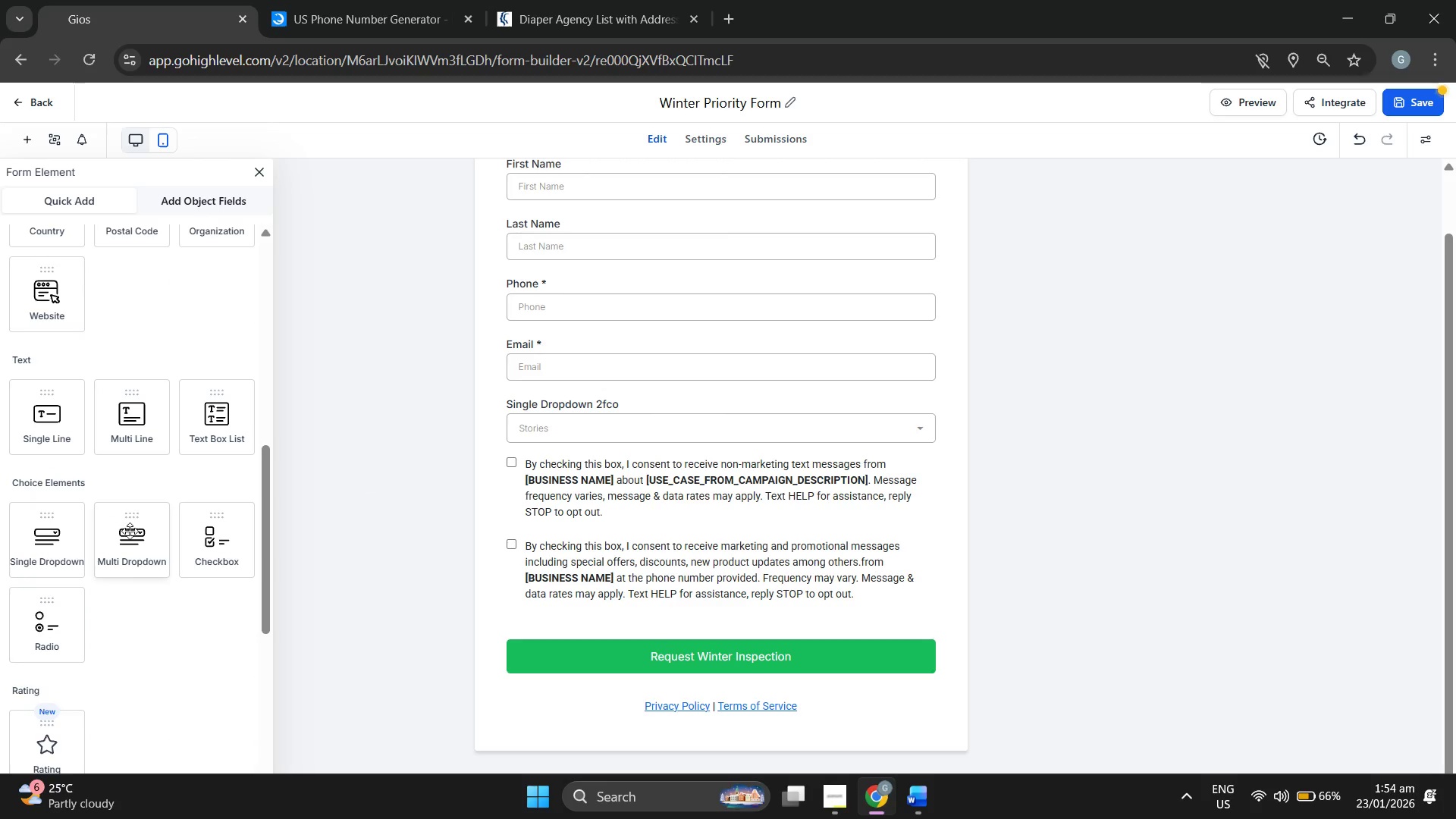 
left_click_drag(start_coordinate=[130, 535], to_coordinate=[635, 494])
 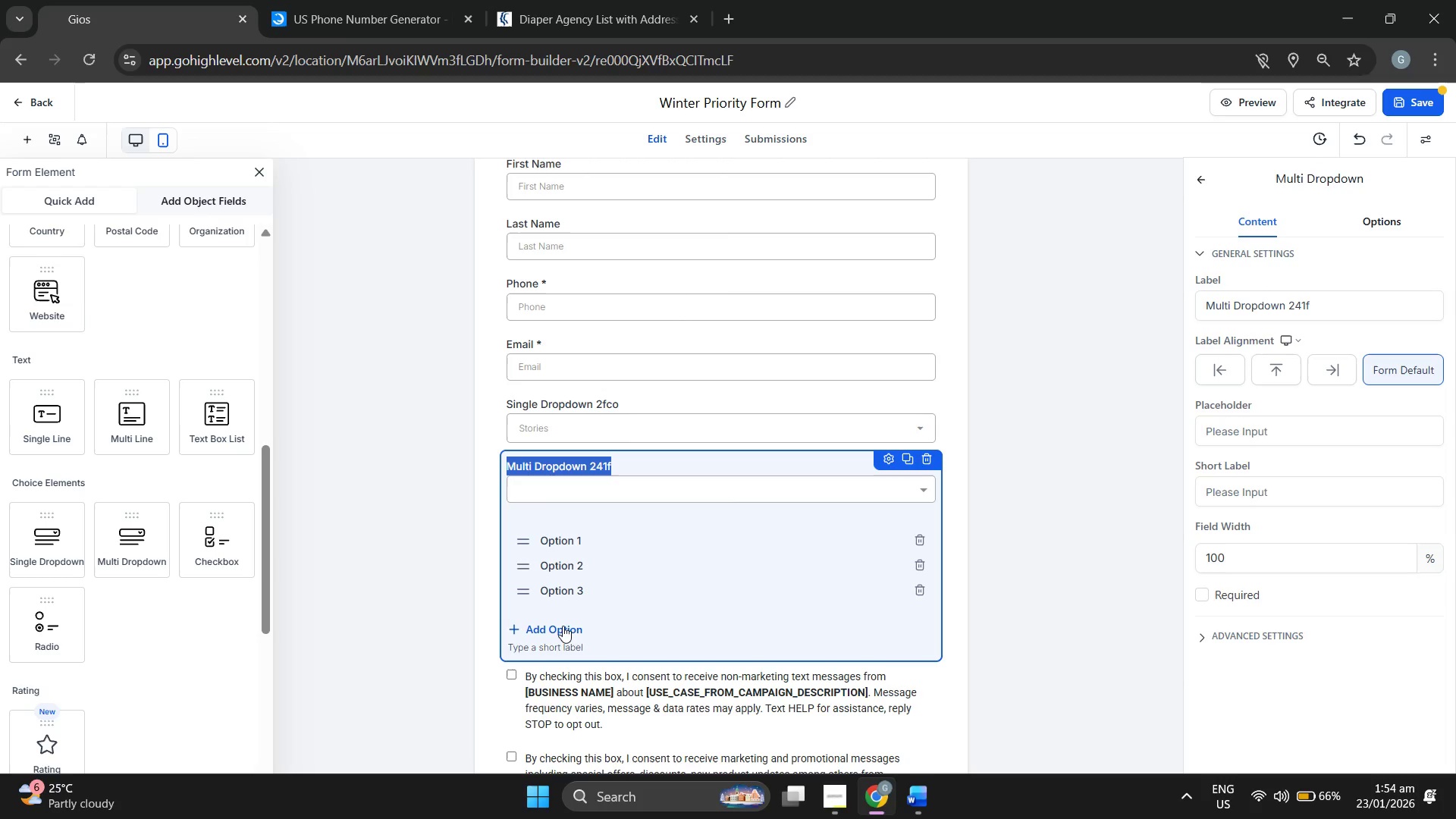 
left_click([923, 461])
 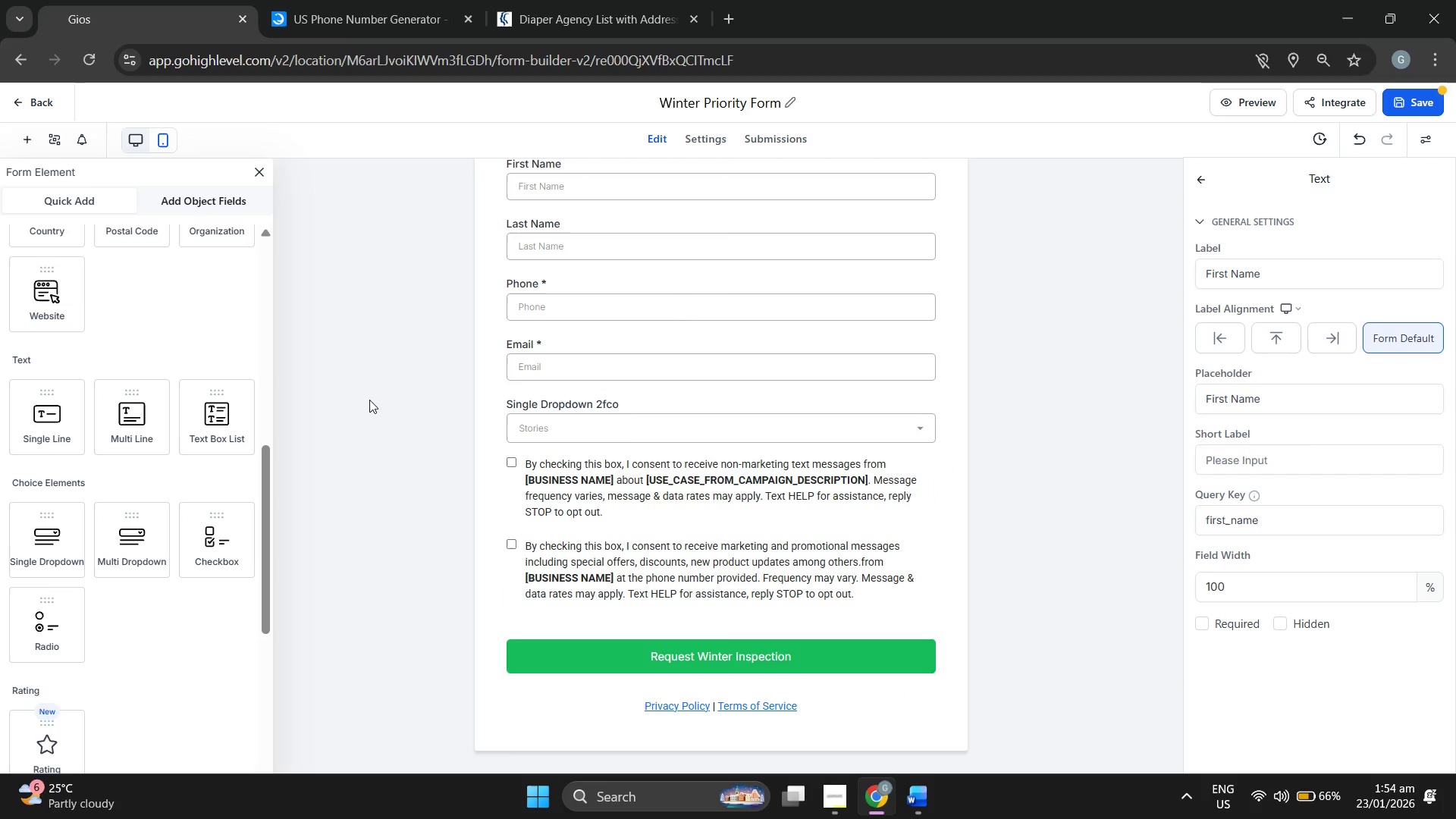 
left_click([360, 391])
 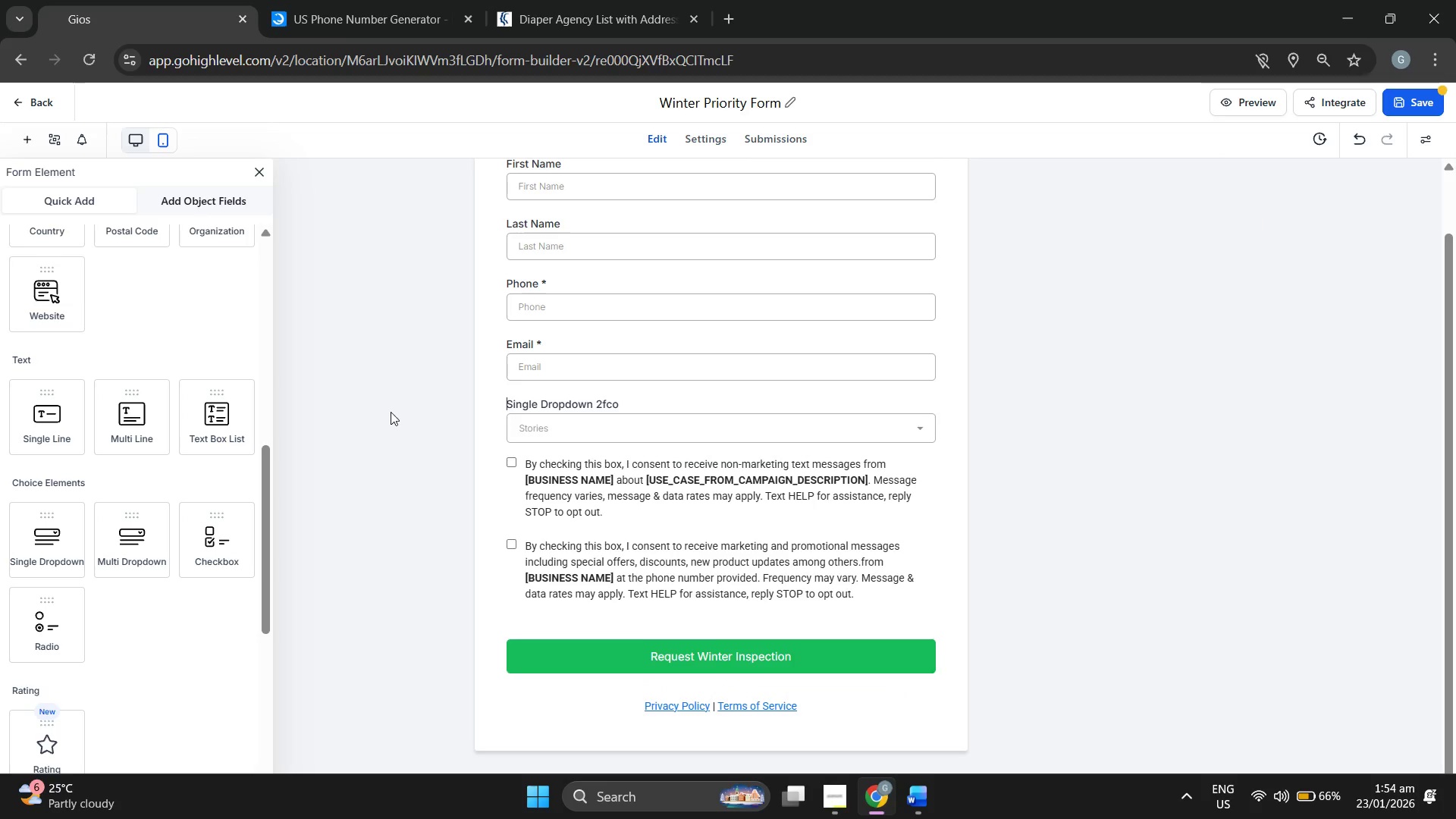 
scroll: coordinate [393, 413], scroll_direction: up, amount: 1.0
 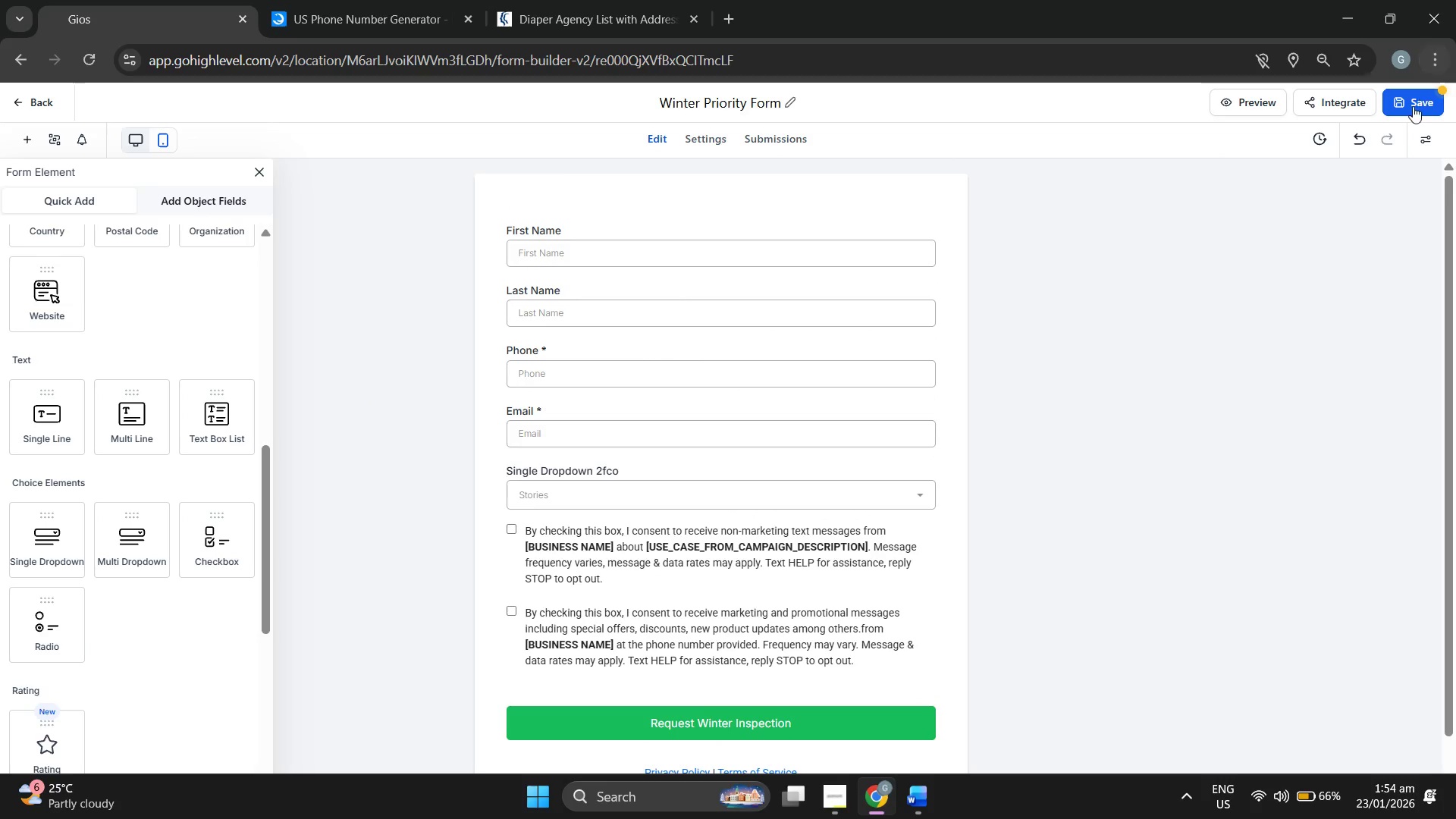 
left_click([1399, 106])
 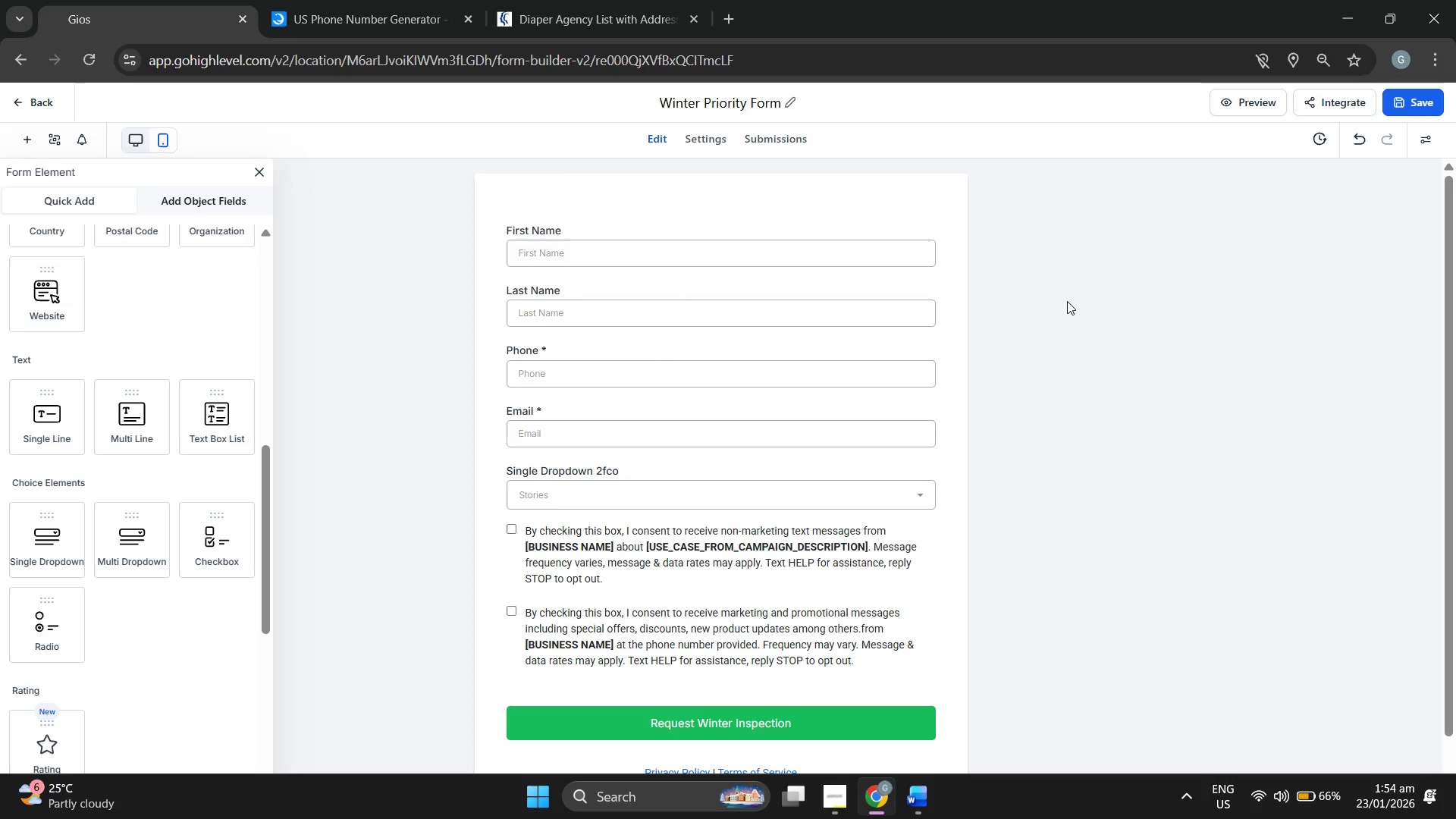 
wait(5.38)
 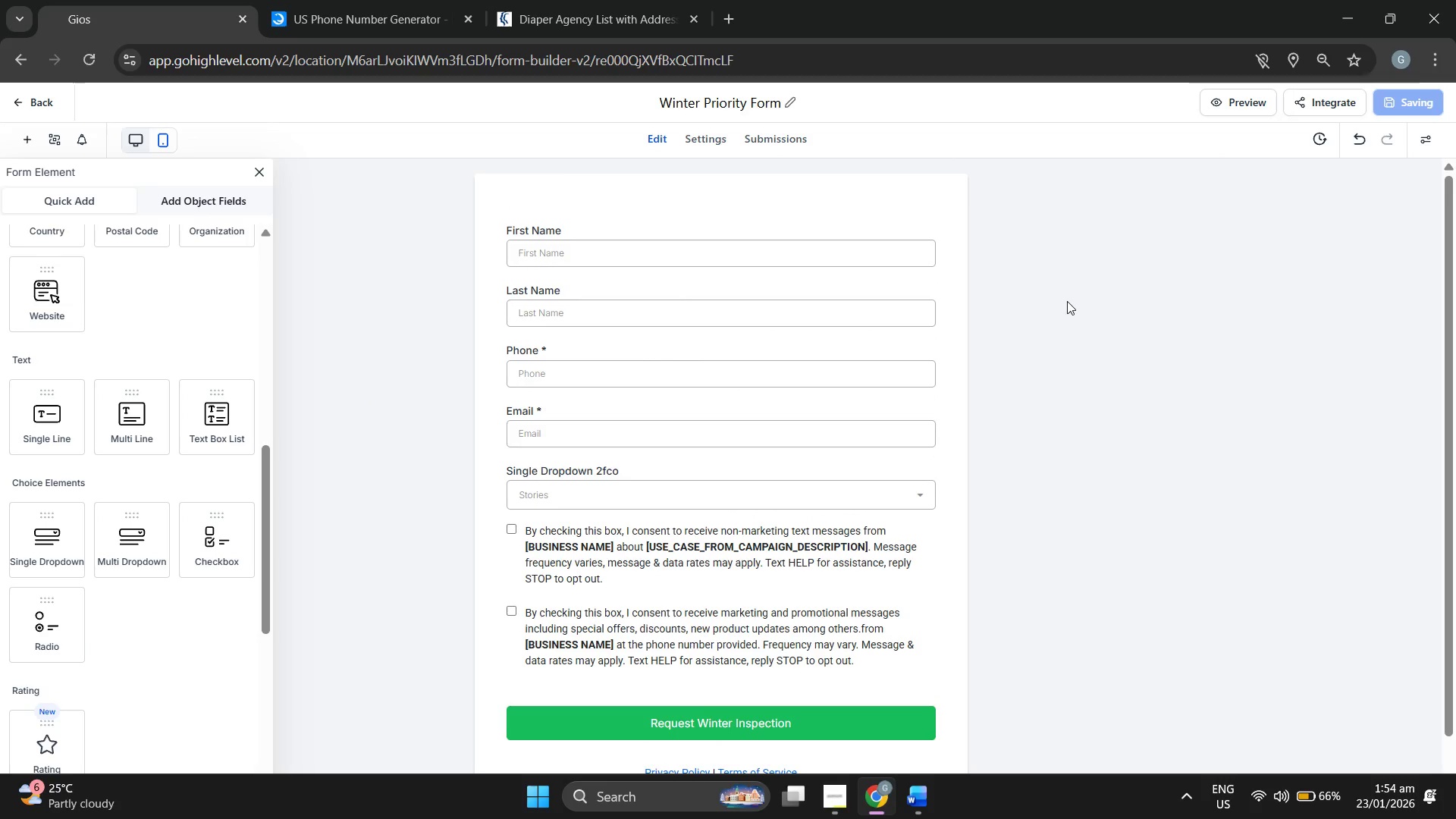 
left_click([34, 99])
 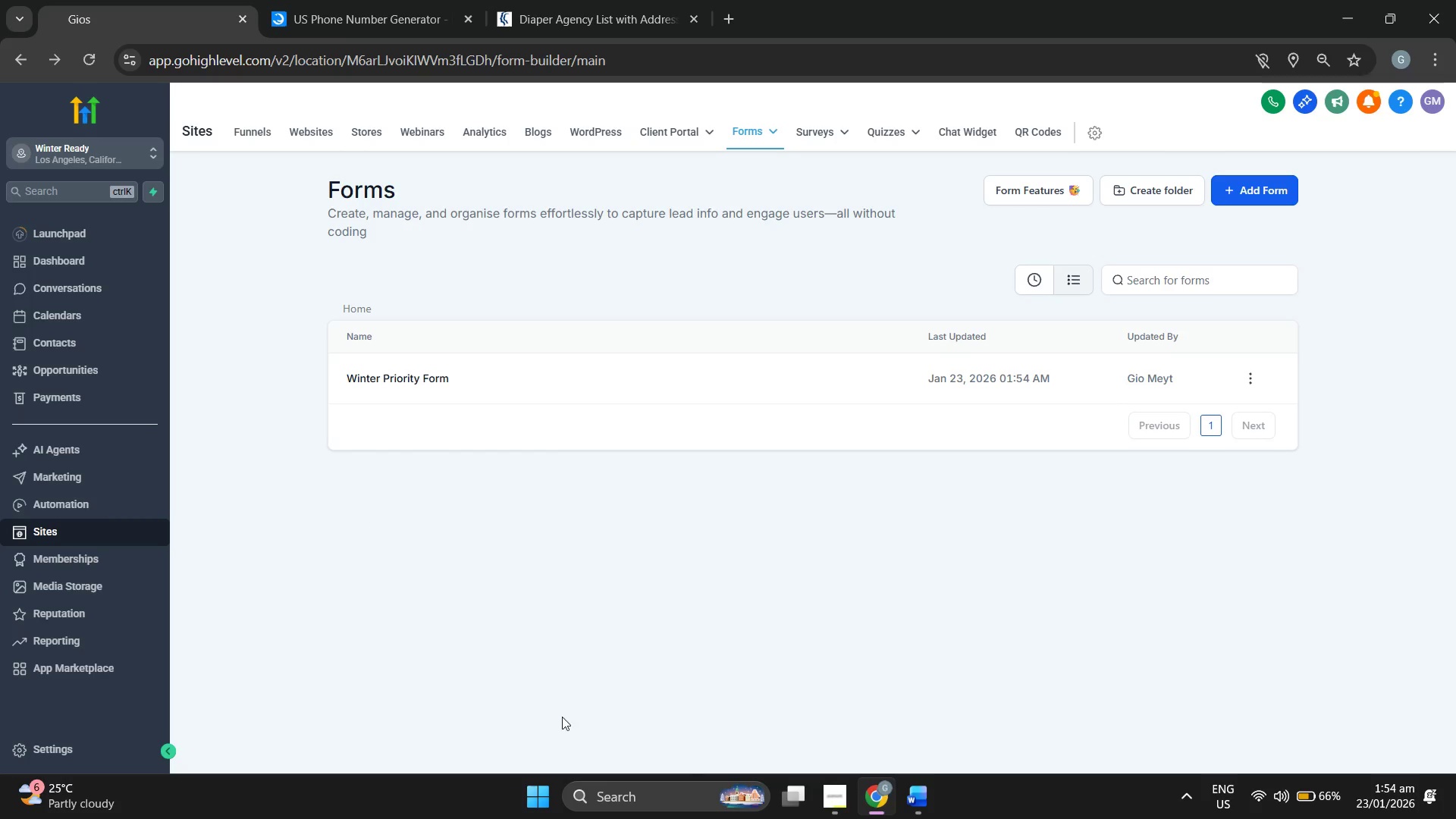 
left_click([929, 804])
 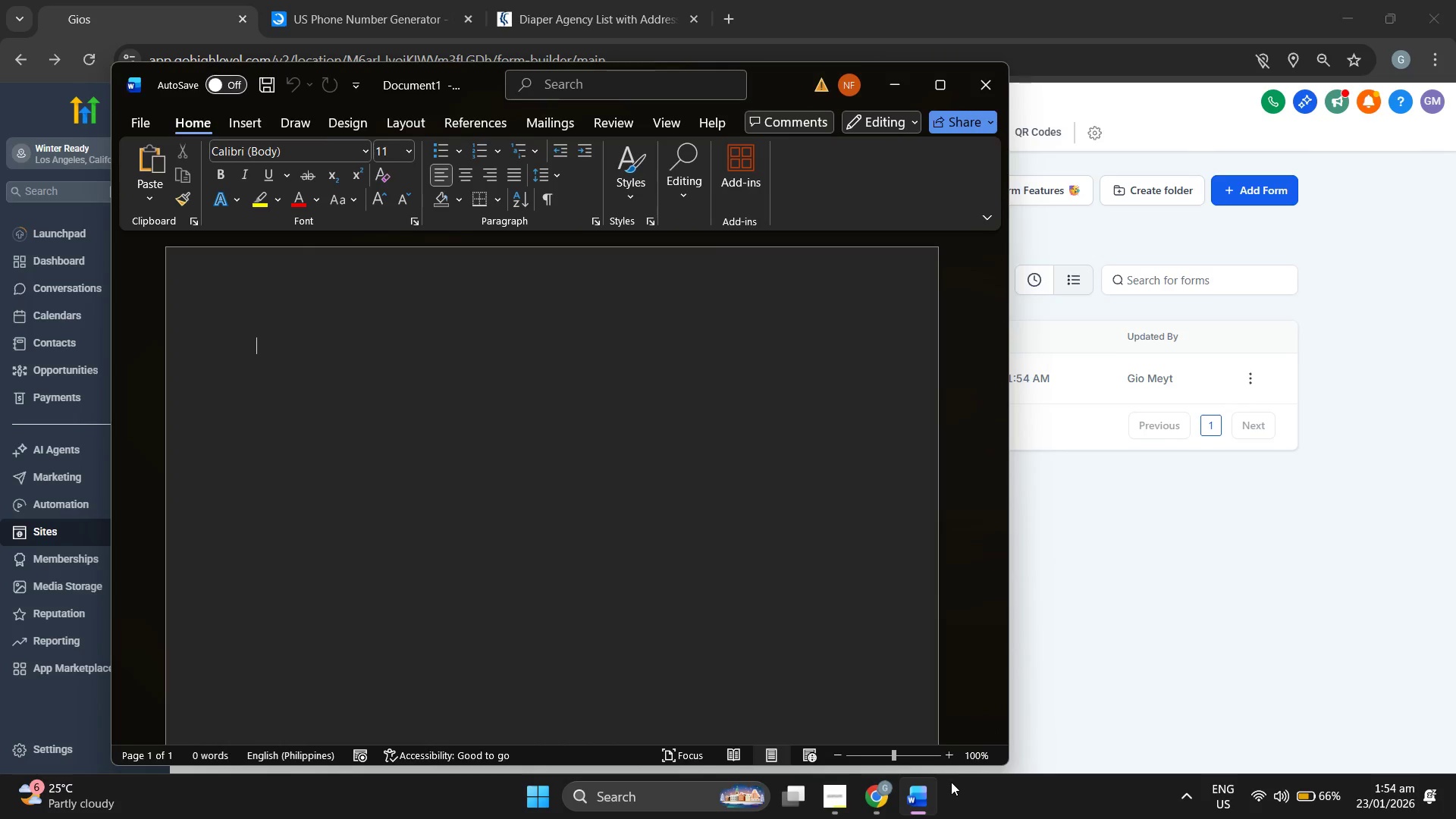 
wait(14.98)
 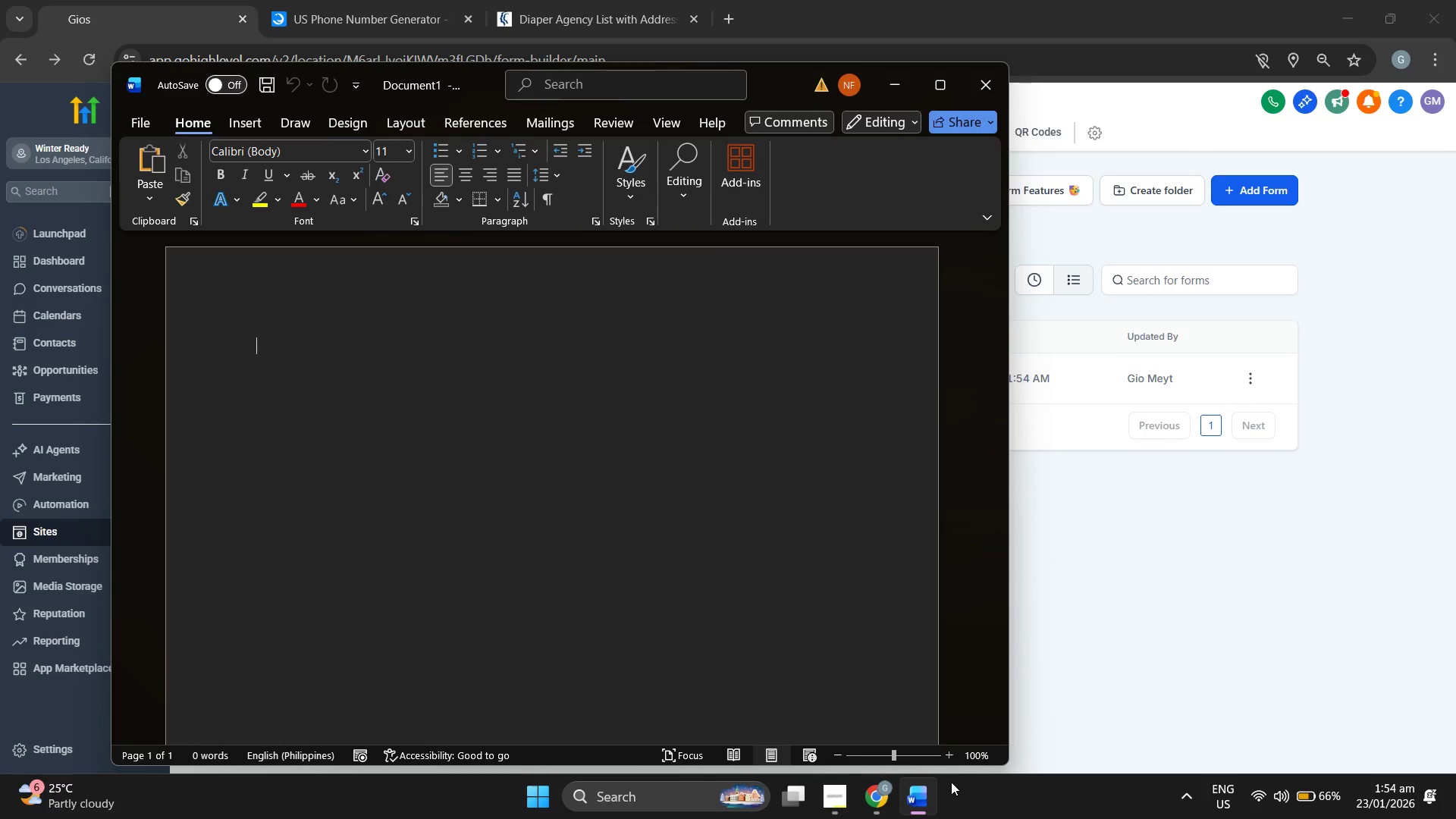 
left_click([463, 179])
 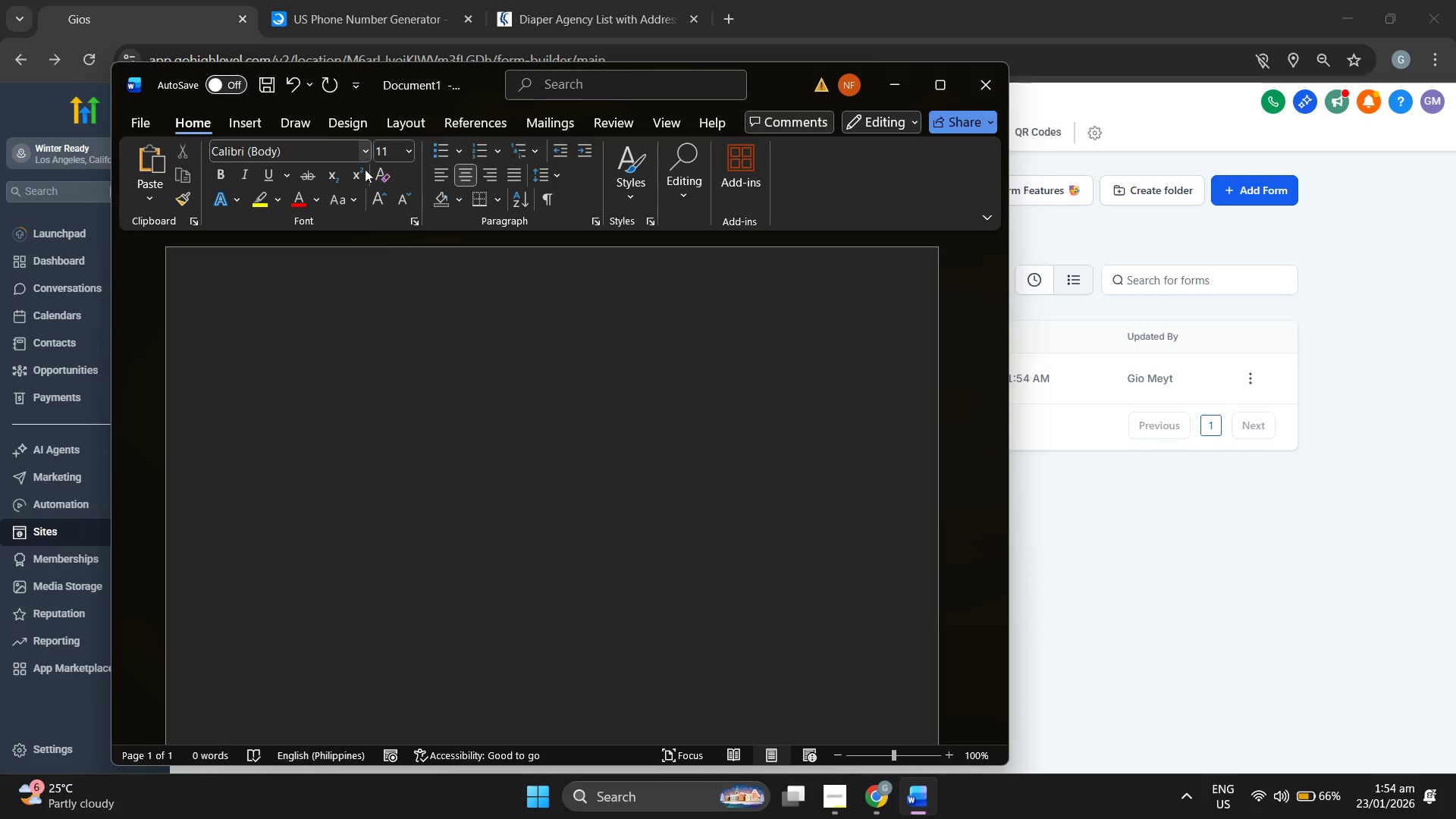 
type(CONFIRFU)
key(Backspace)
key(Backspace)
key(Backspace)
type(FU)
key(Backspace)
key(Backspace)
type(GURATION Su)
key(Backspace)
type(umma)
key(Backspace)
key(Backspace)
key(Backspace)
key(Backspace)
type(UMA)
key(Backspace)
key(Backspace)
type(MMARY: Winter-Ready gUT)
key(Backspace)
key(Backspace)
key(Backspace)
type(Gutter Reavti)
key(Backspace)
key(Backspace)
key(Backspace)
type(ctivation)
 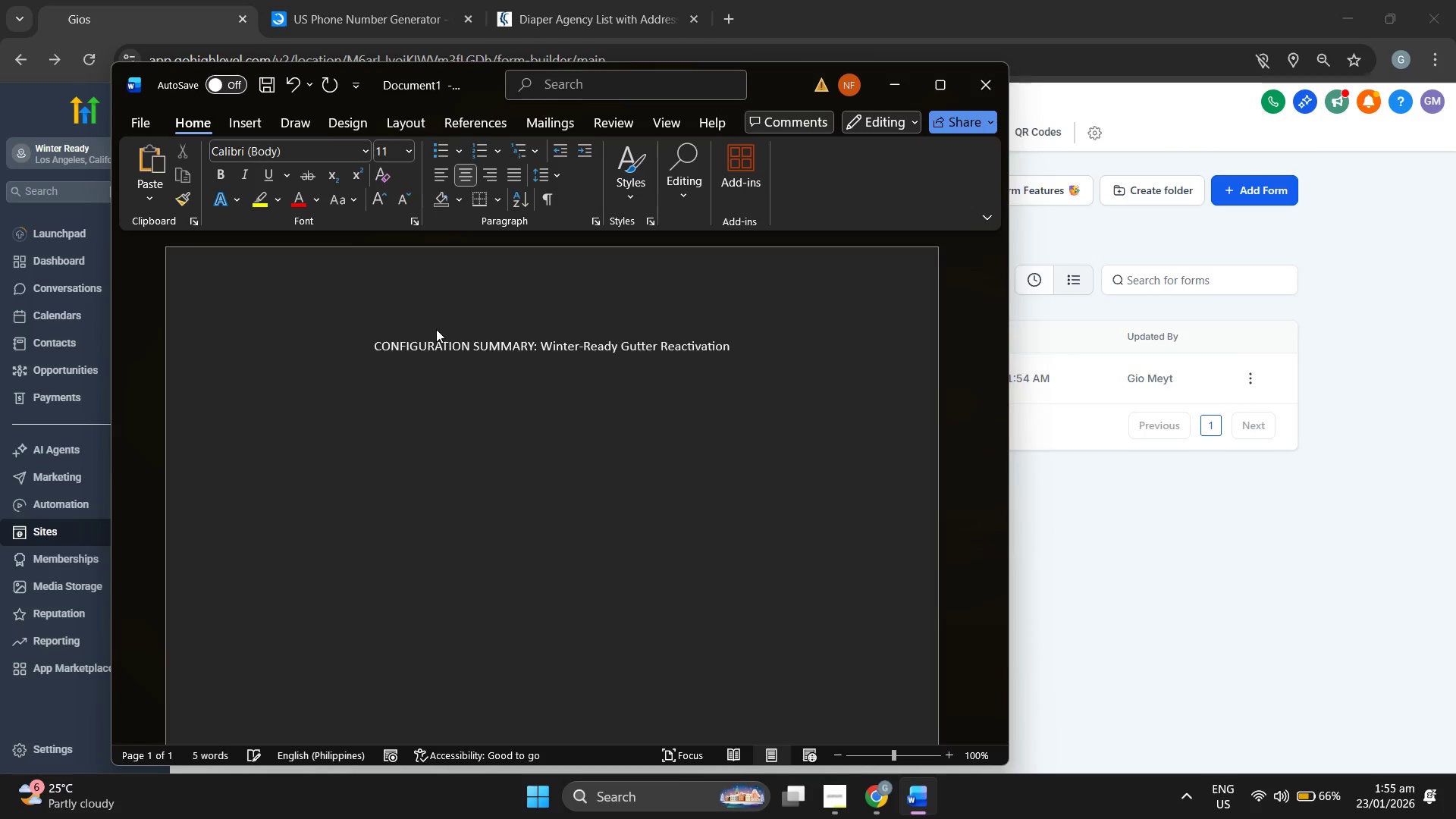 
left_click_drag(start_coordinate=[372, 341], to_coordinate=[537, 335])
 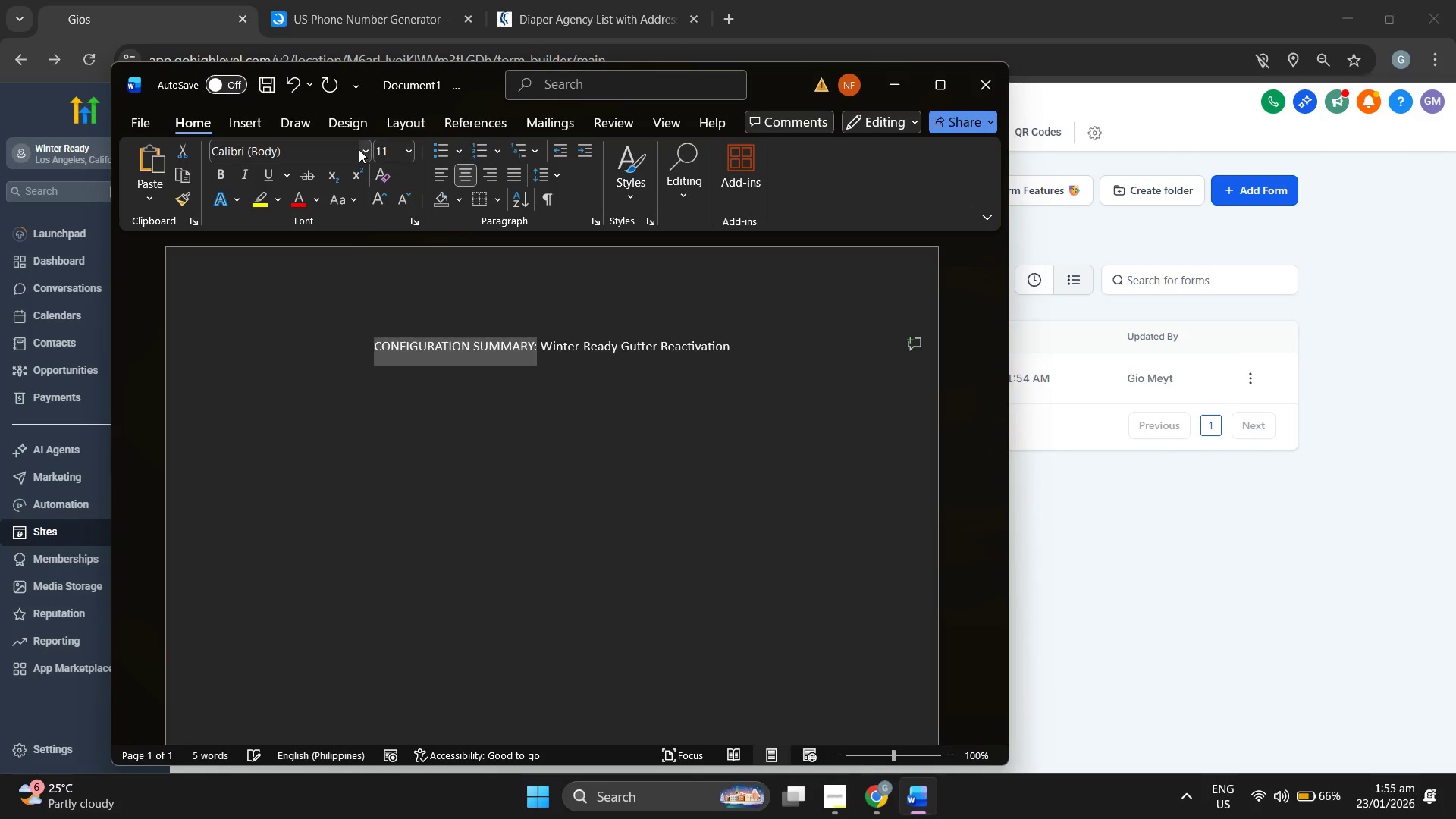 
left_click([367, 151])
 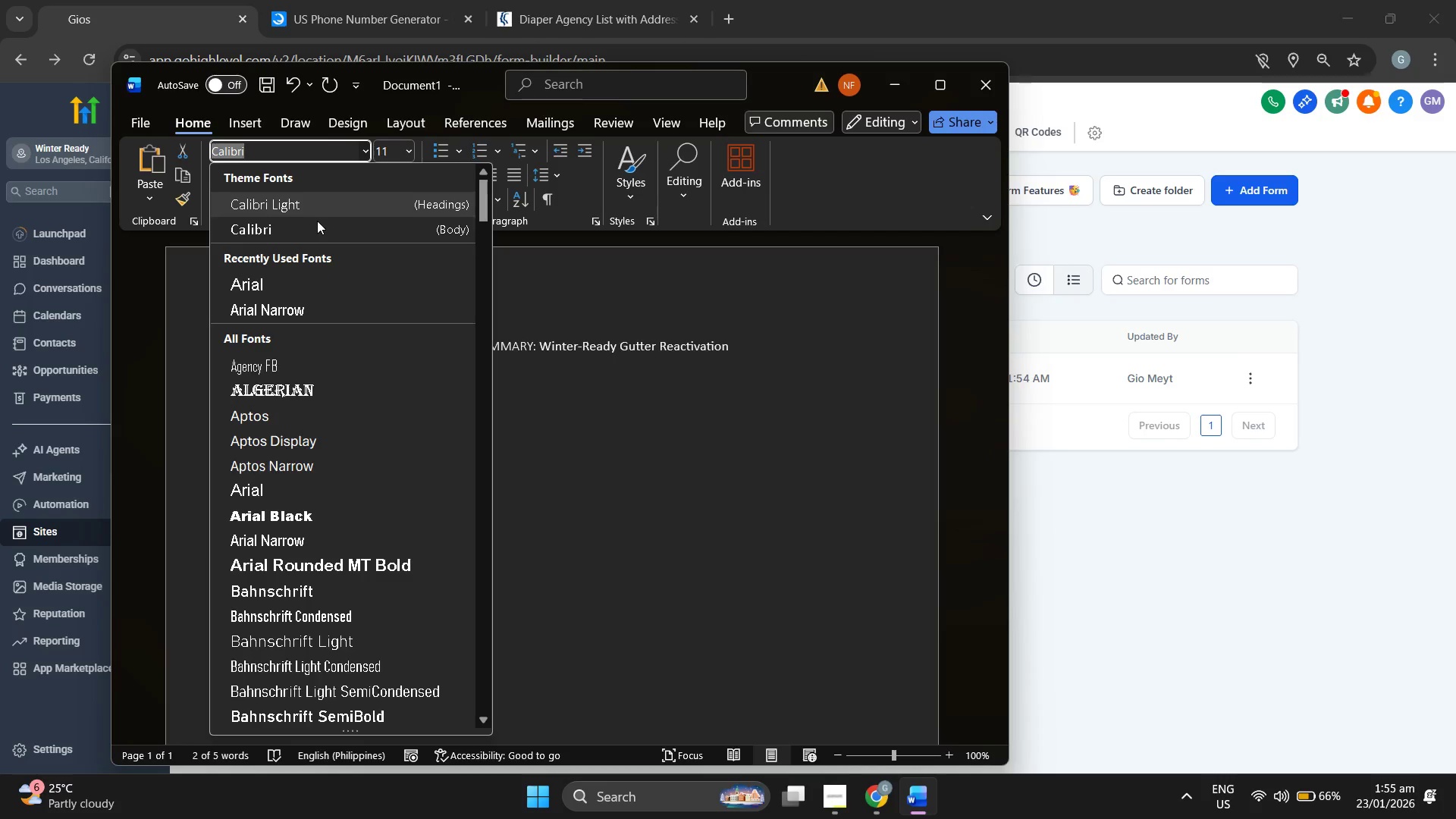 
type(Anton)
 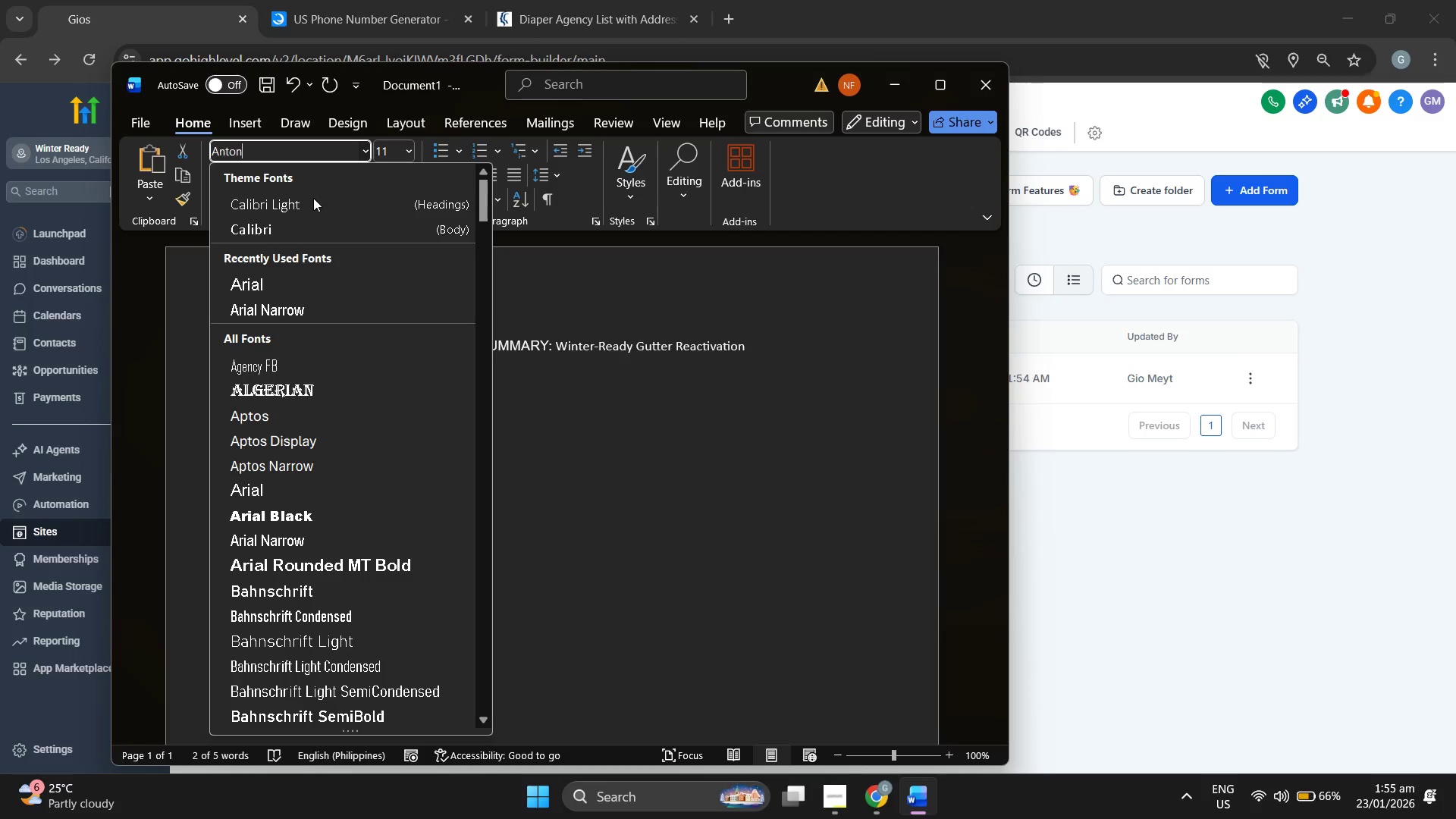 
key(Enter)
 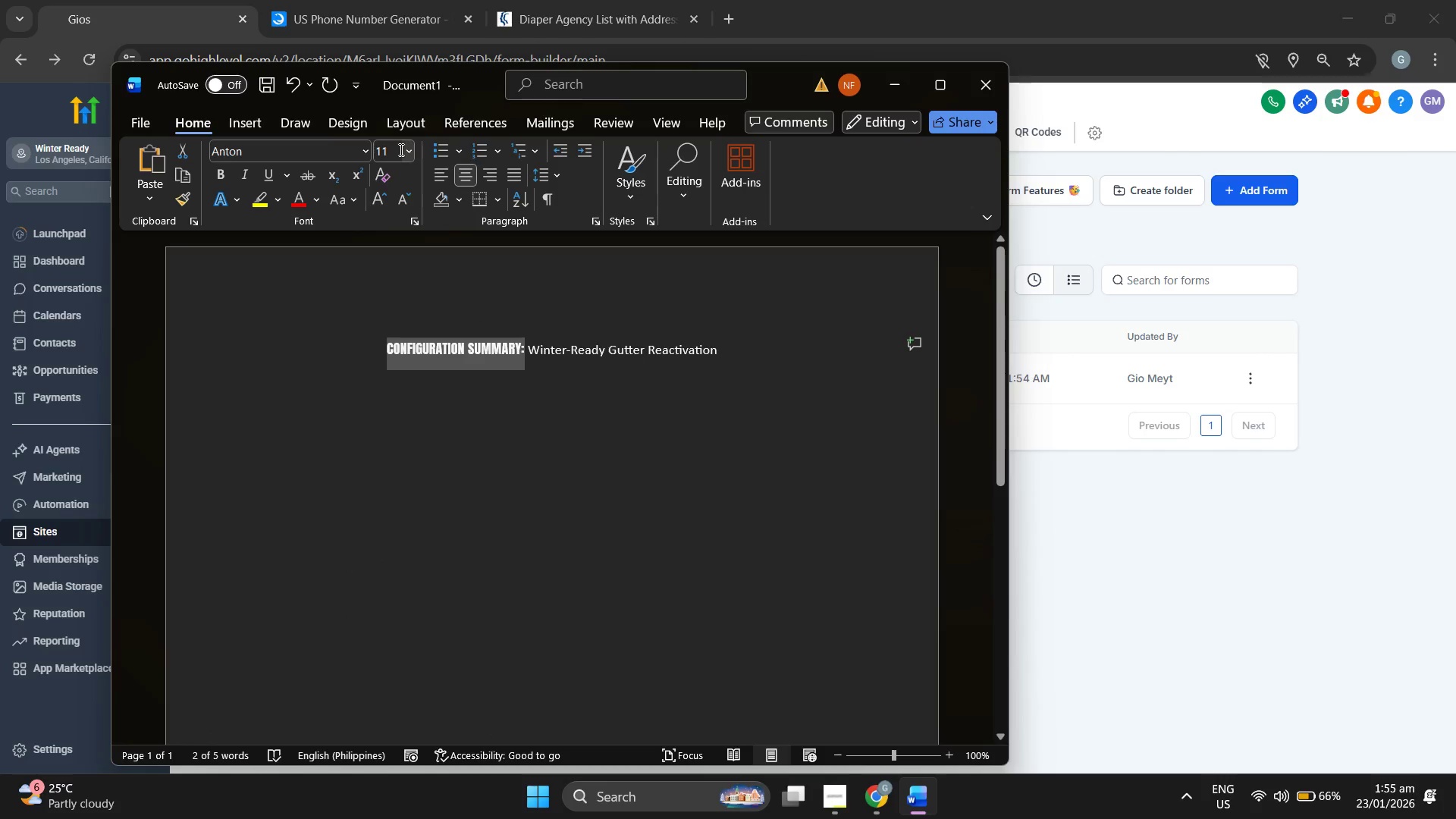 
left_click([410, 146])
 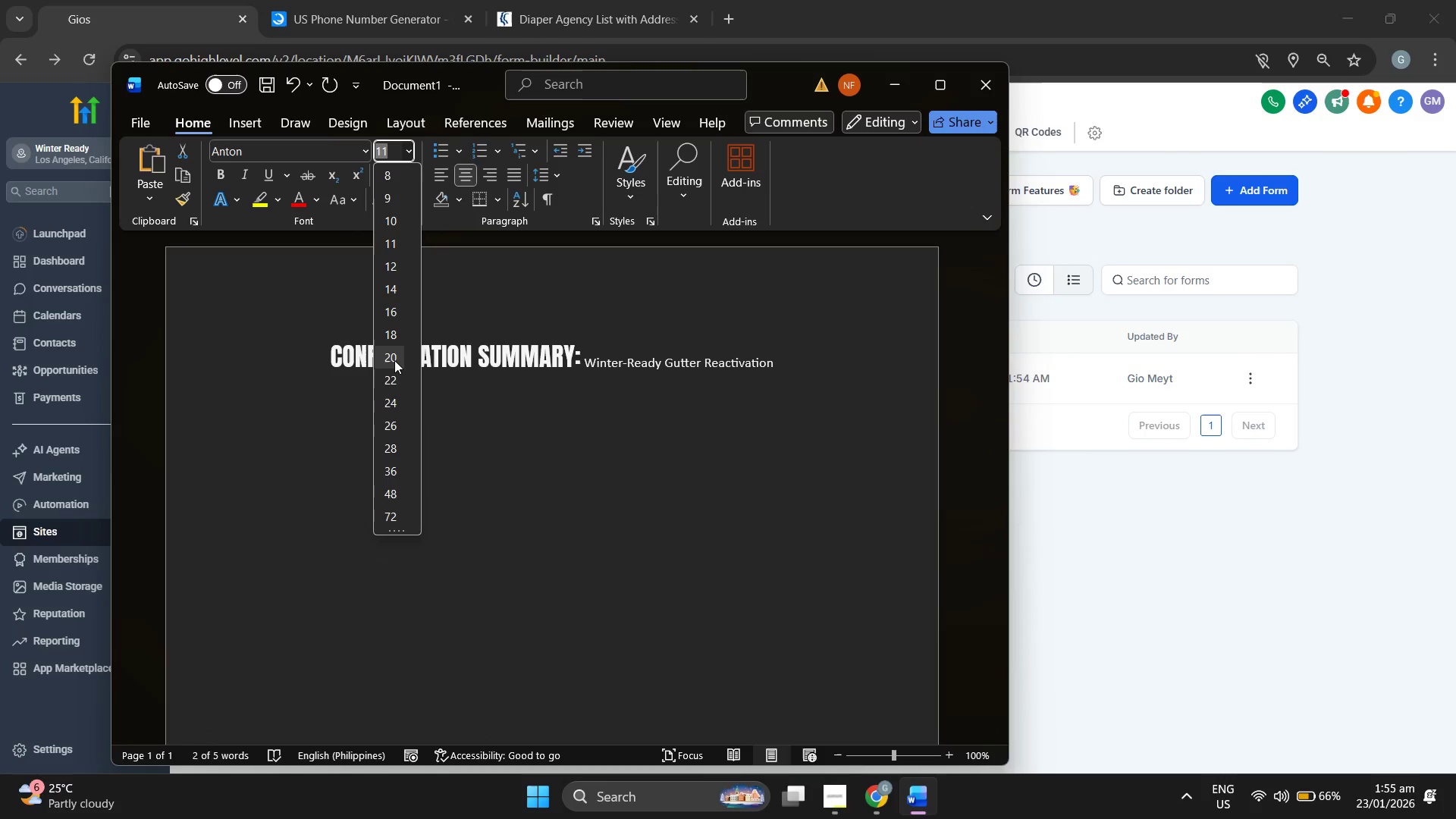 
wait(6.83)
 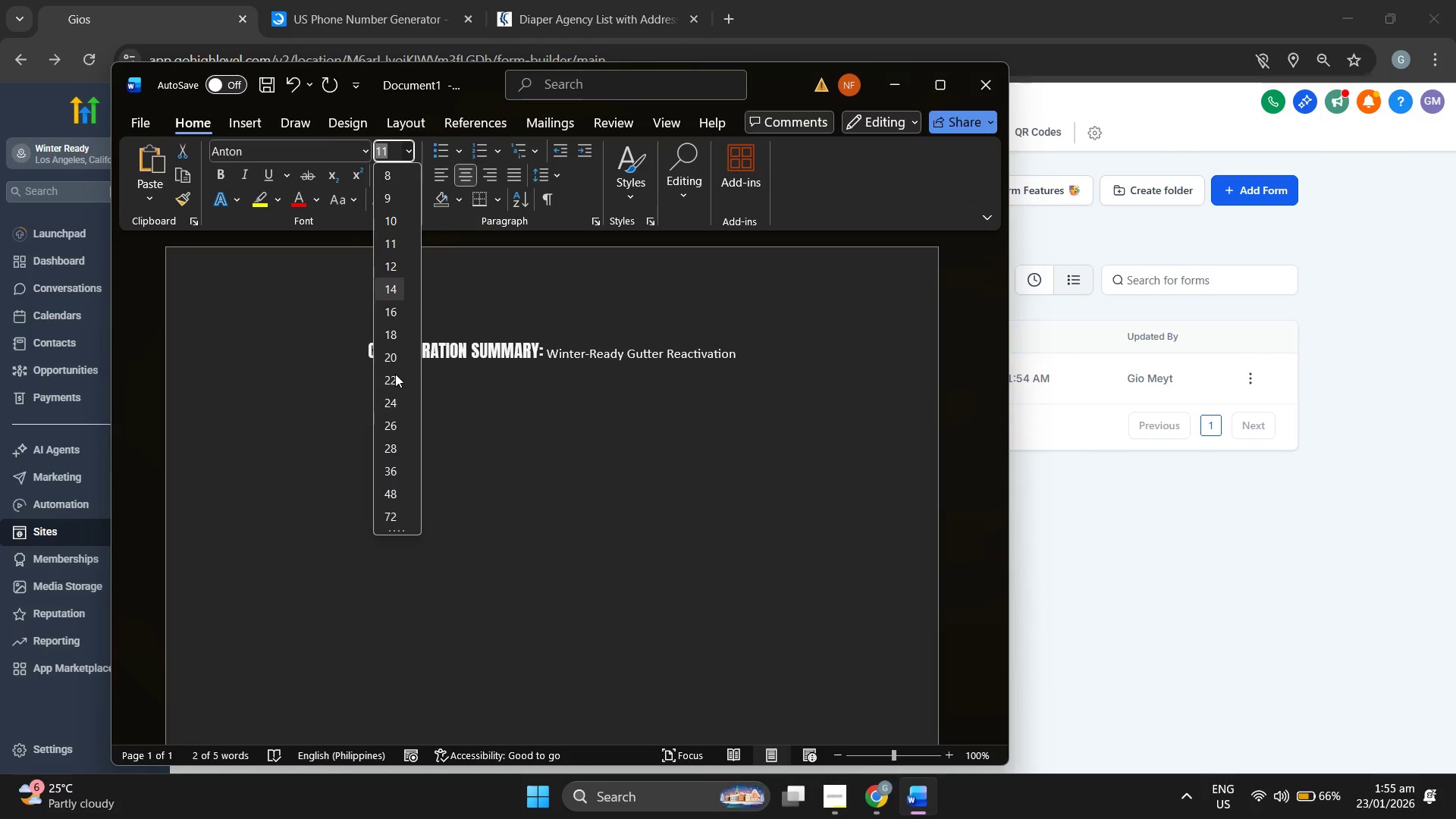 
left_click([395, 359])
 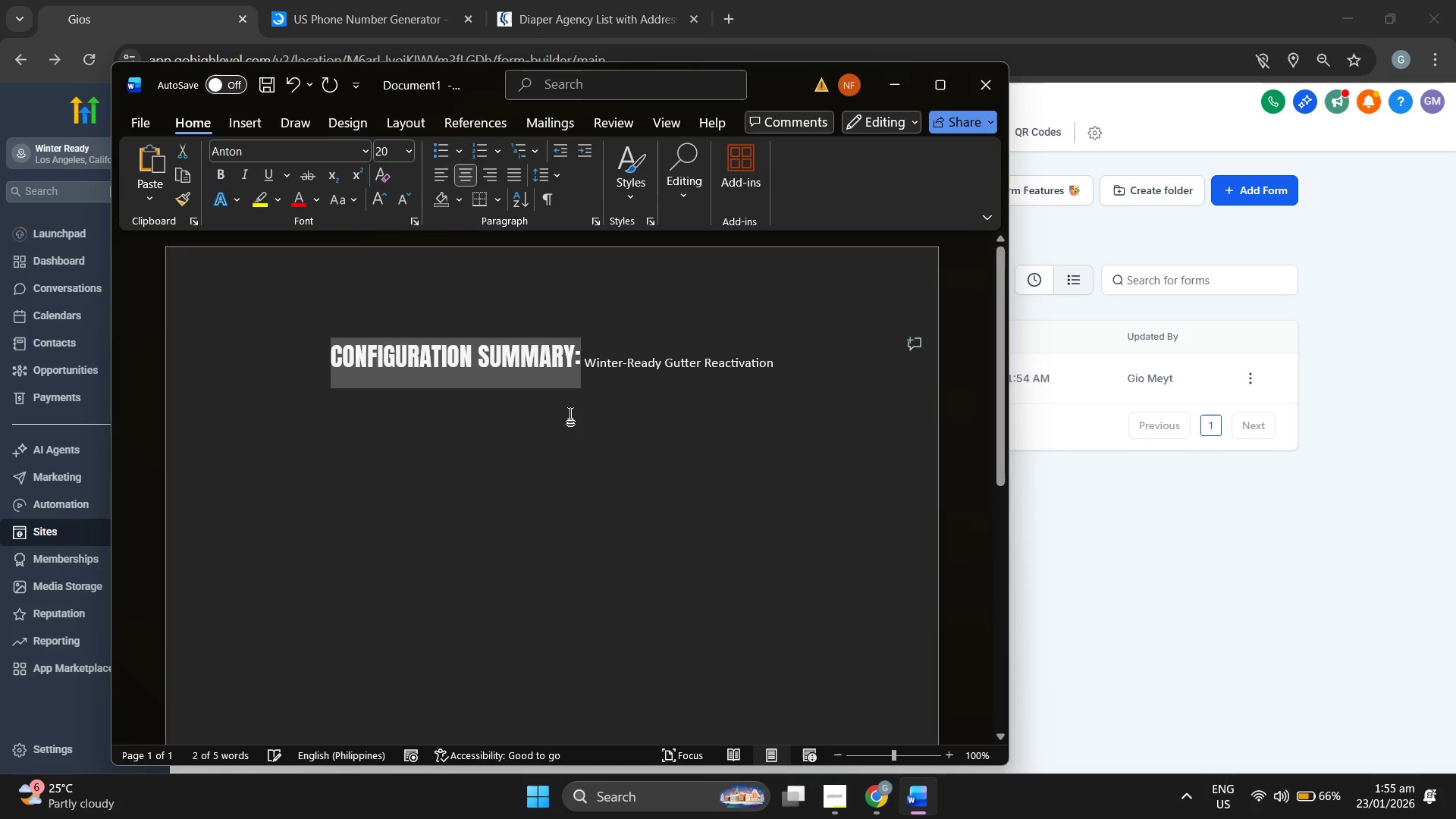 
double_click([571, 413])
 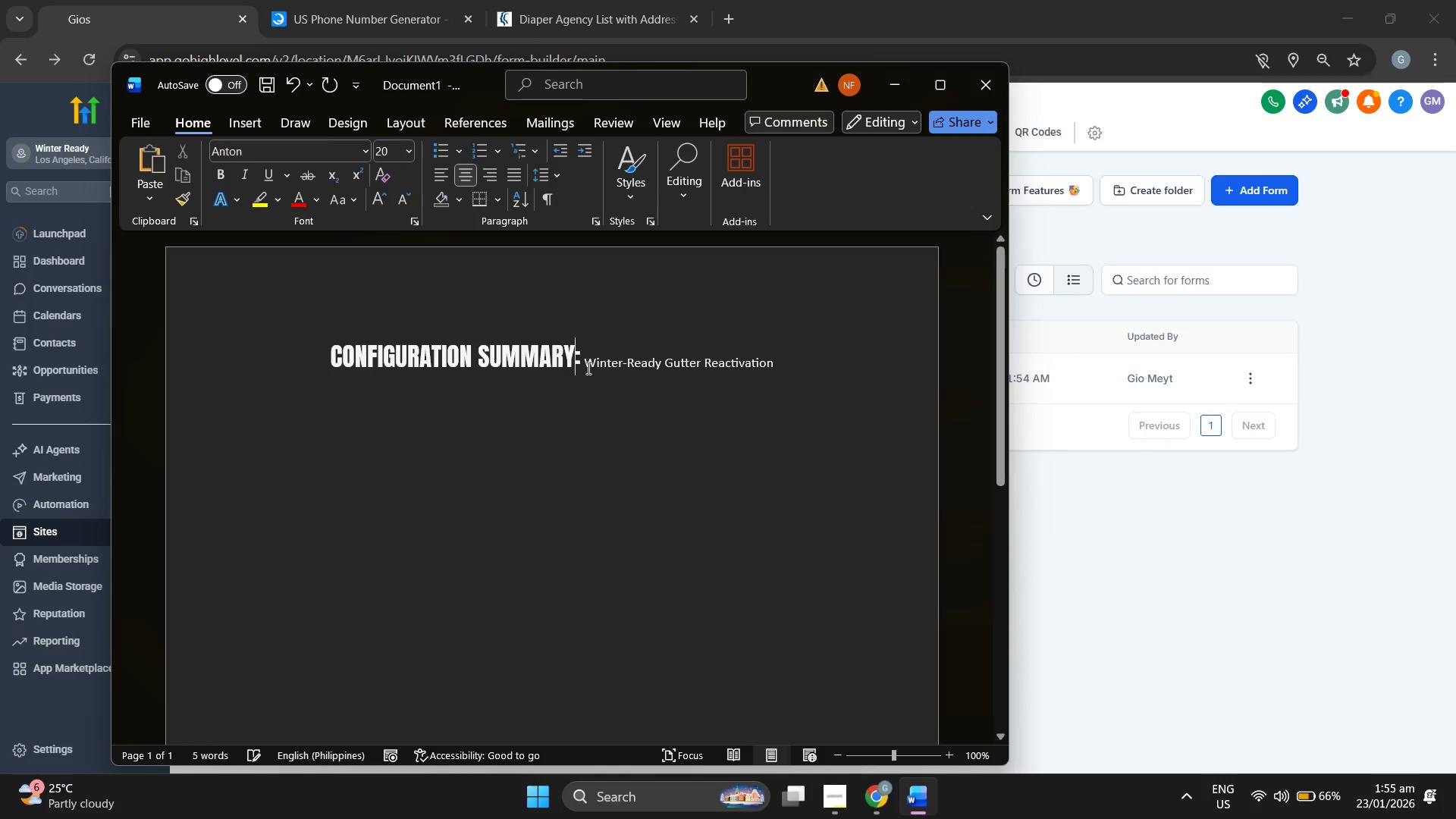 
left_click_drag(start_coordinate=[587, 366], to_coordinate=[784, 358])
 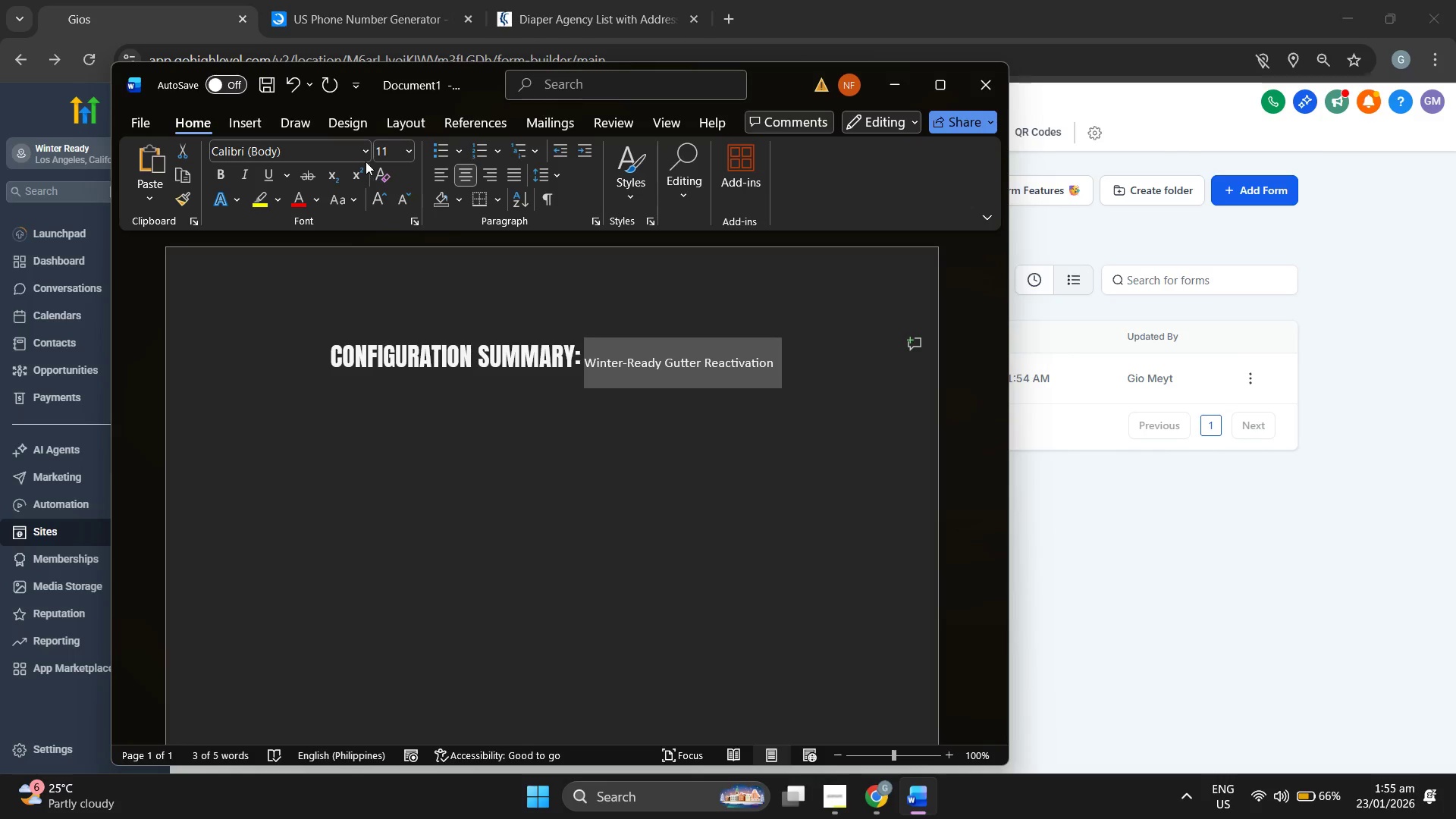 
left_click([363, 152])
 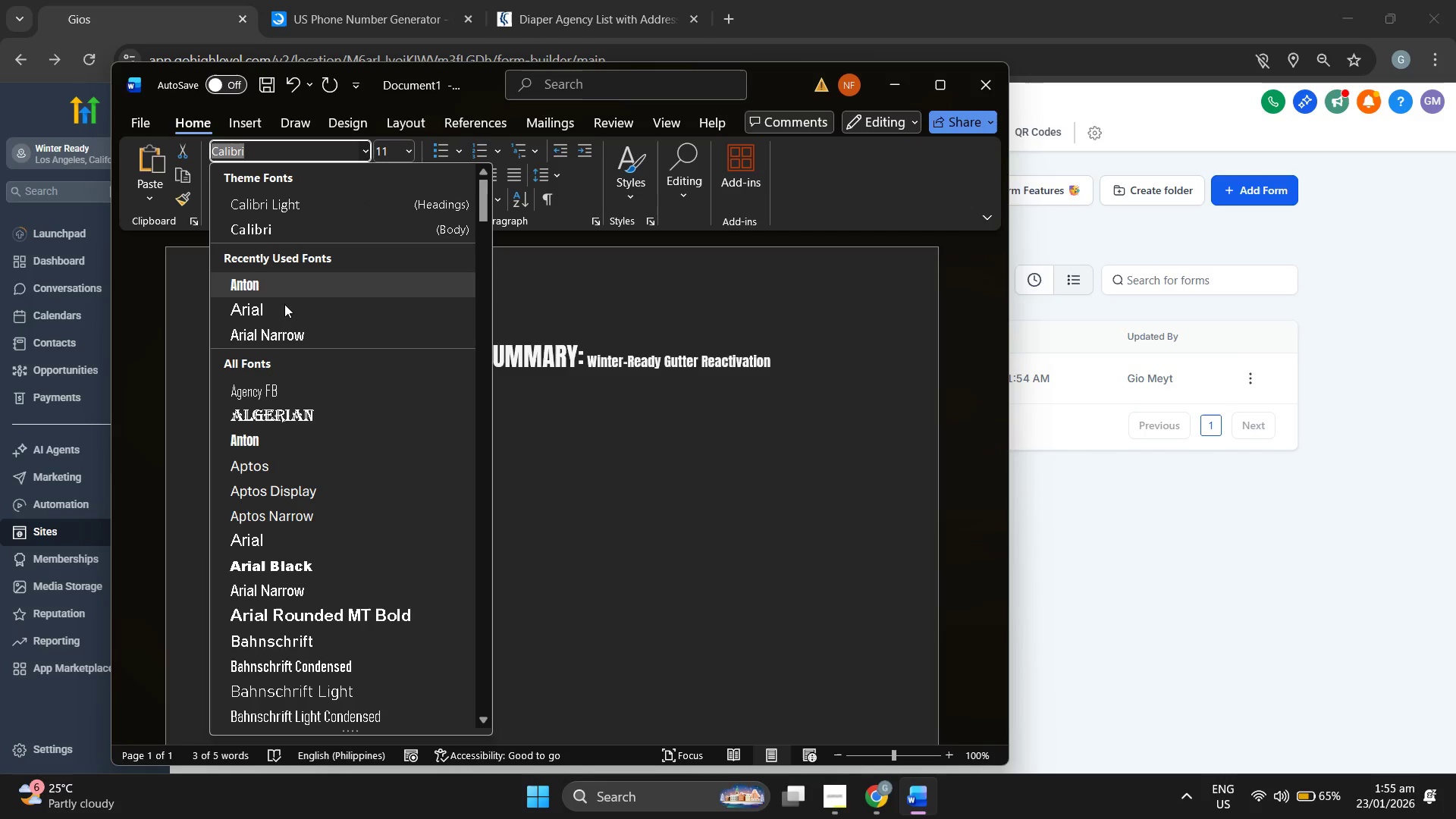 
left_click([287, 312])
 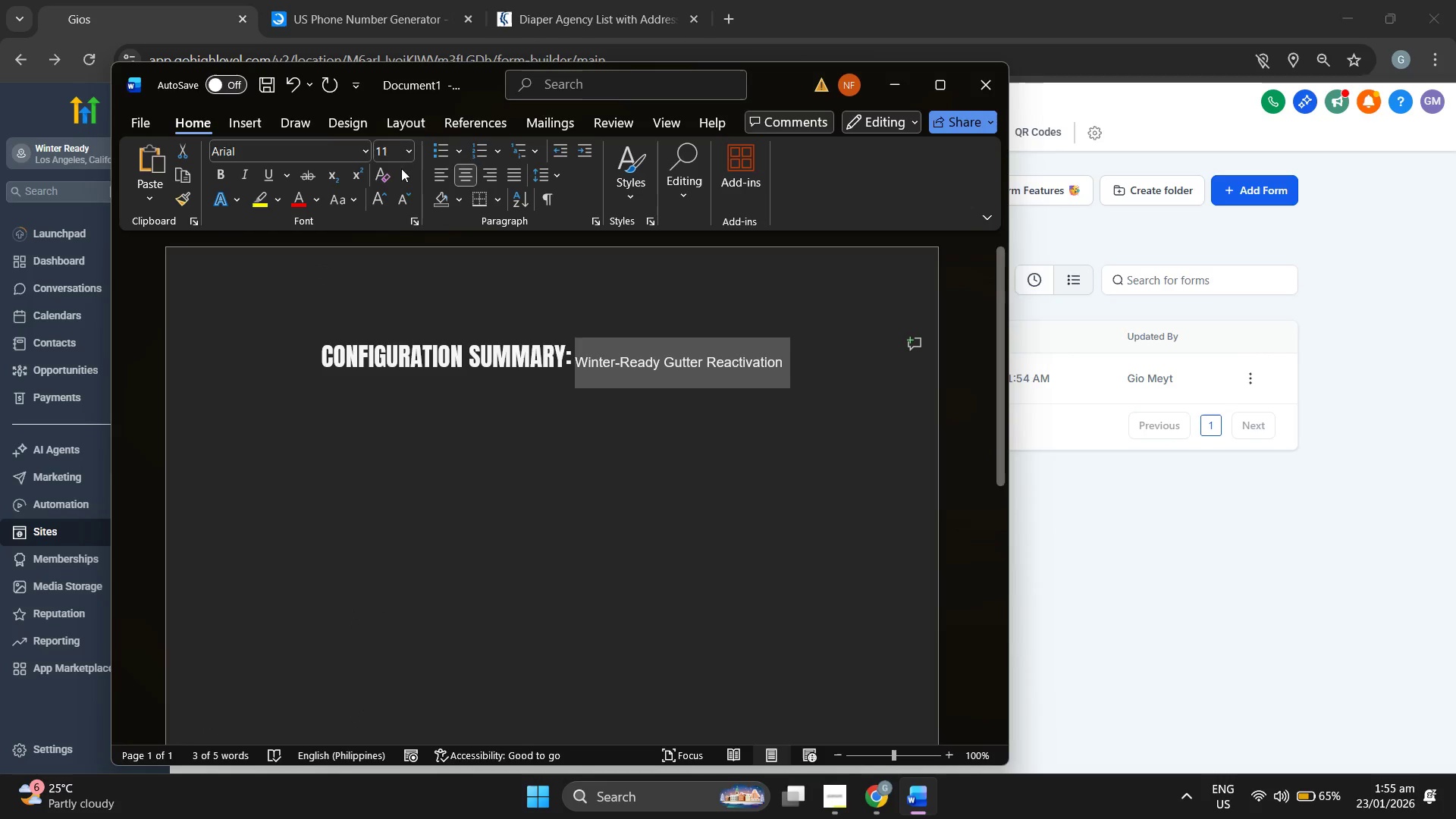 
left_click([413, 151])
 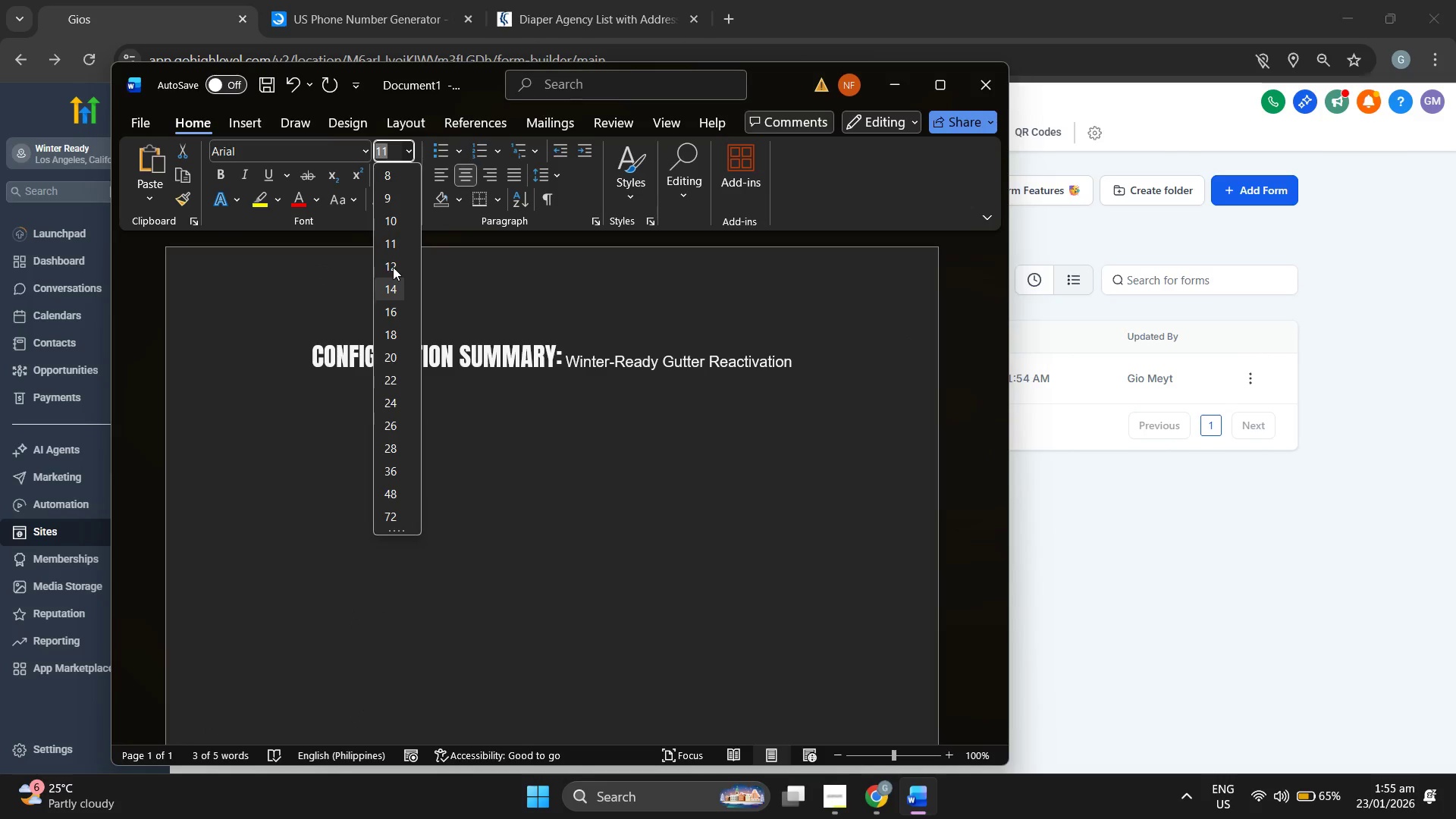 
left_click([393, 267])
 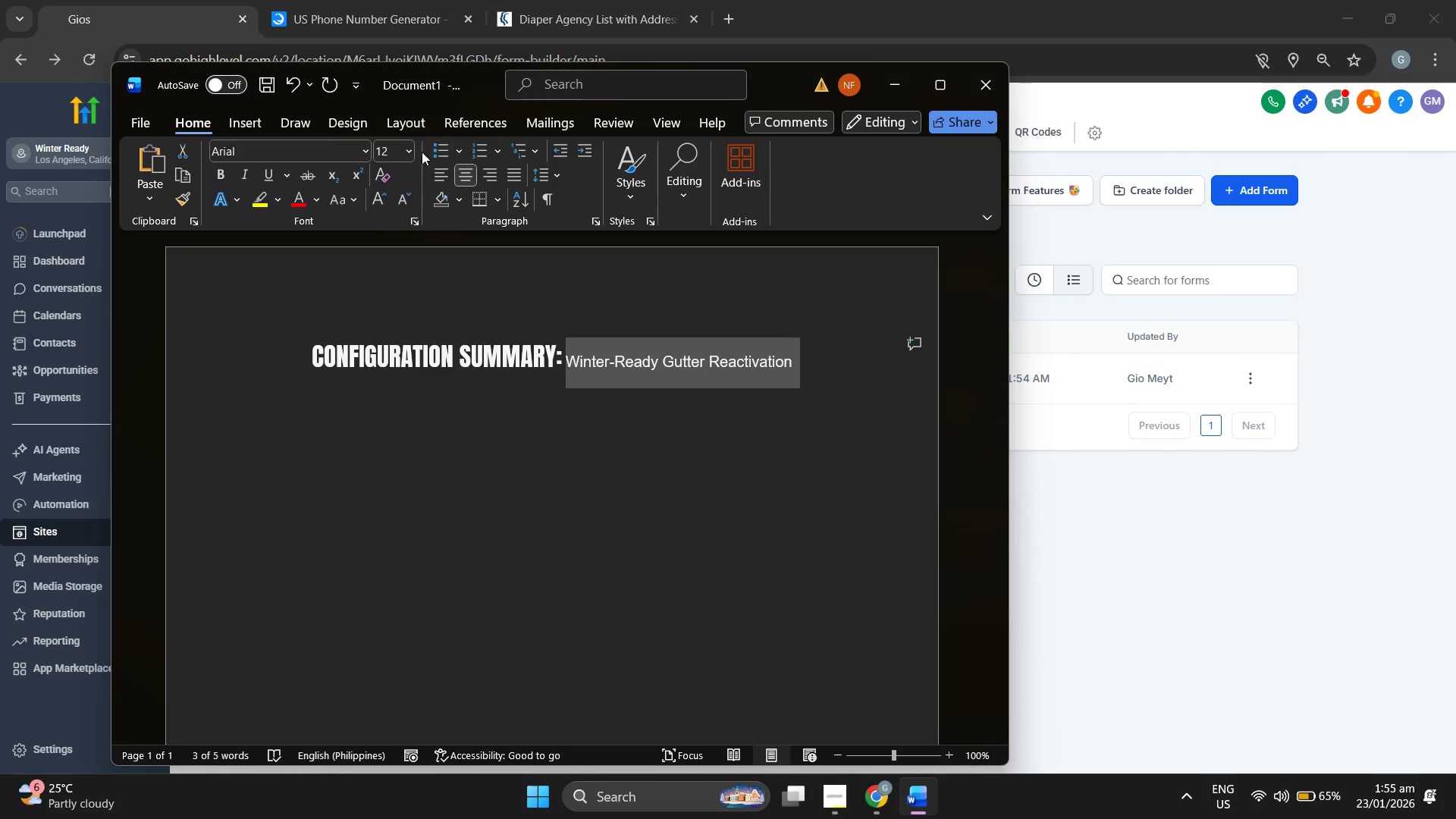 
left_click([403, 147])
 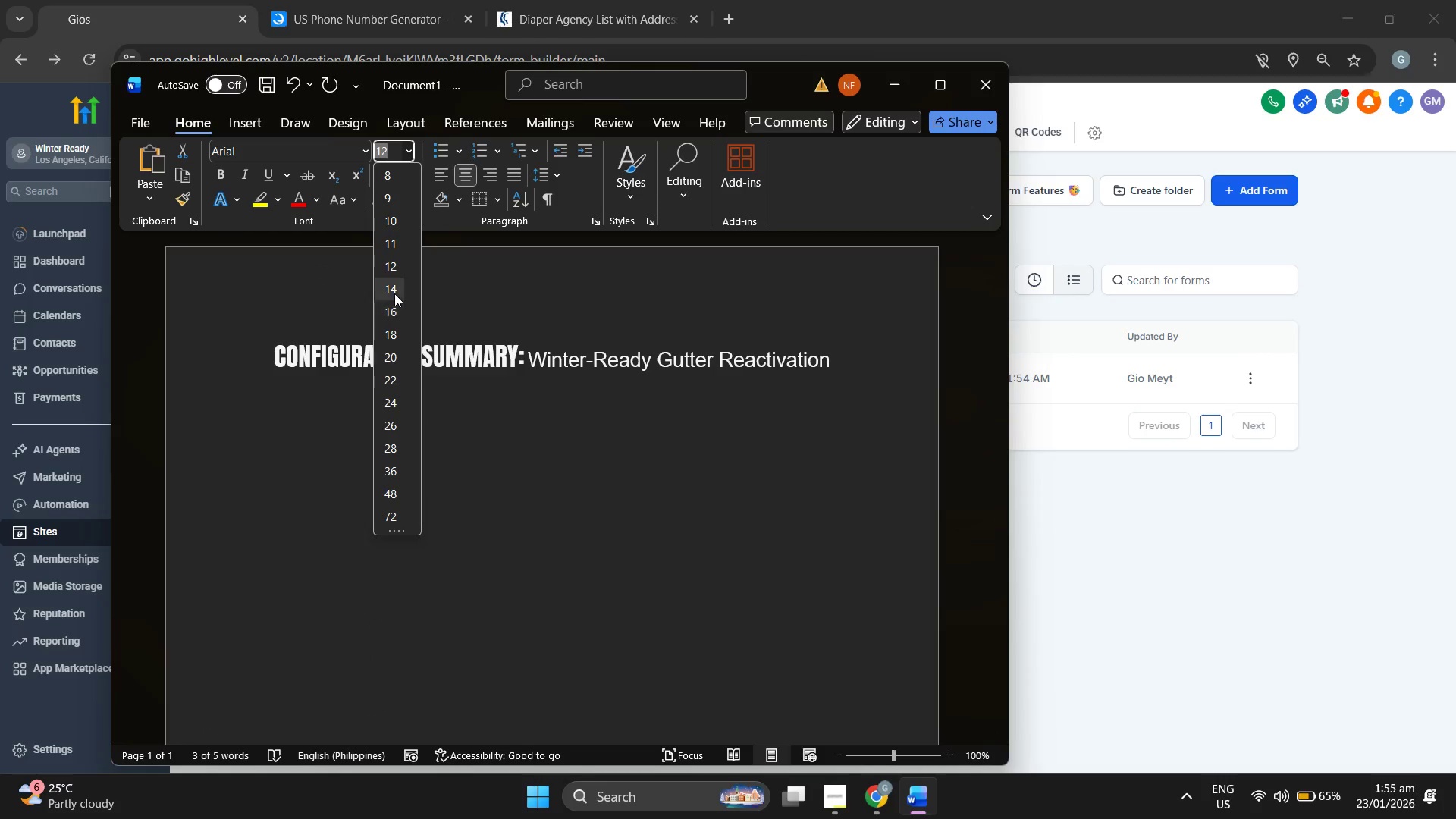 
left_click([394, 293])
 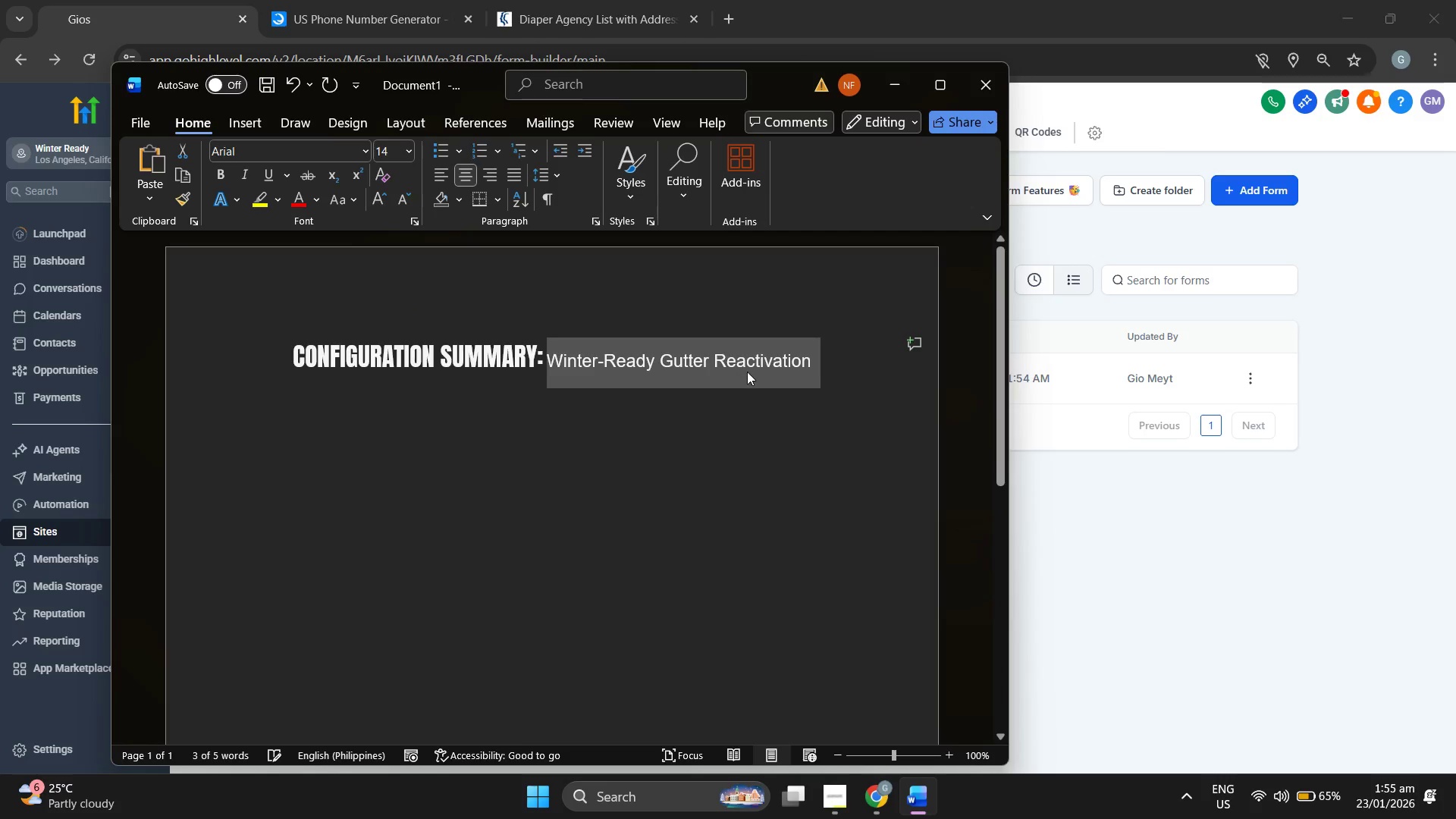 
left_click([802, 359])
 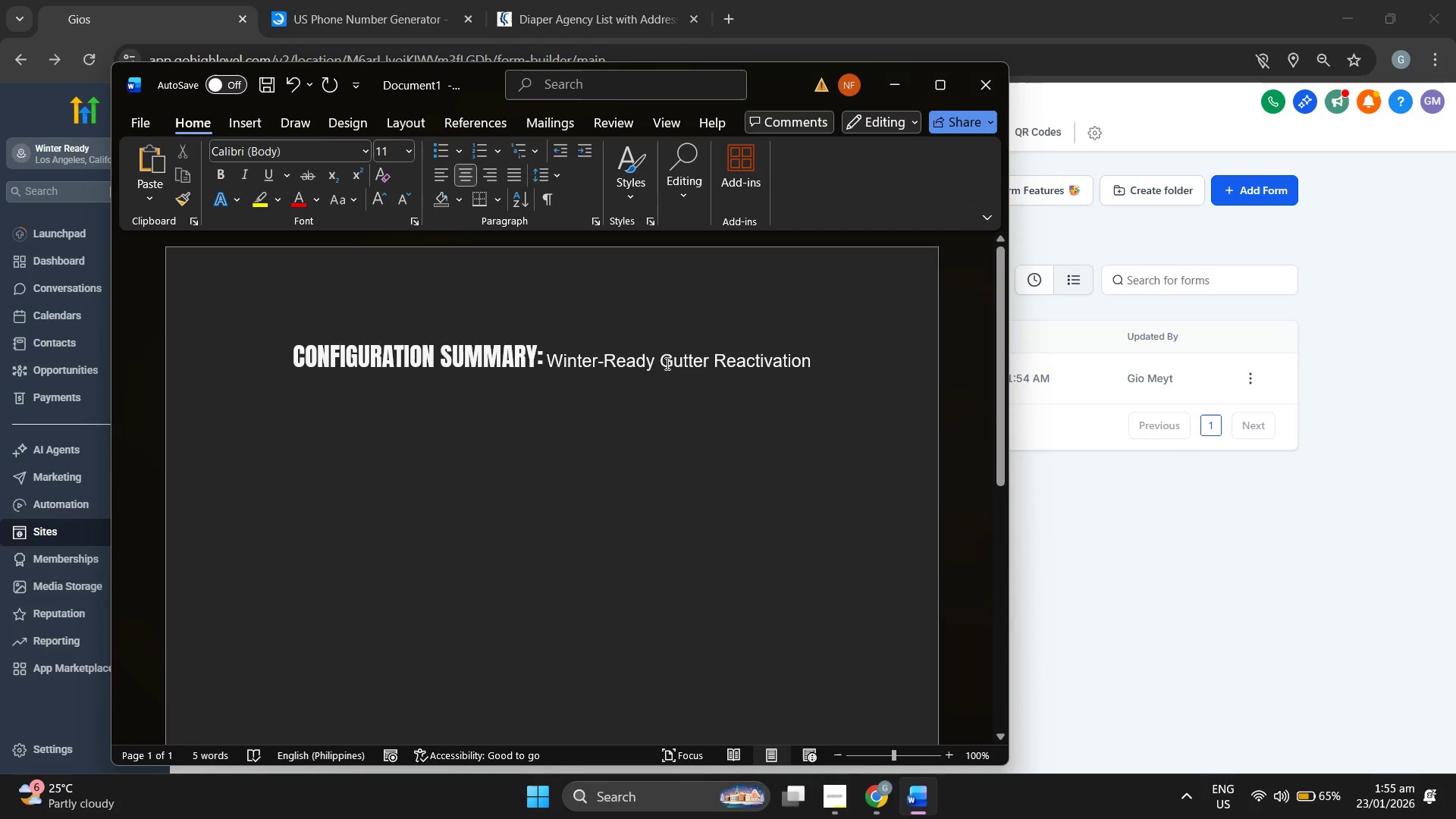 
left_click([857, 365])
 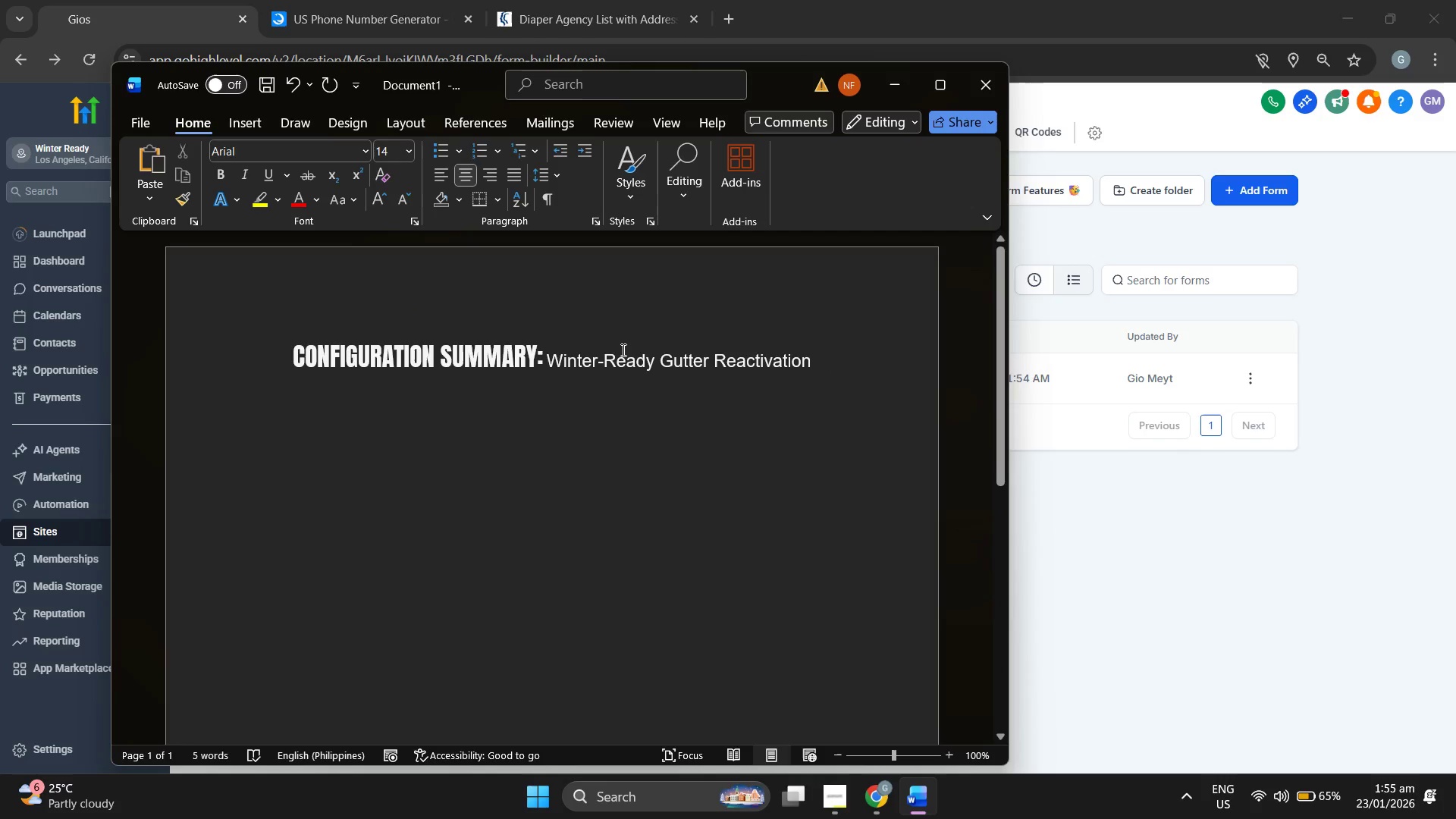 
left_click_drag(start_coordinate=[541, 349], to_coordinate=[318, 345])
 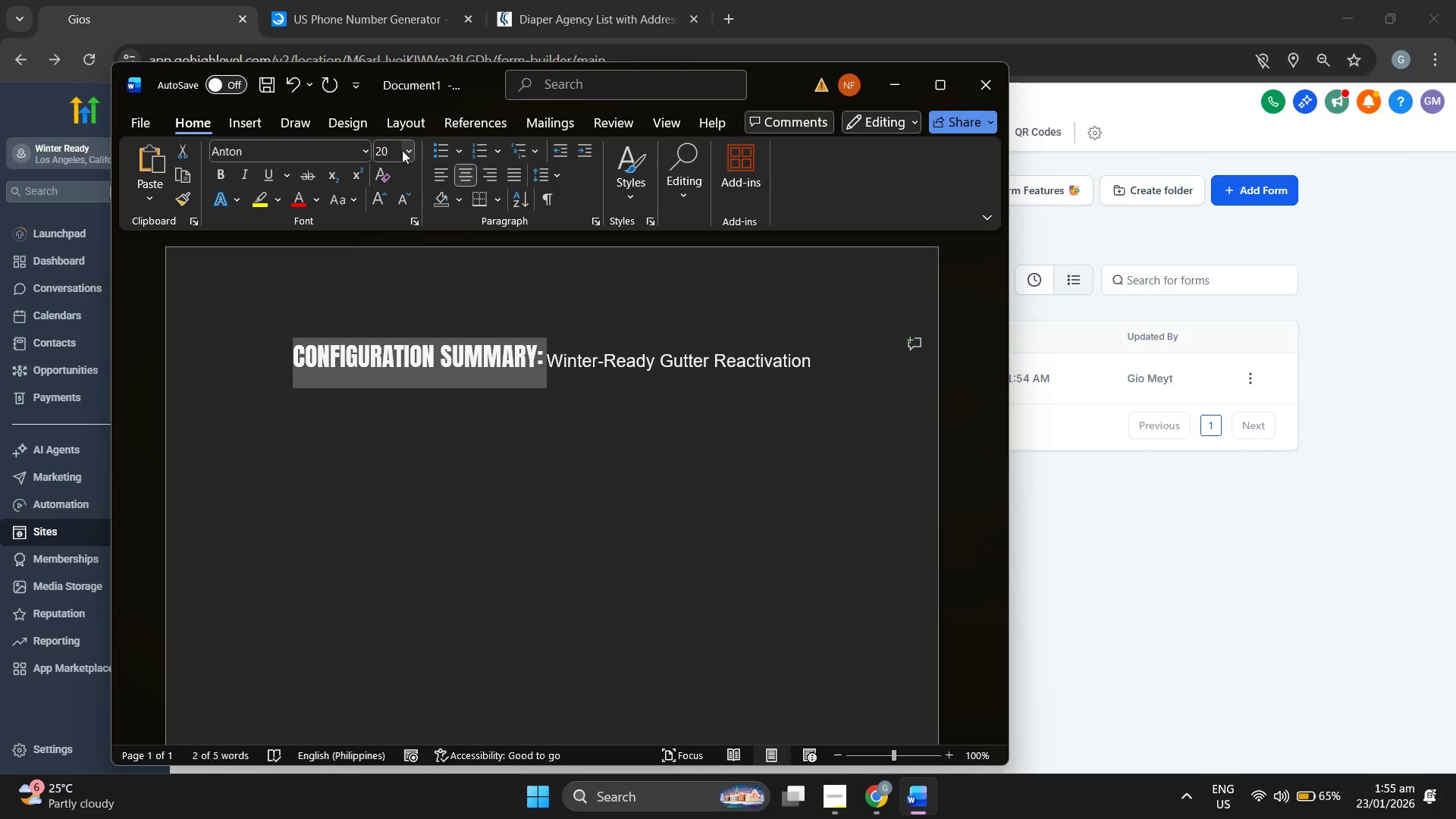 
left_click([403, 150])
 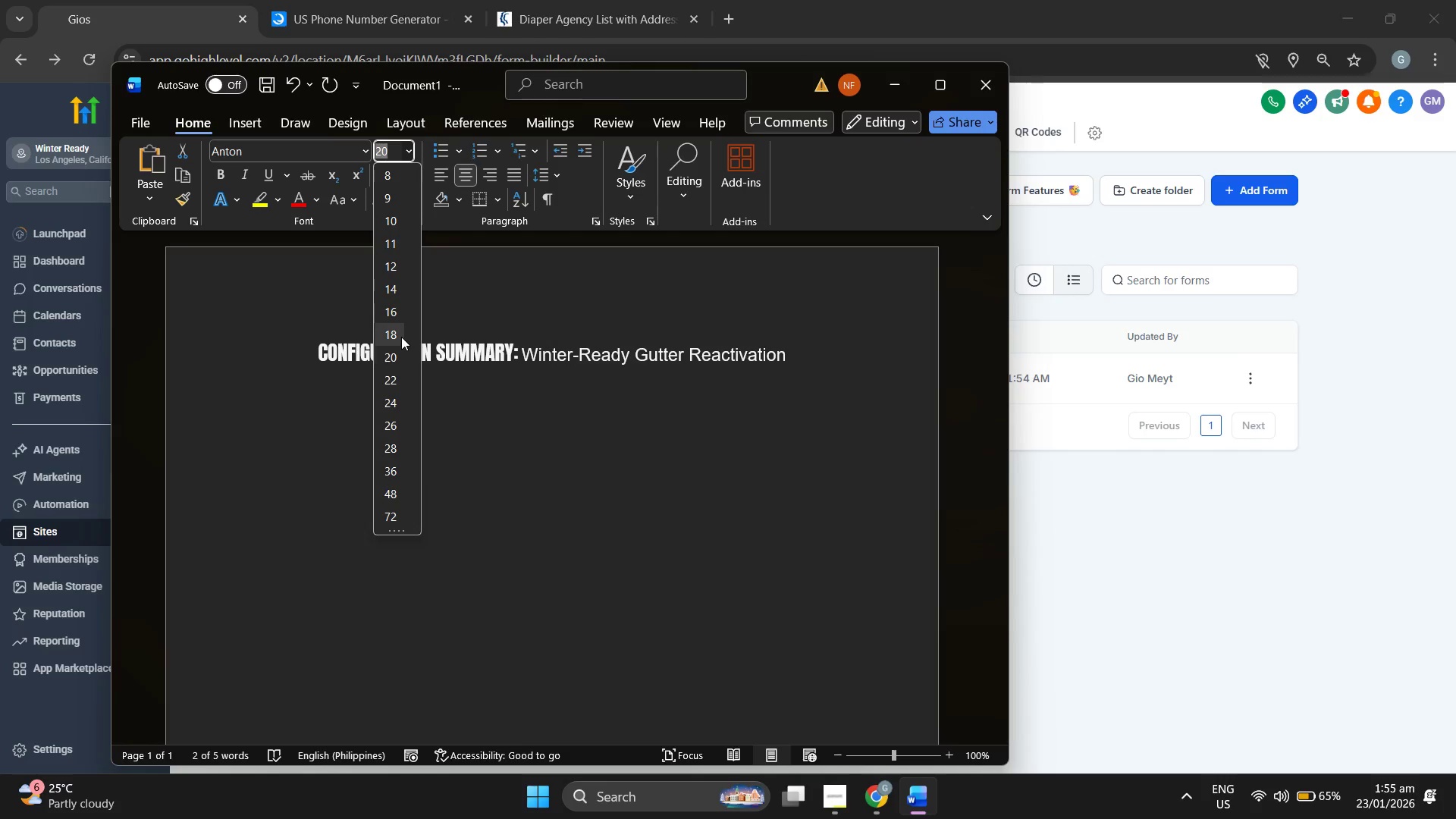 
left_click([401, 336])
 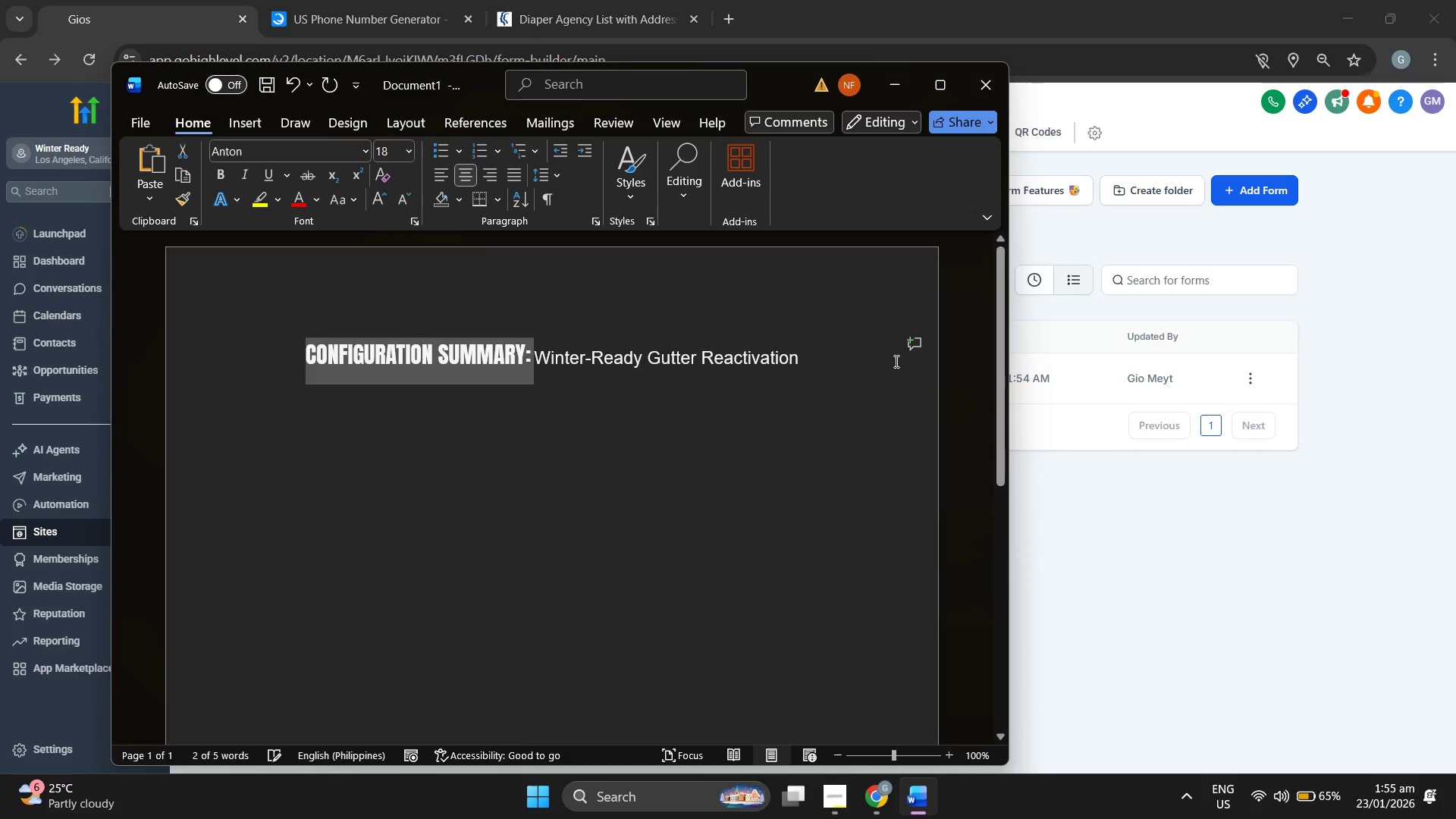 
left_click([813, 363])
 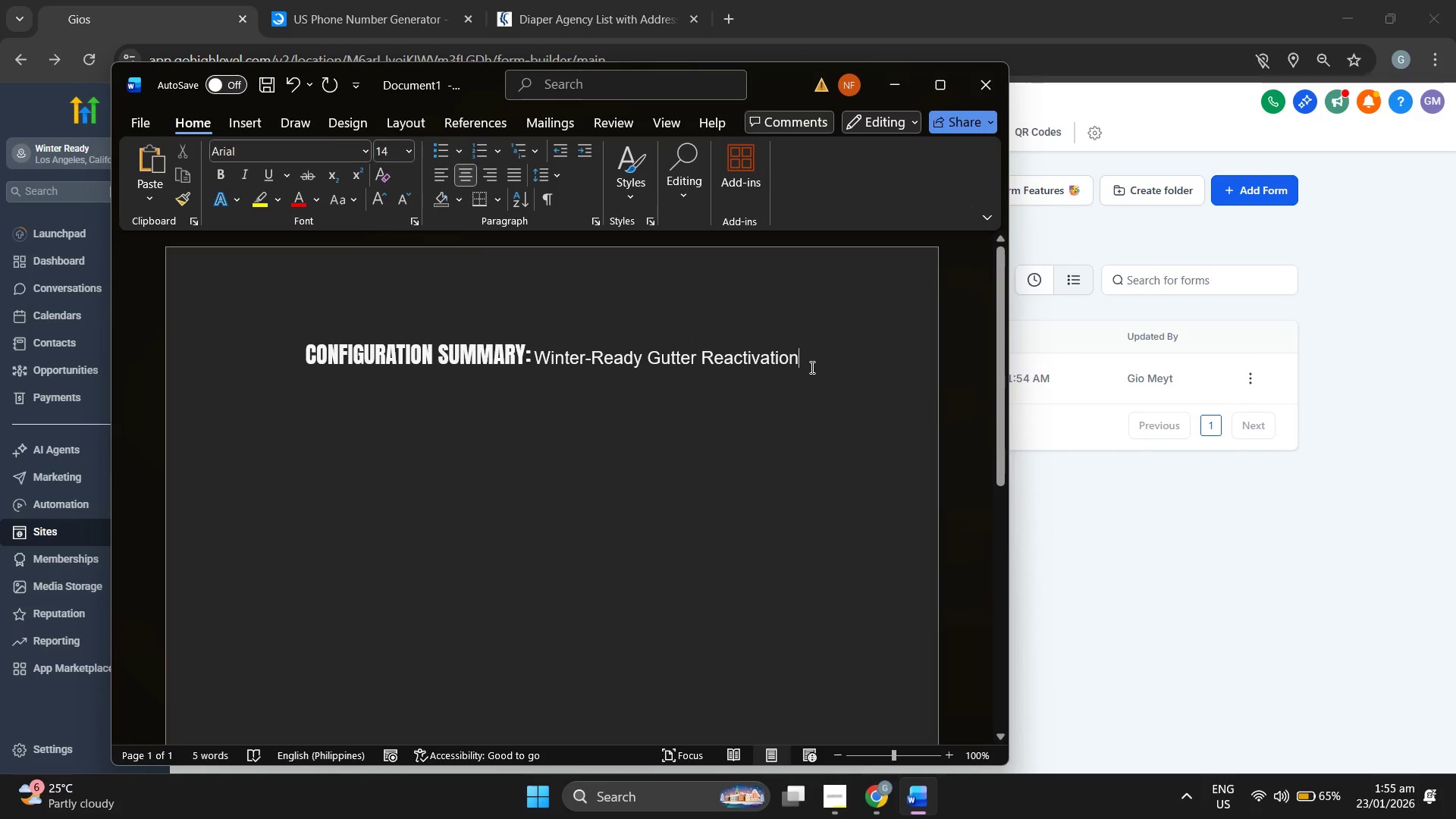 
key(Enter)
 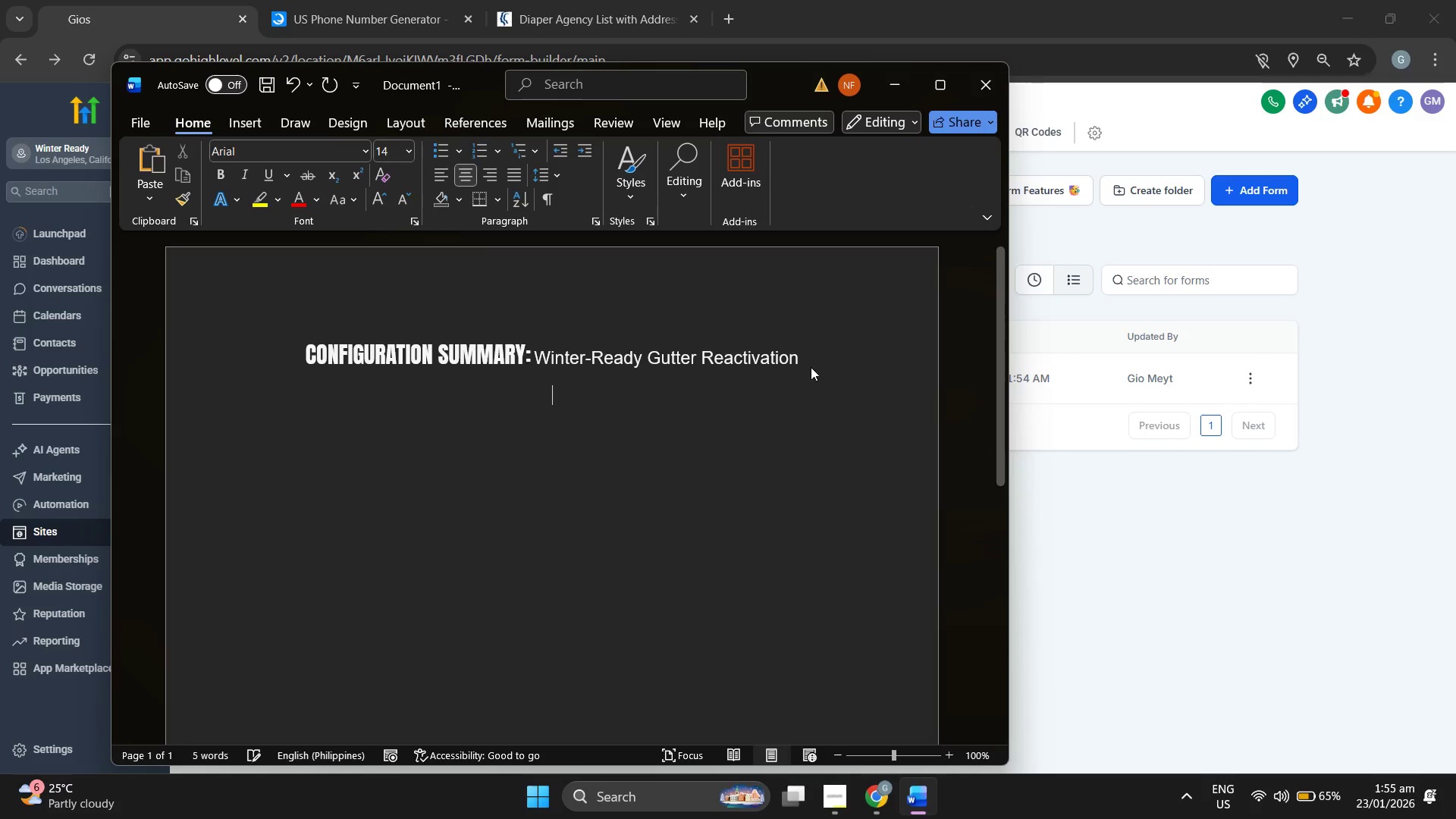 
key(Enter)
 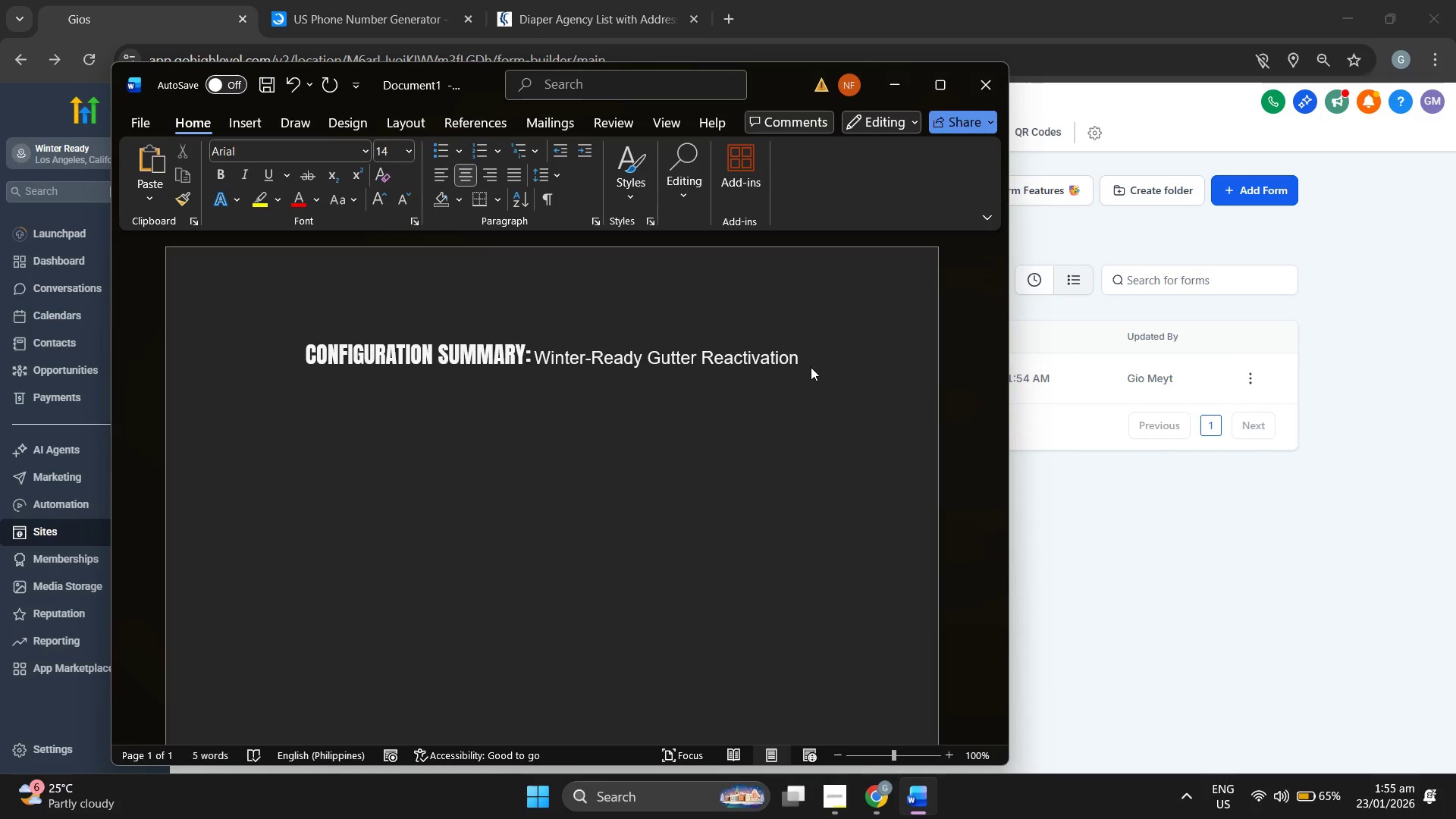 
key(Backspace)
 